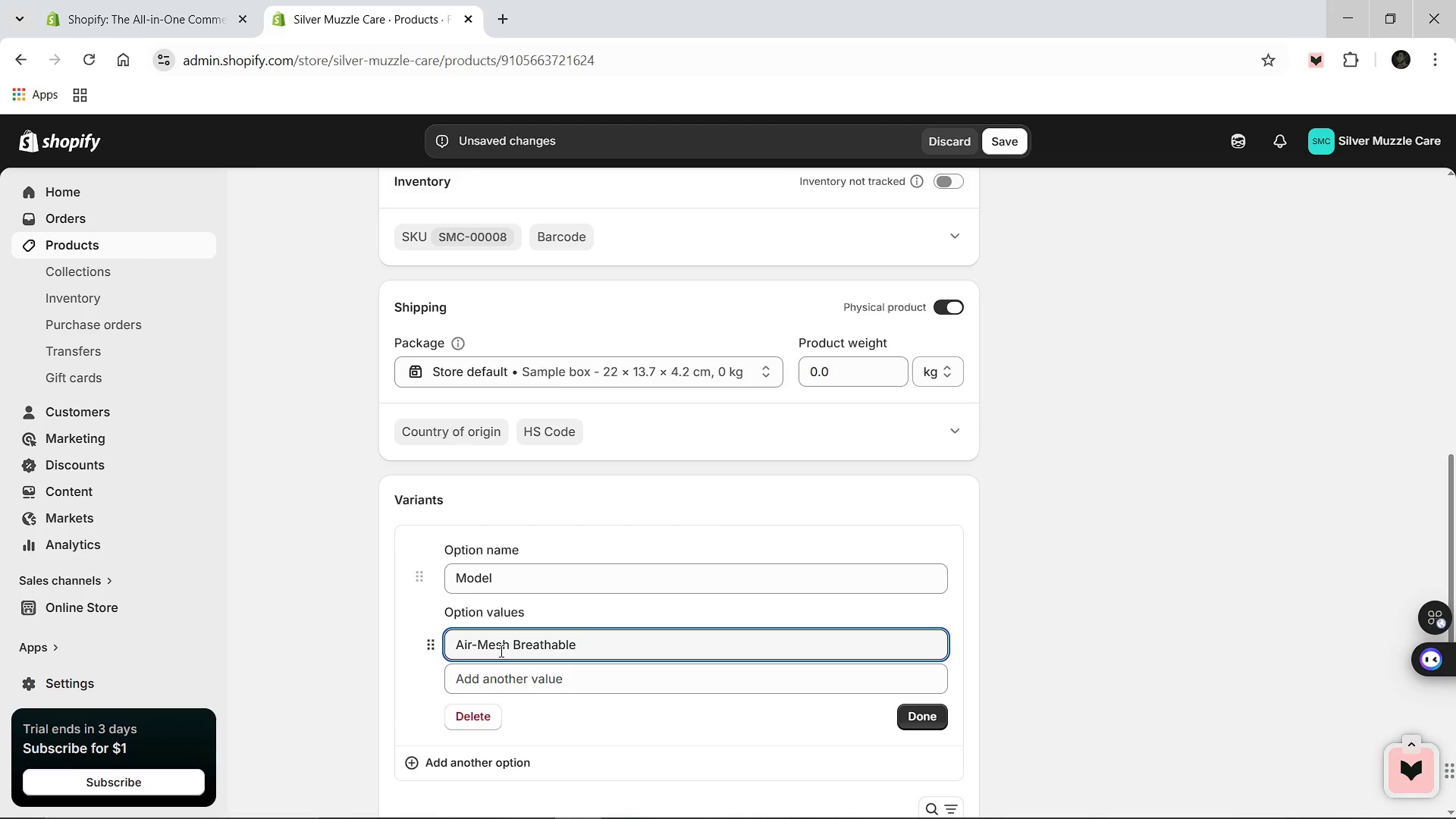 
left_click([491, 681])
 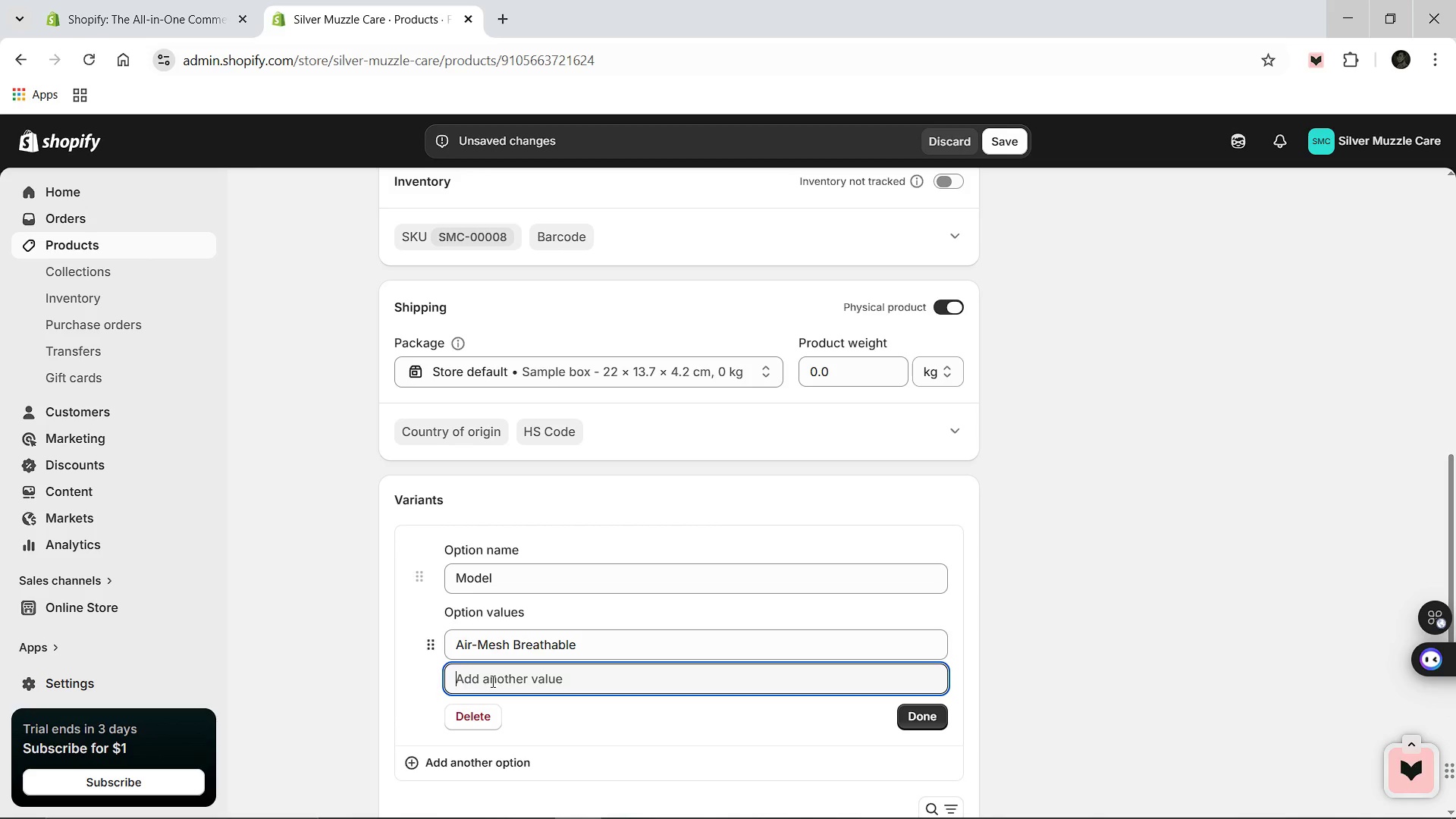 
type(Heavy-Duty Reinforced)
 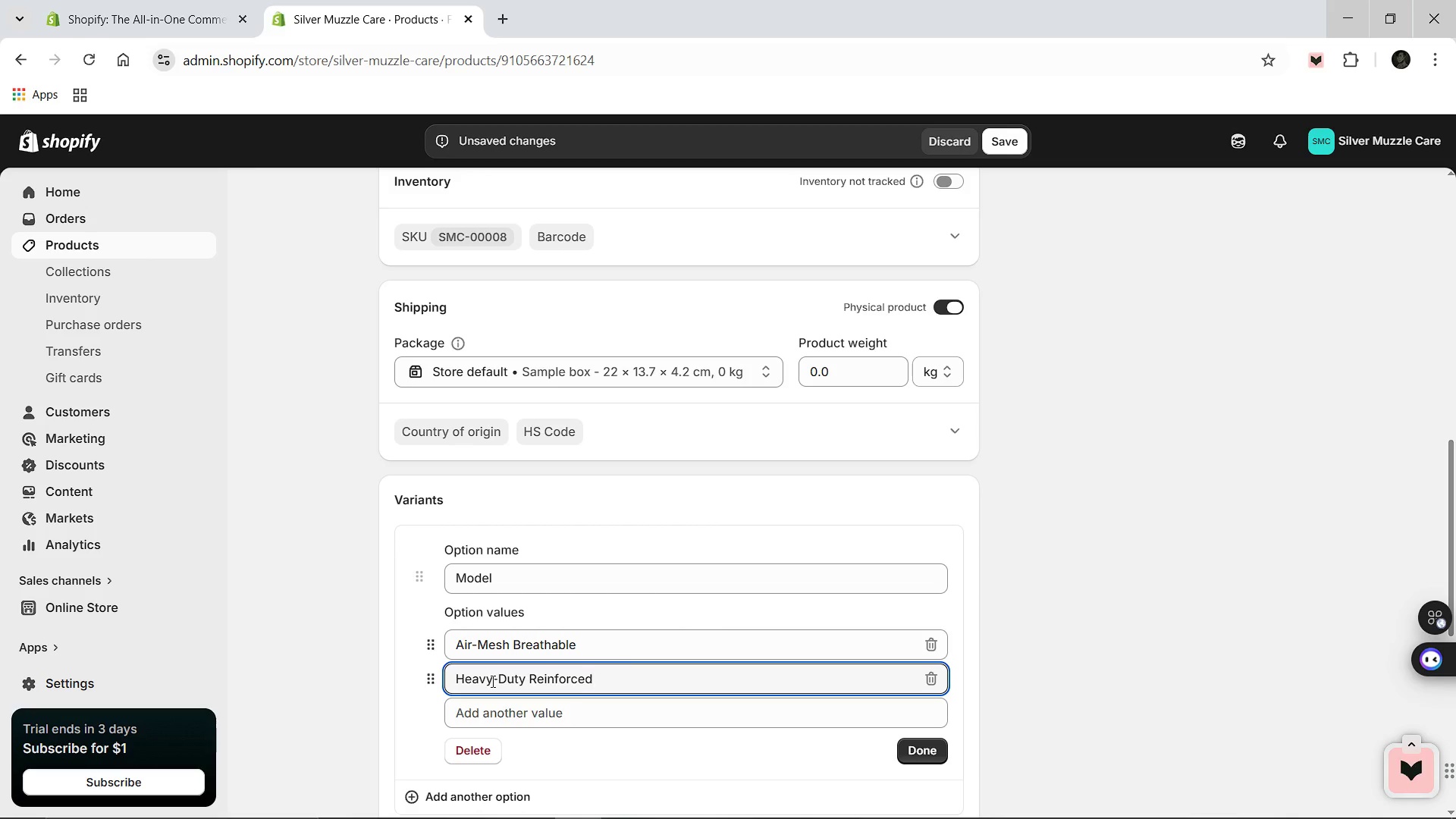 
left_click([927, 740])
 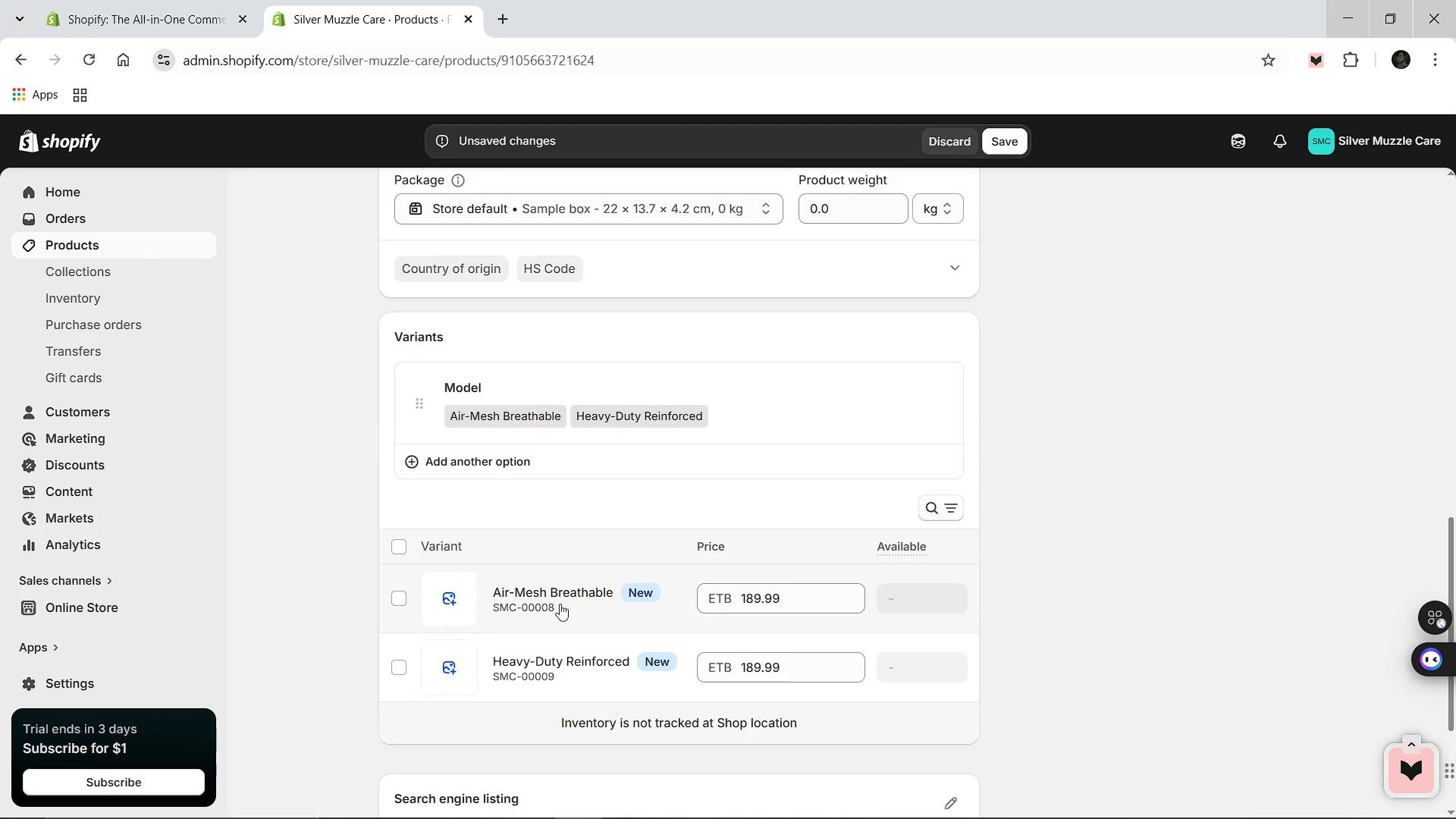 
wait(8.73)
 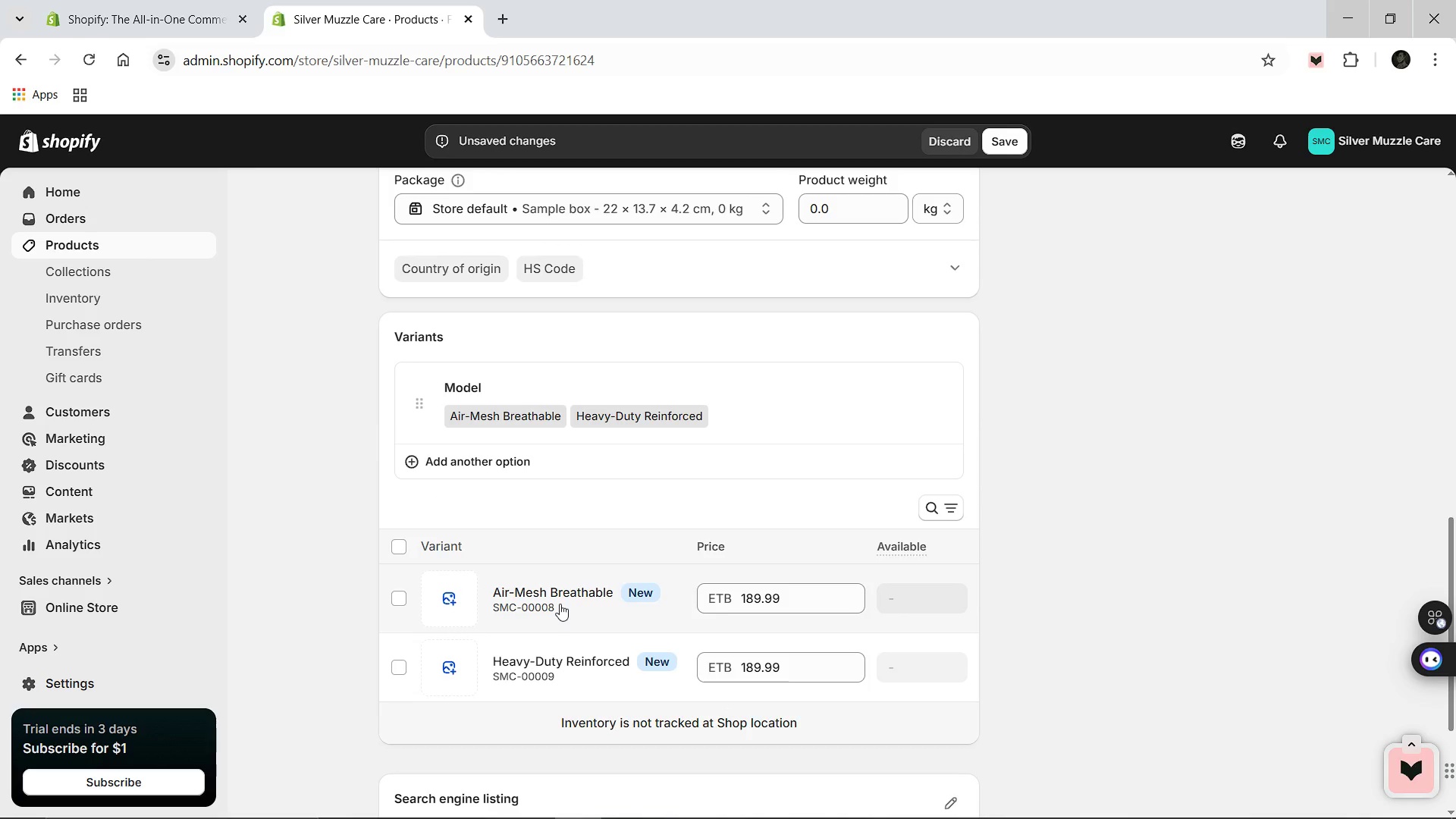 
left_click([552, 672])
 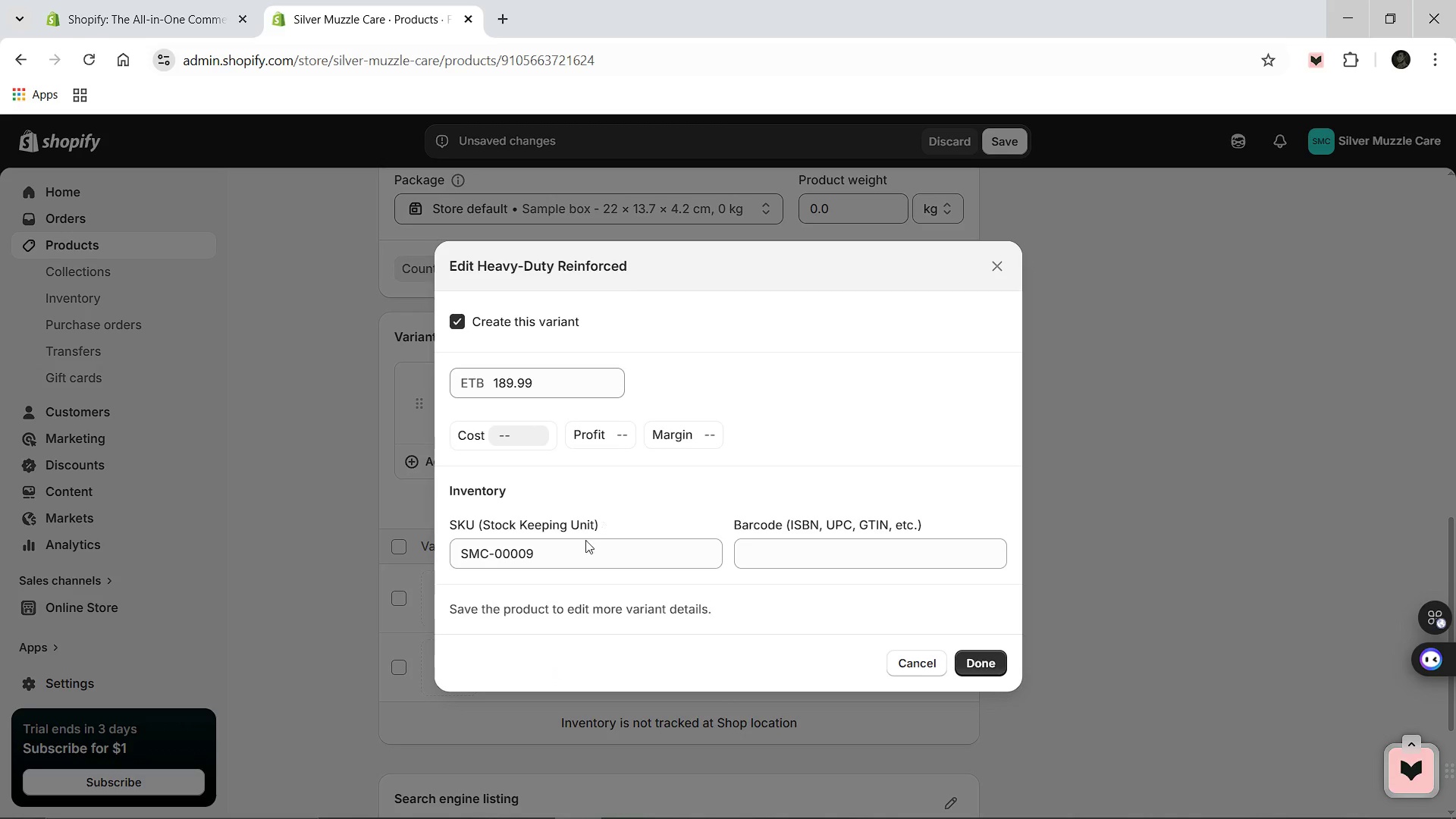 
left_click([585, 541])
 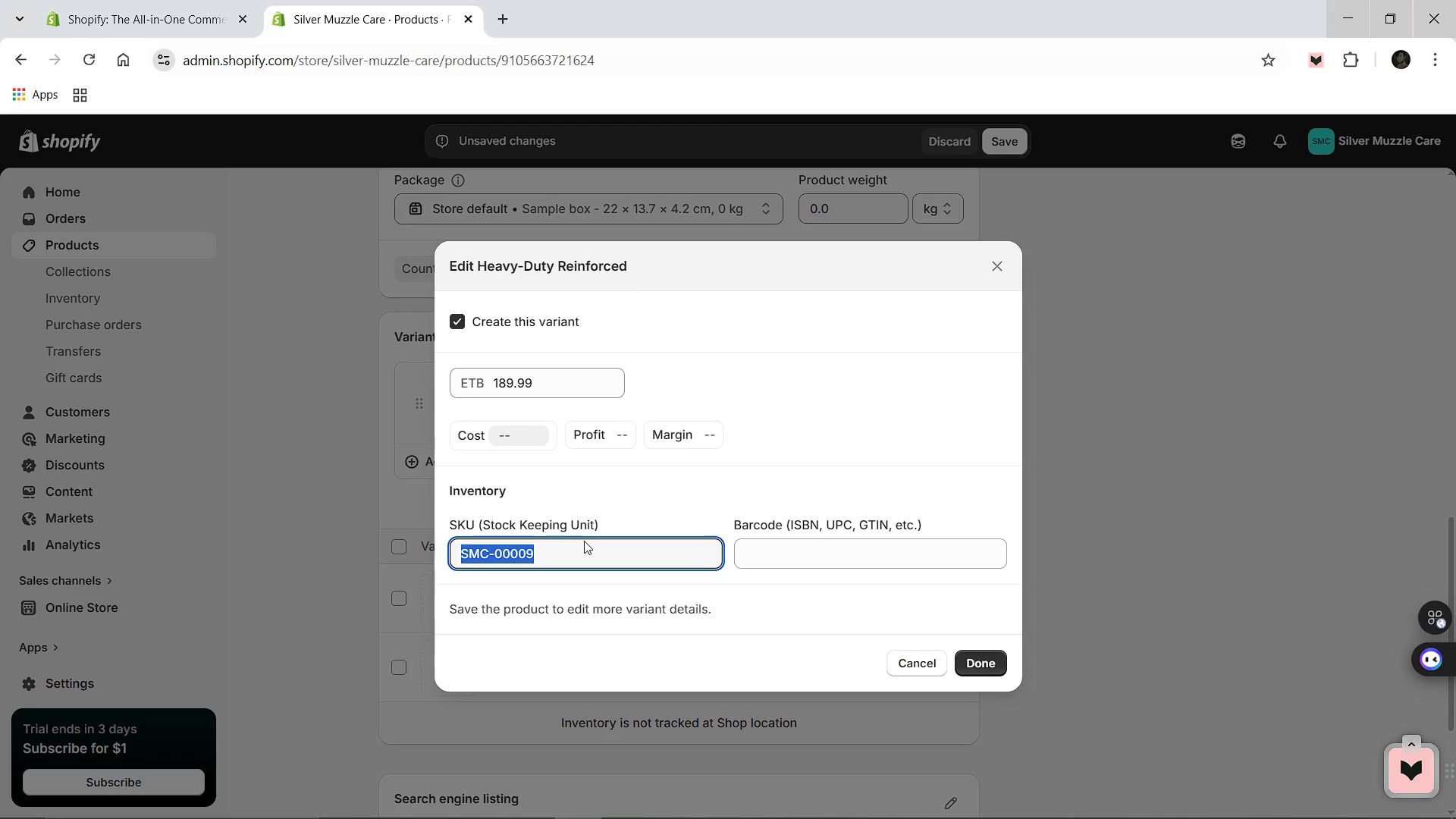 
left_click([579, 544])
 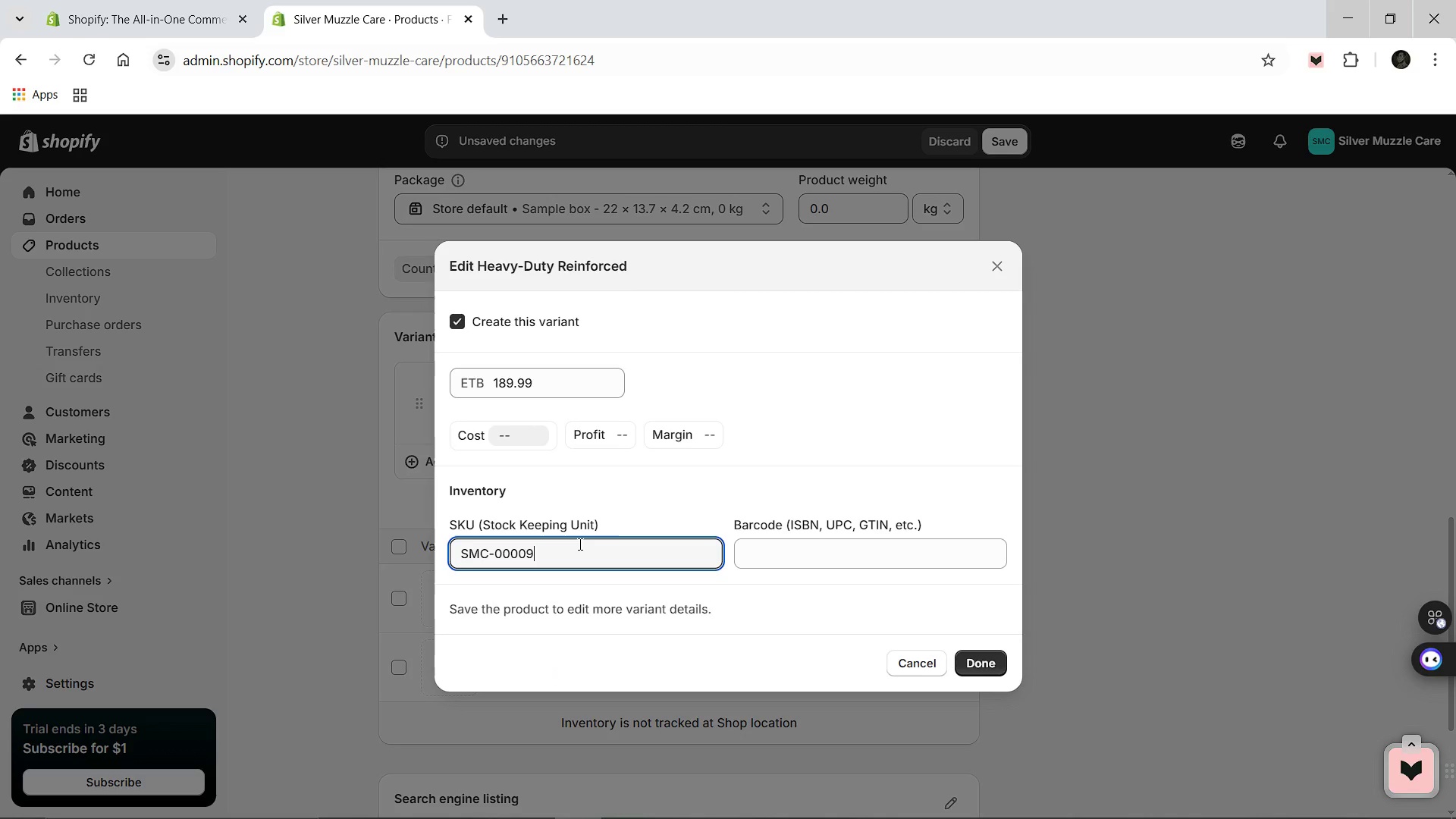 
key(Backspace)
key(Backspace)
type(22)
 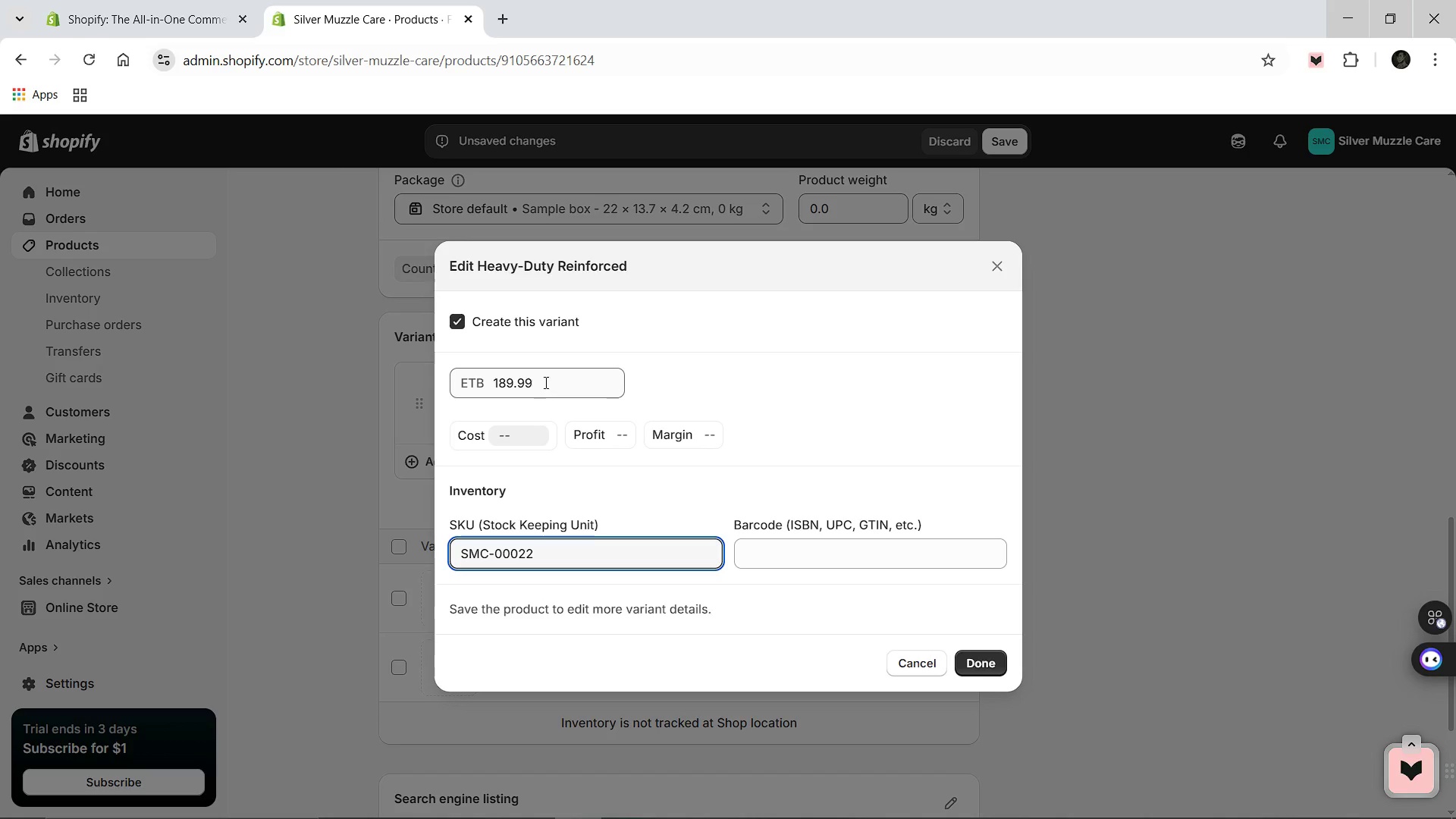 
left_click([548, 380])
 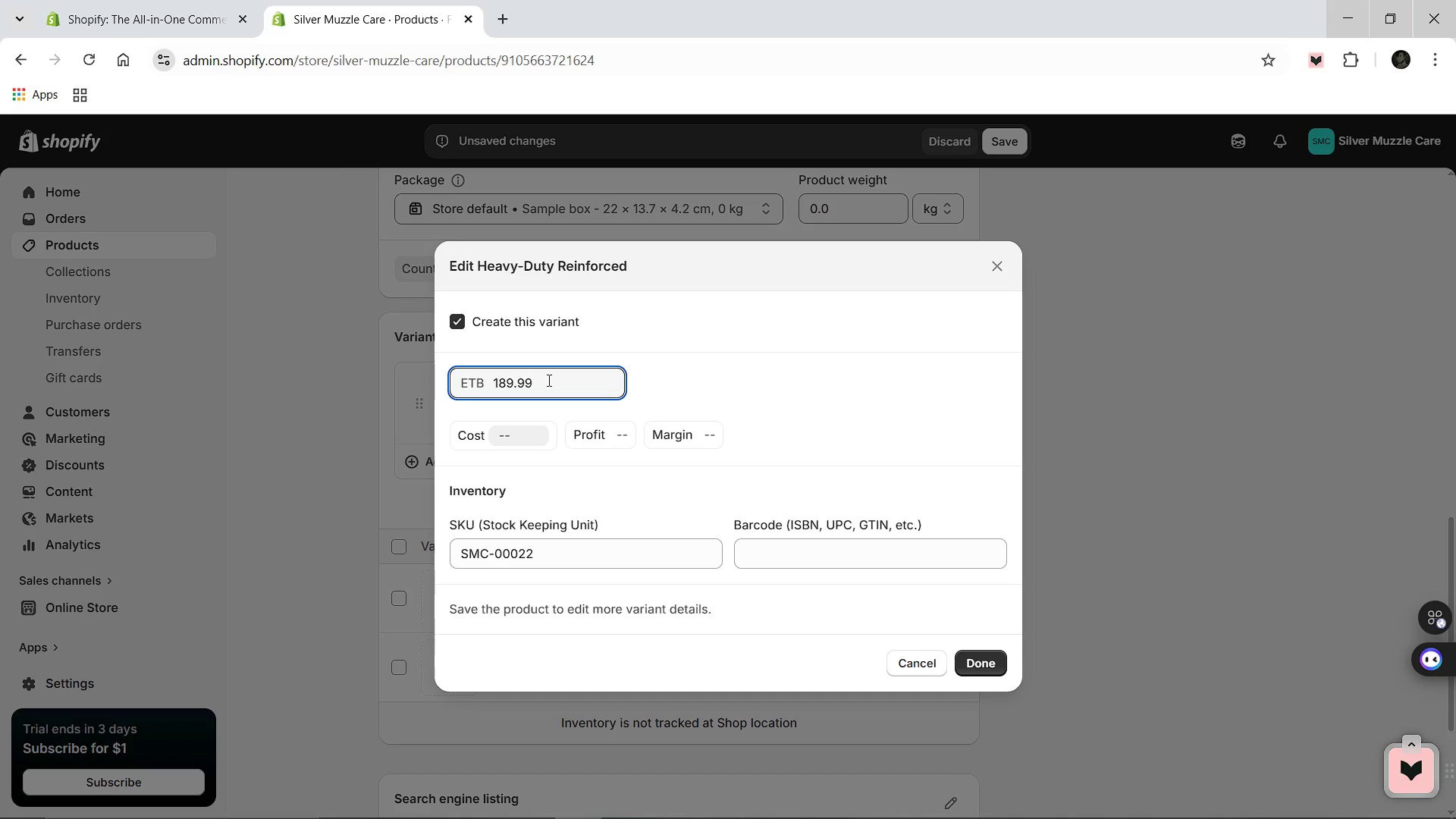 
key(ArrowLeft)
 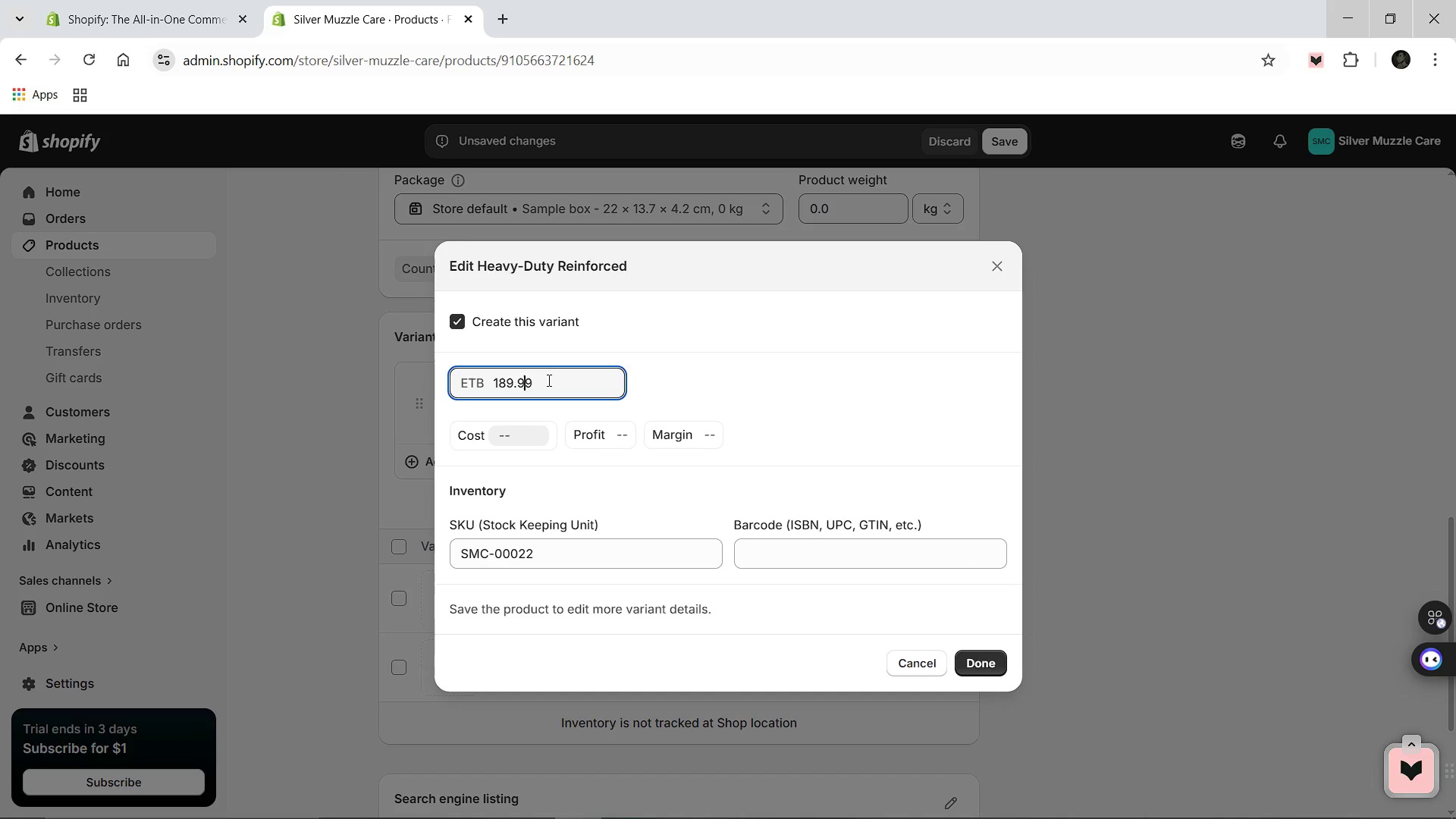 
key(ArrowLeft)
 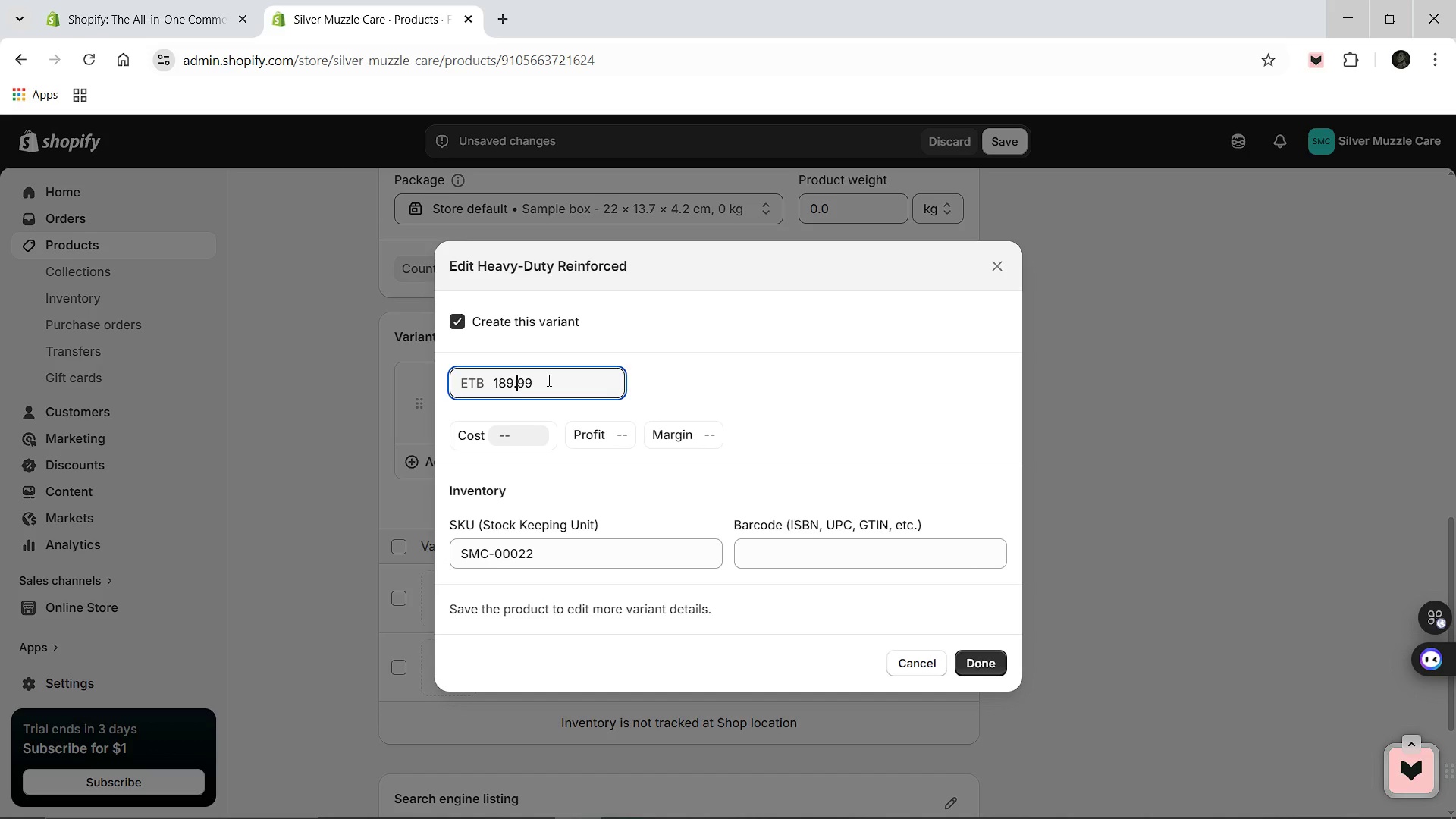 
key(ArrowLeft)
 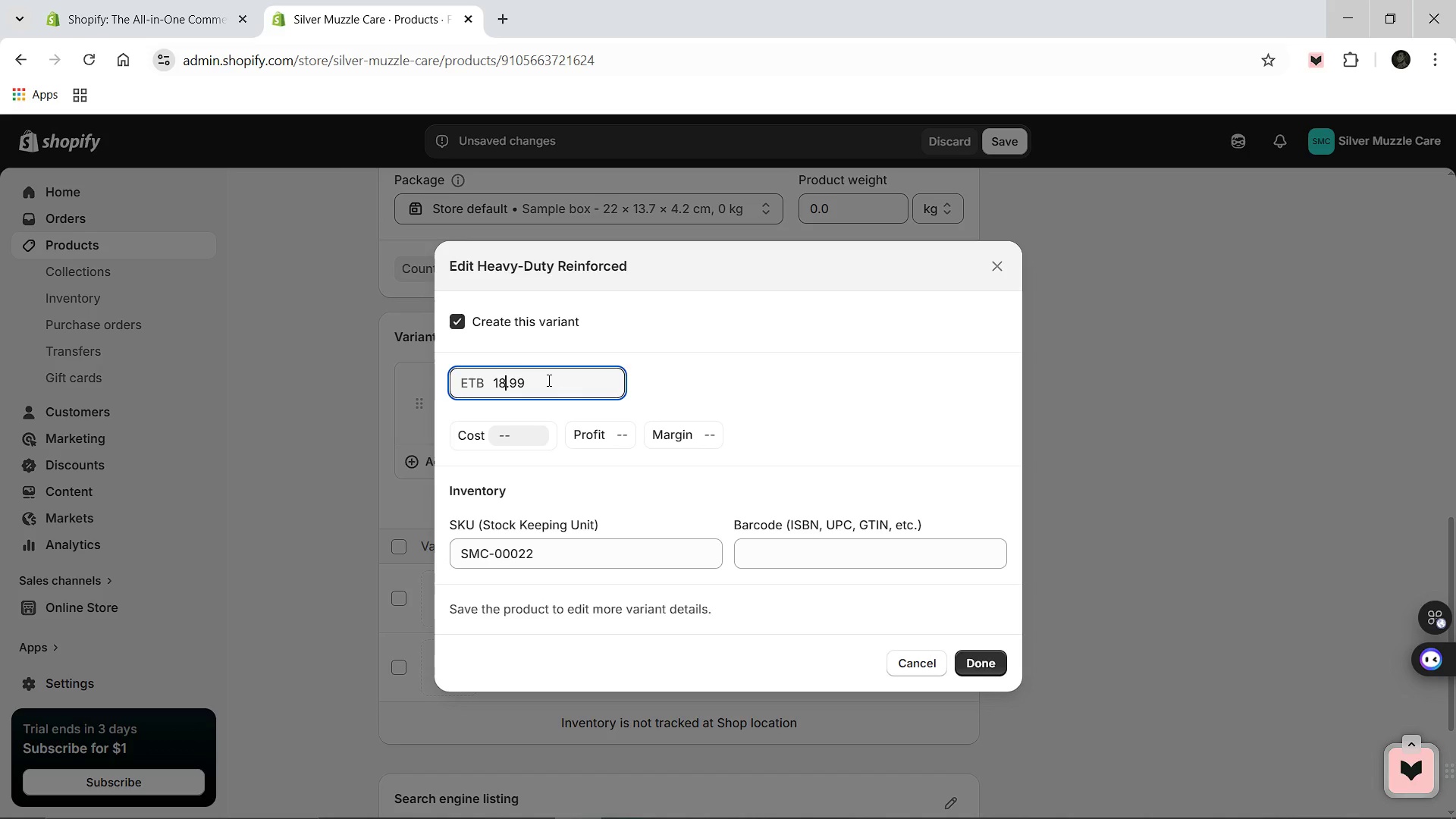 
key(Backspace)
 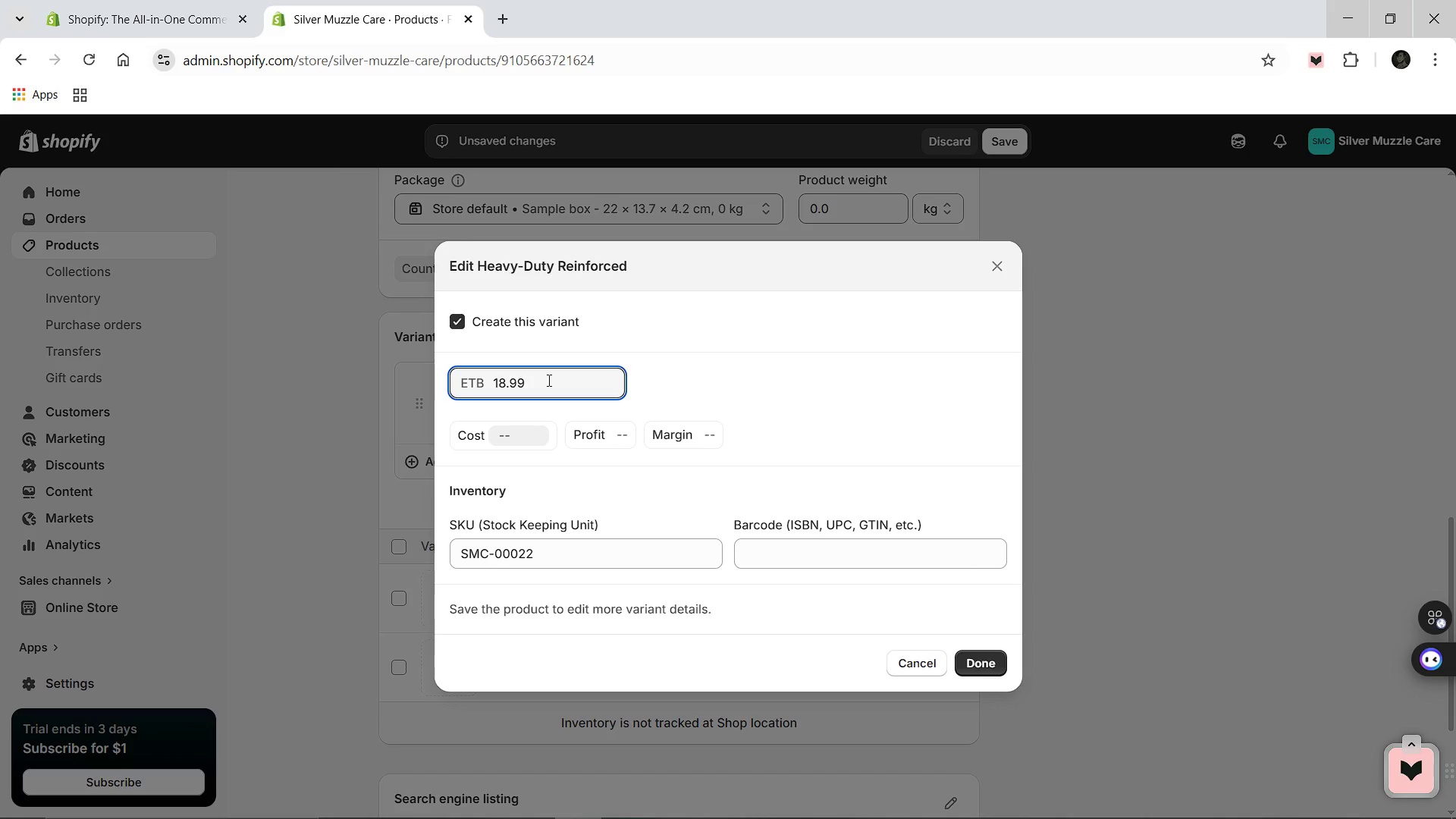 
key(7)
 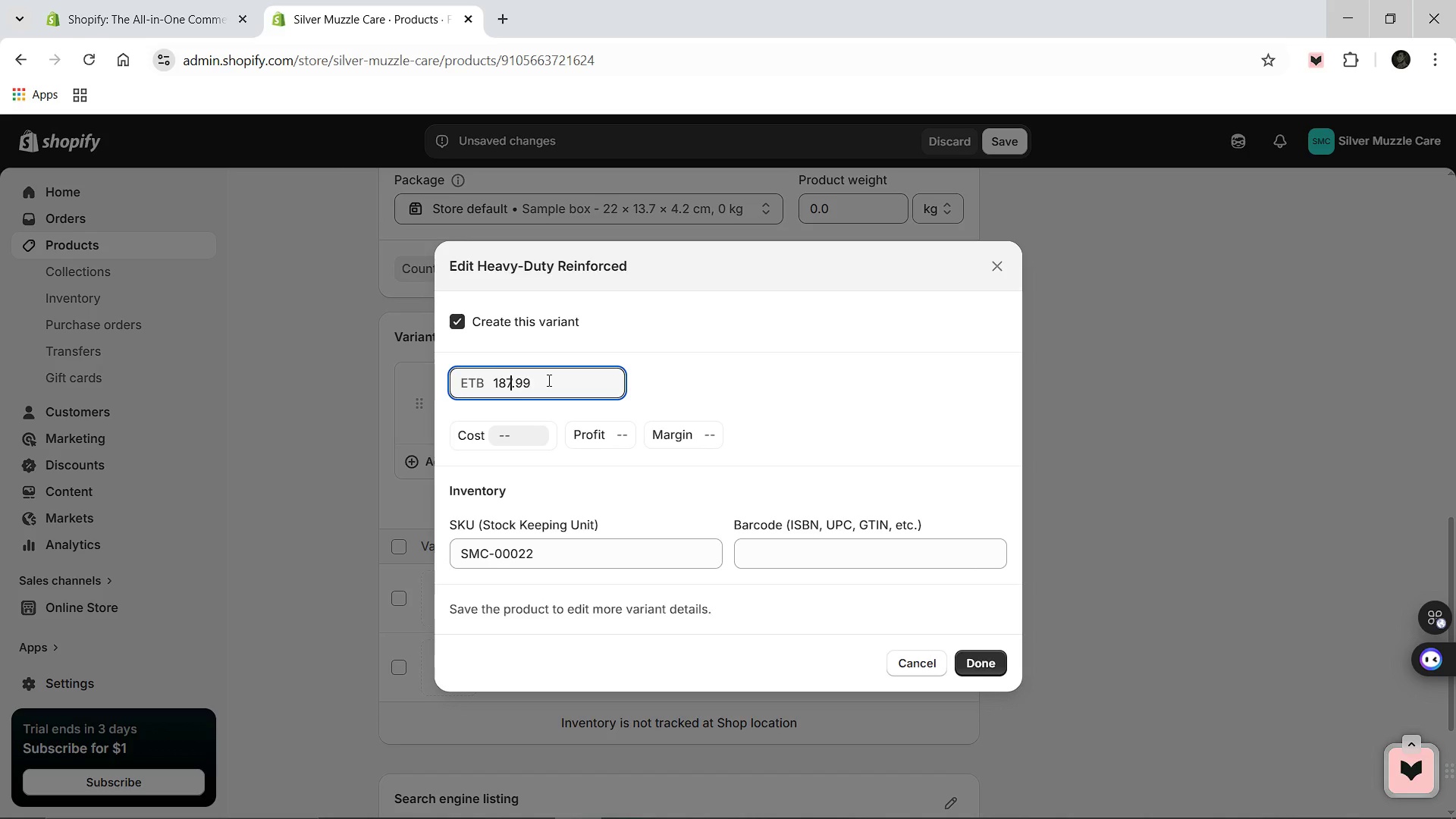 
key(ArrowRight)
 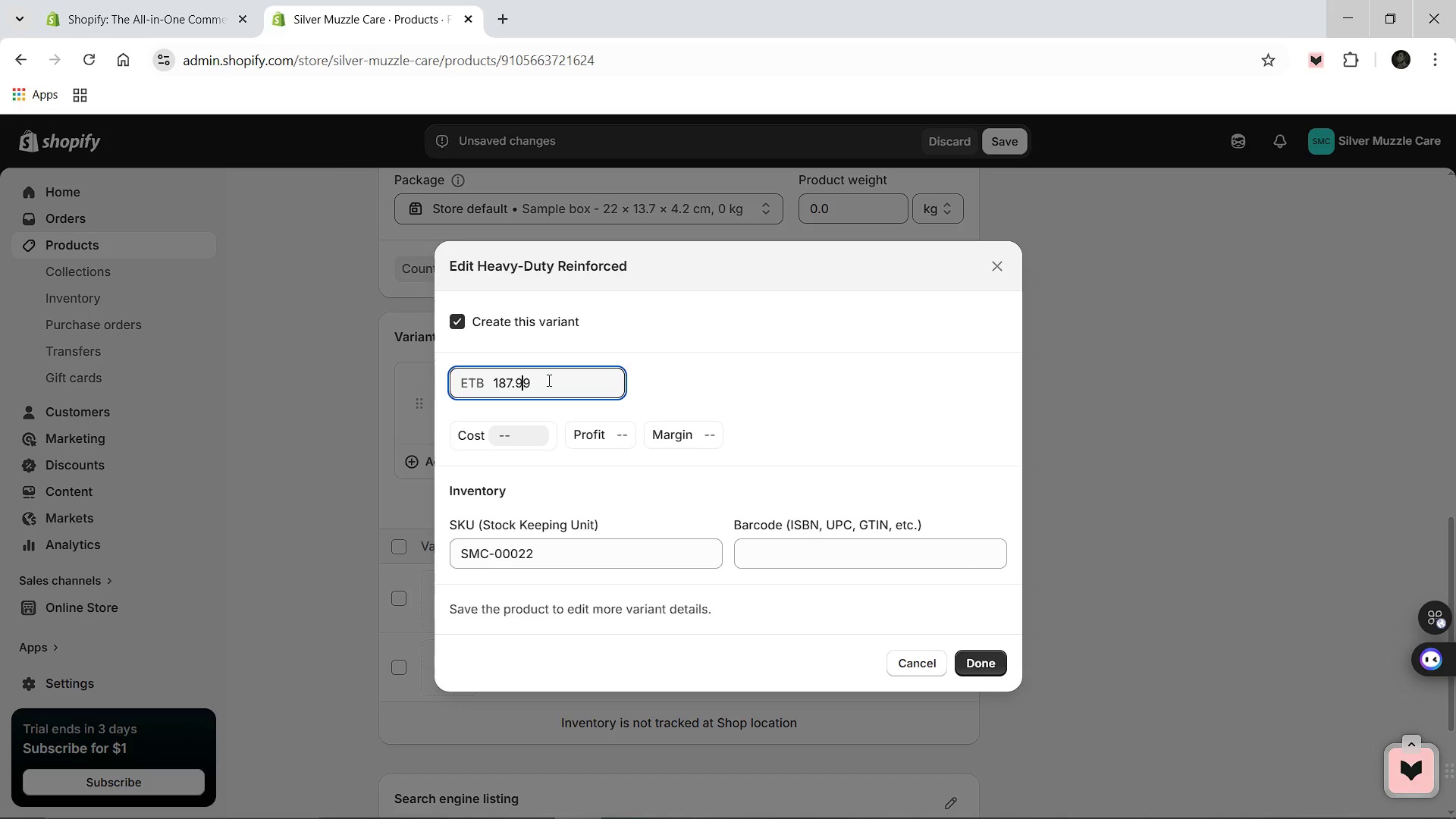 
key(ArrowRight)
 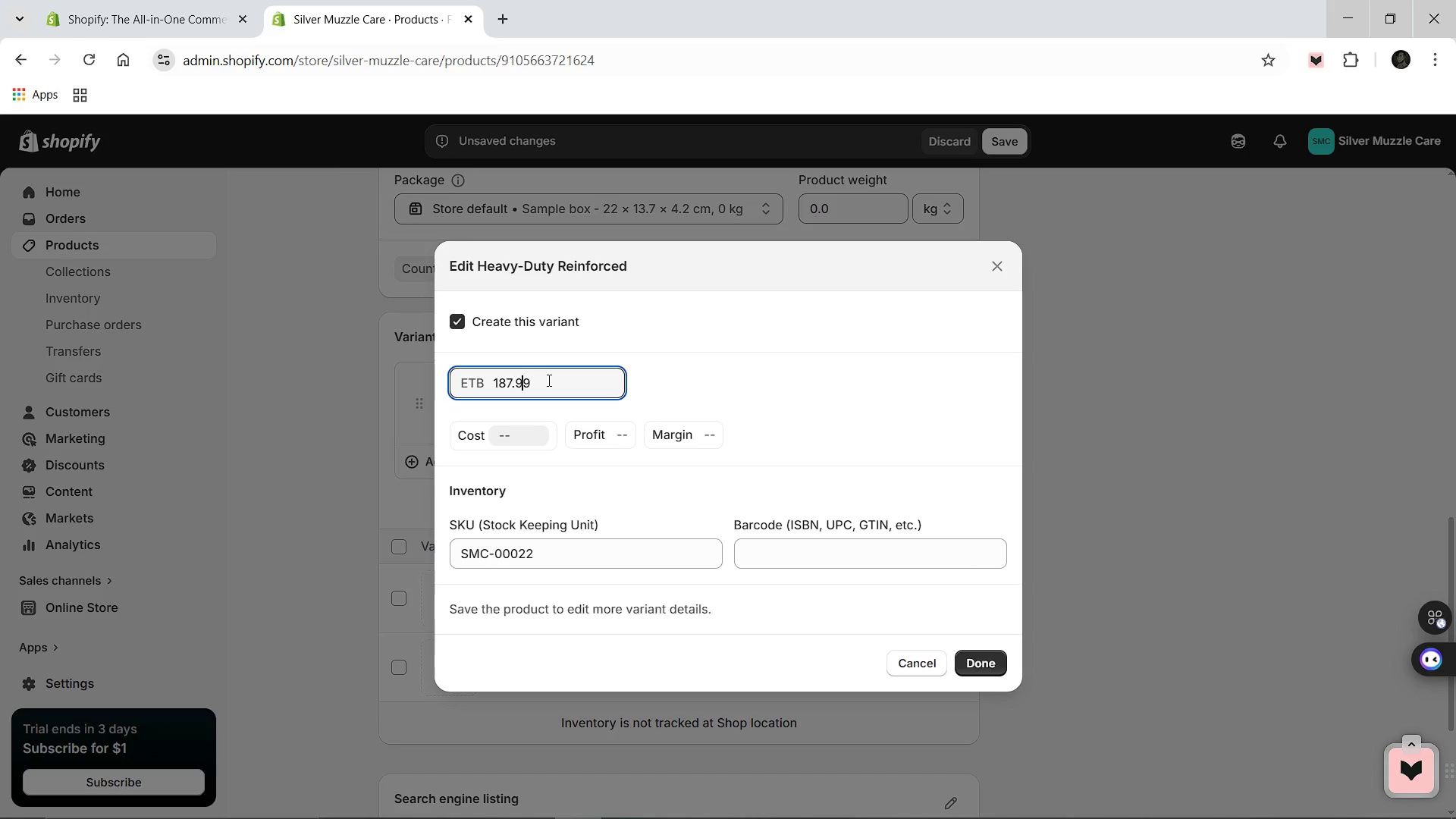 
key(ArrowLeft)
 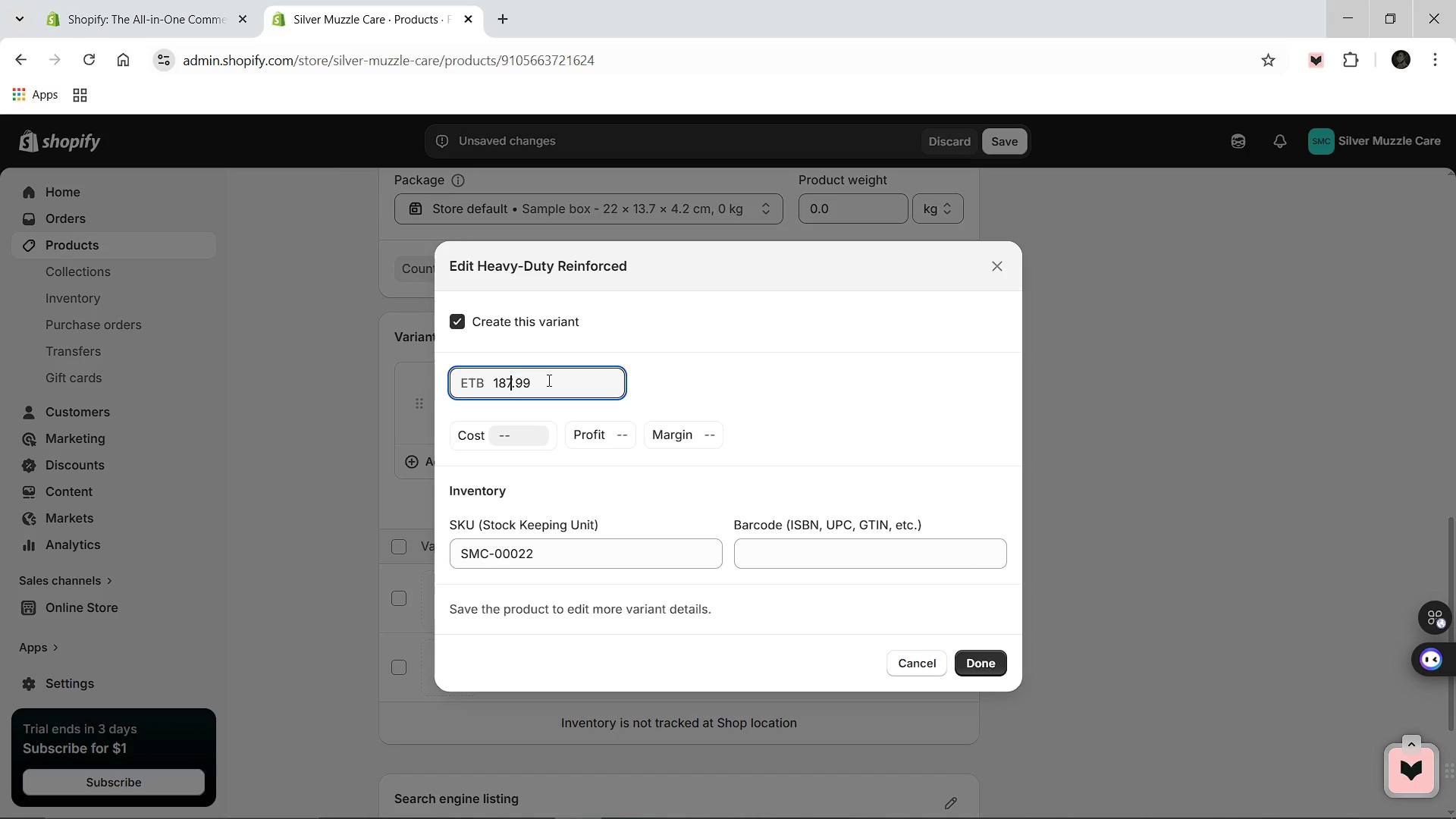 
key(ArrowLeft)
 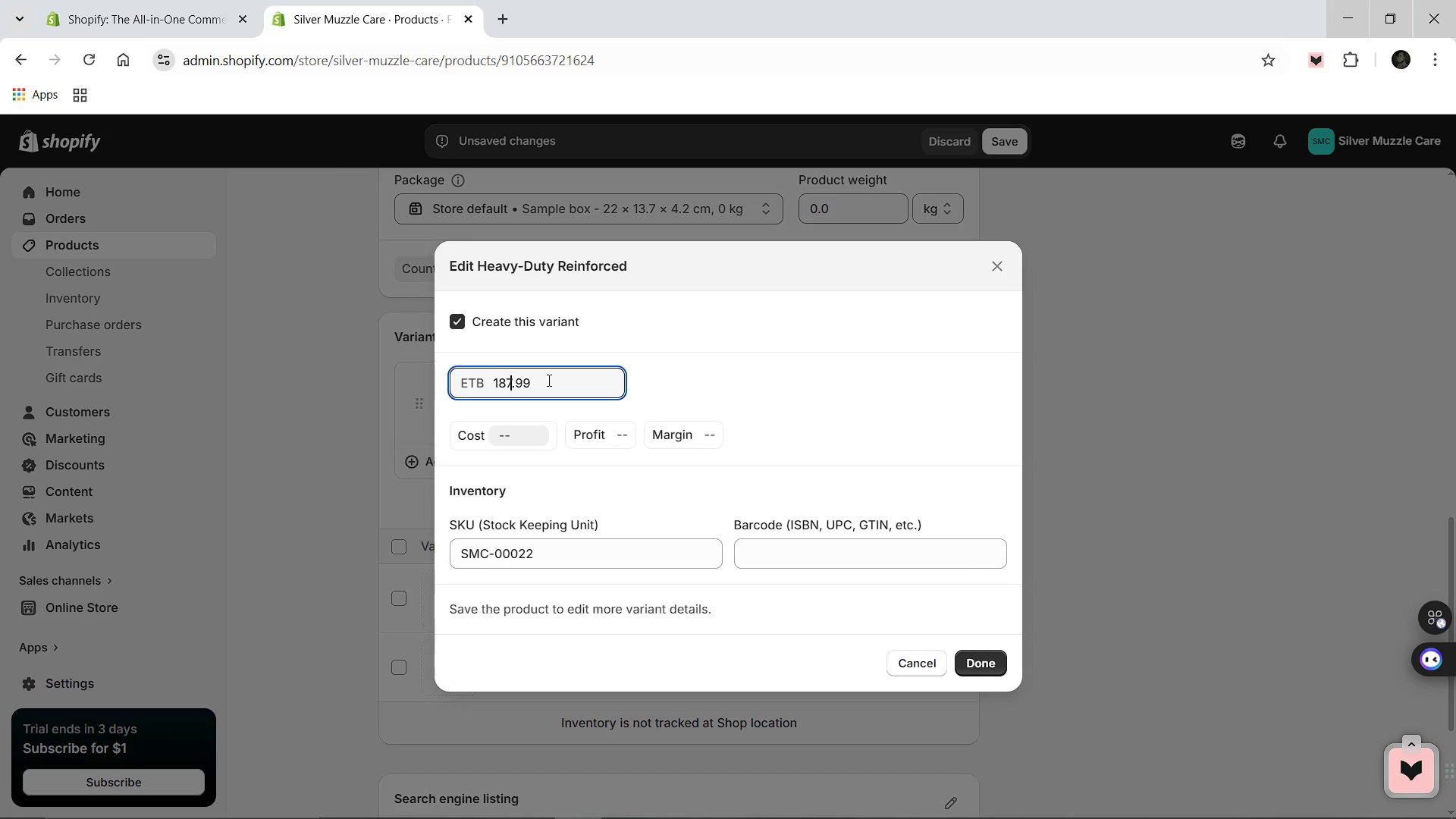 
key(Backspace)
 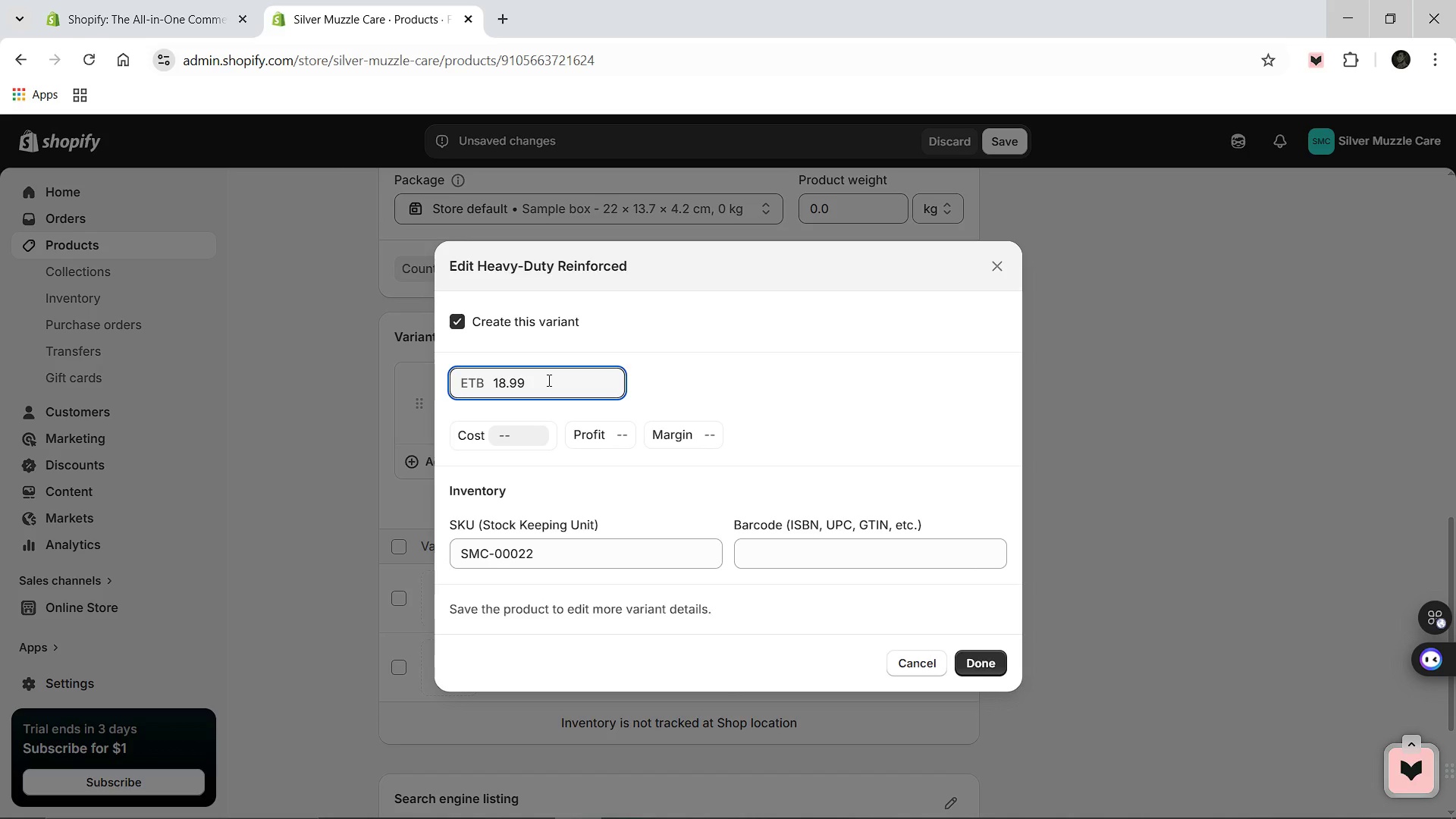 
key(8)
 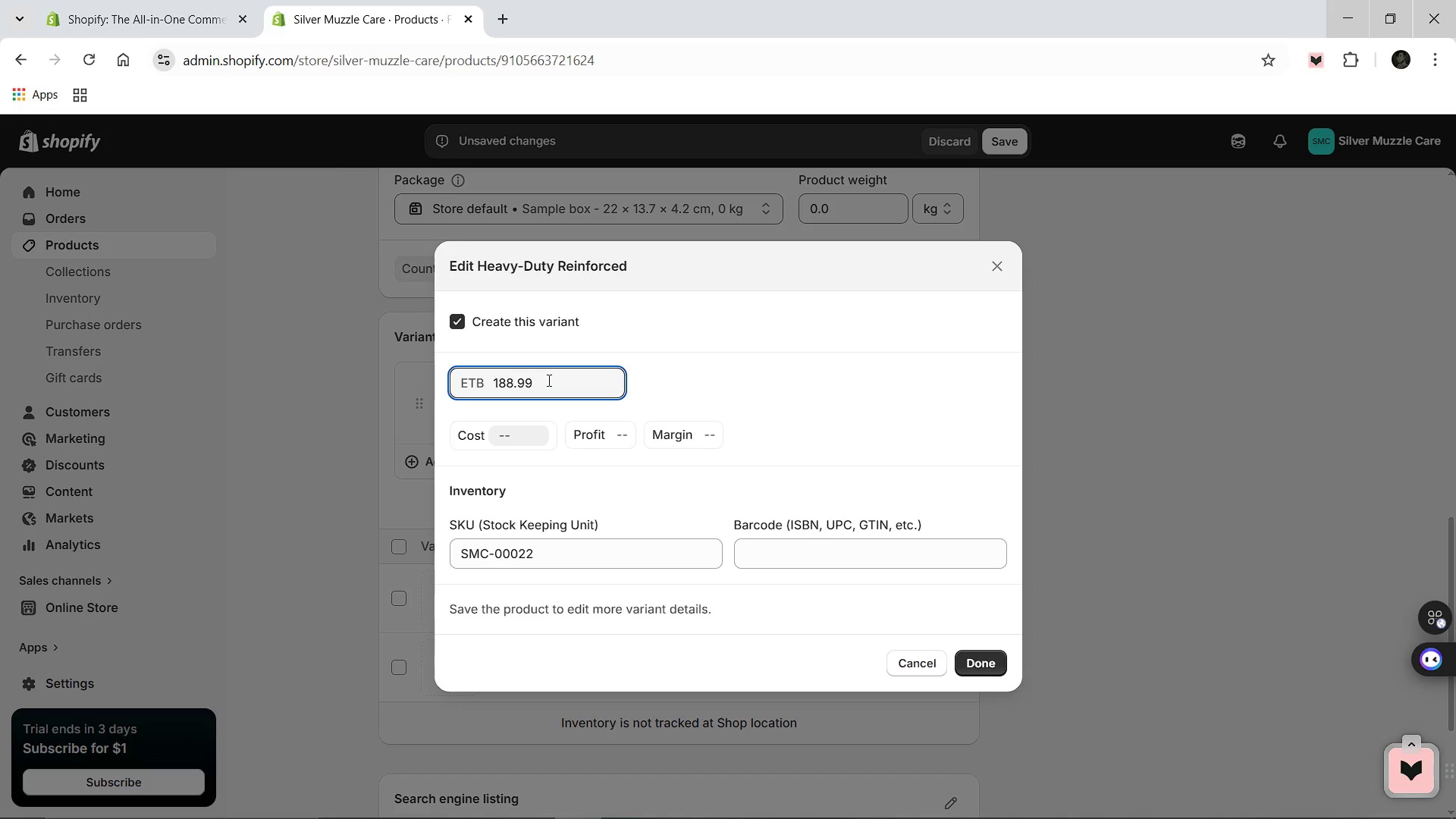 
key(ArrowRight)
 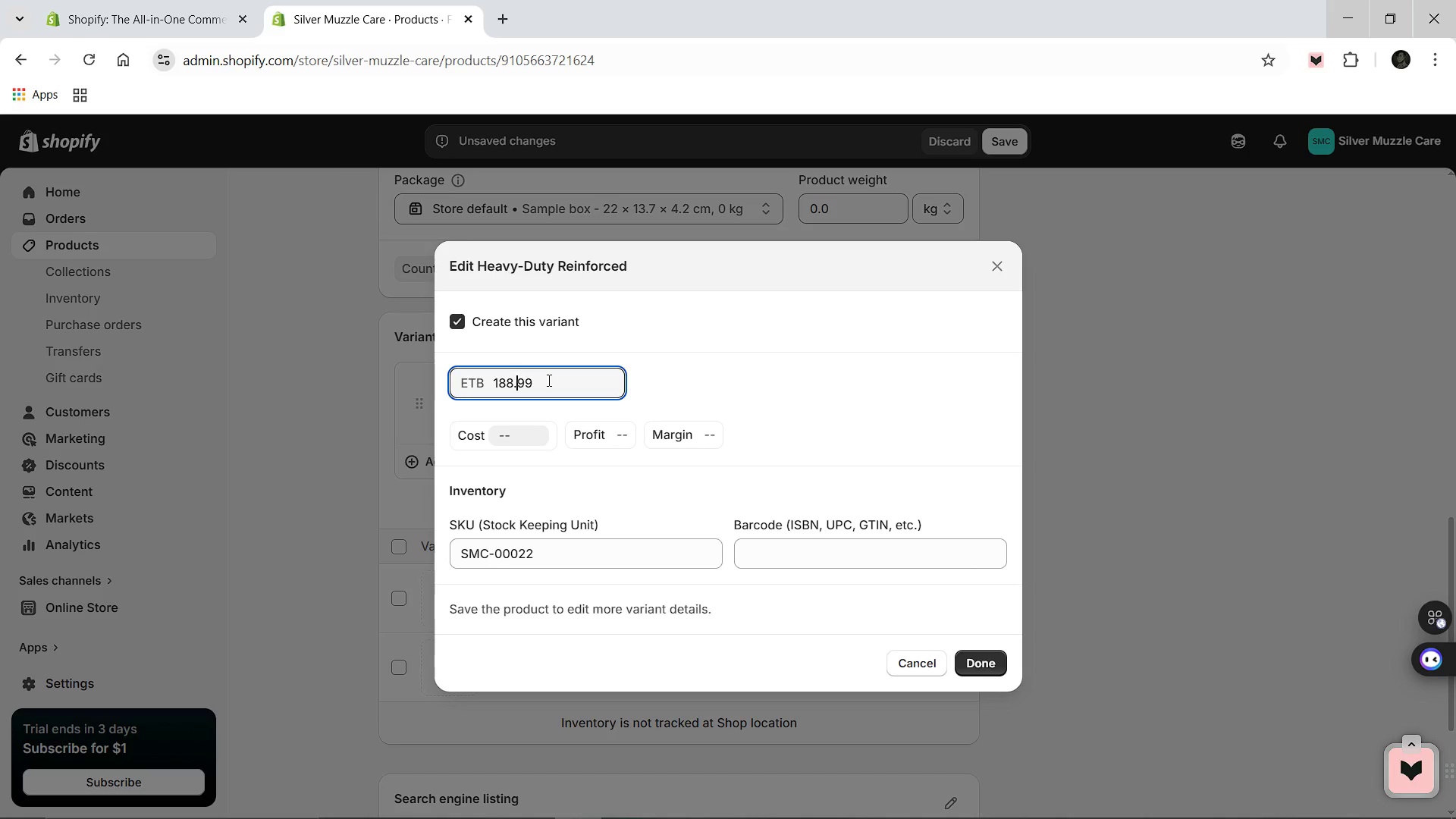 
key(ArrowRight)
 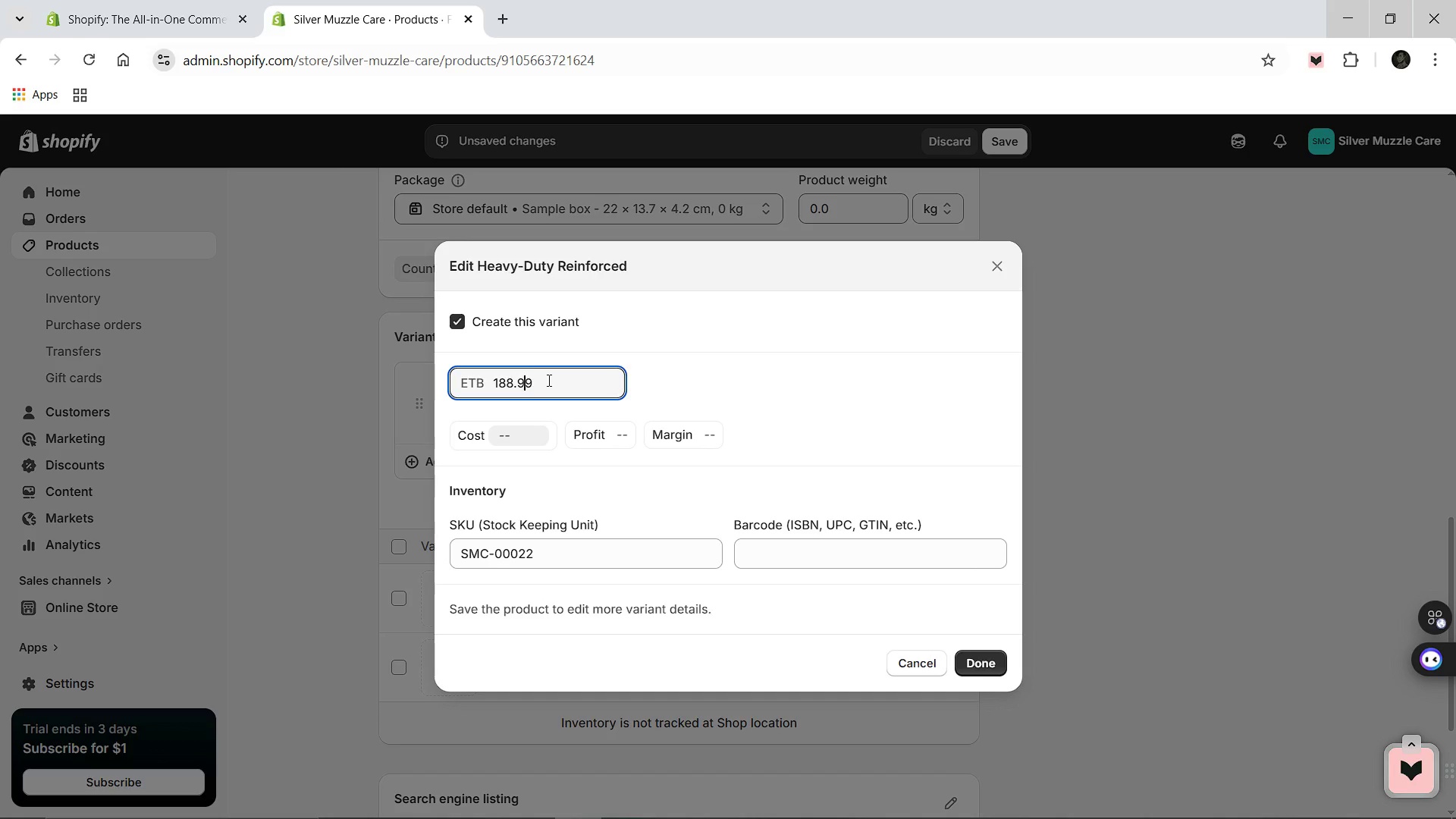 
key(ArrowRight)
 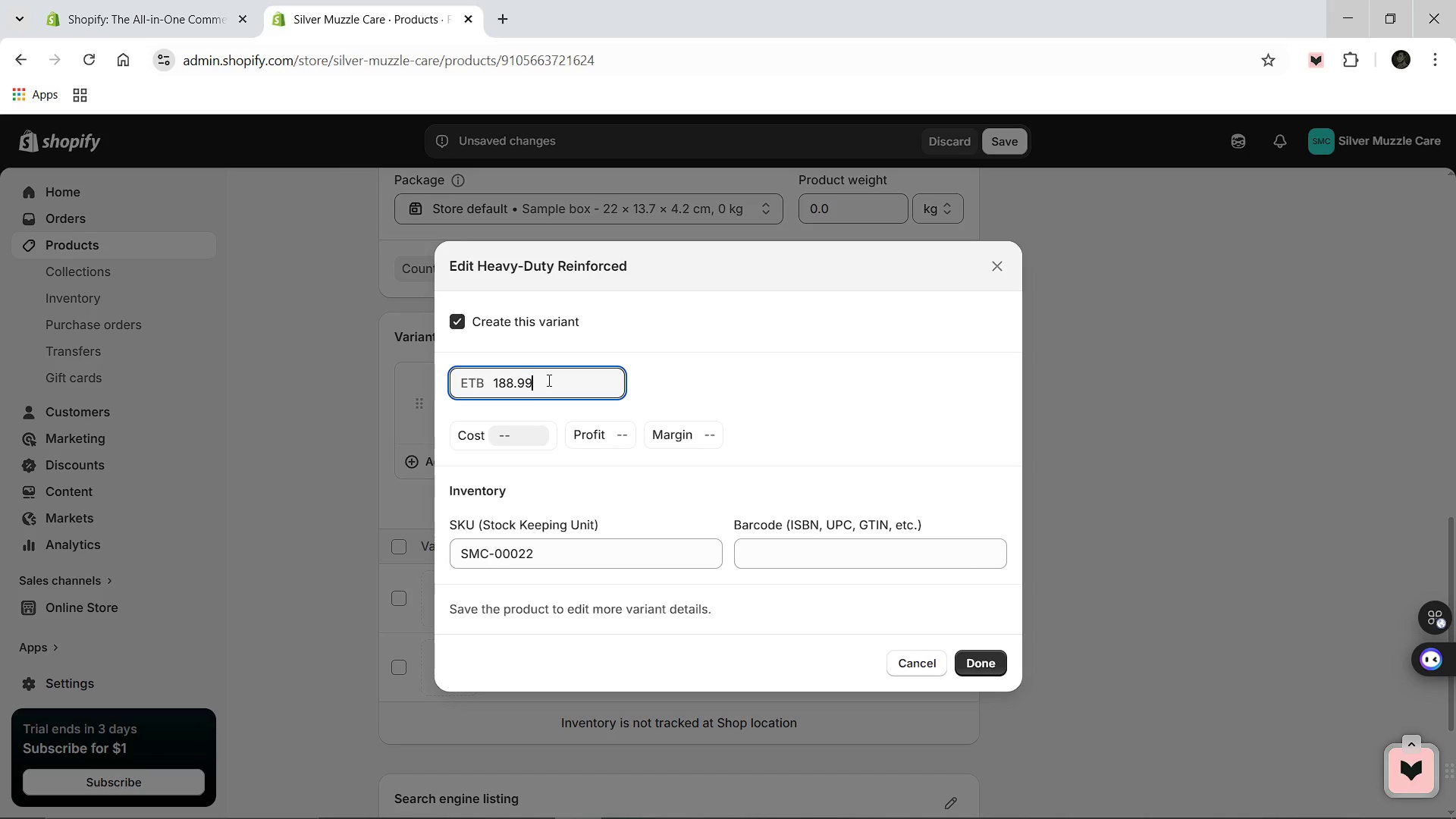 
key(Backspace)
key(Backspace)
type(74)
 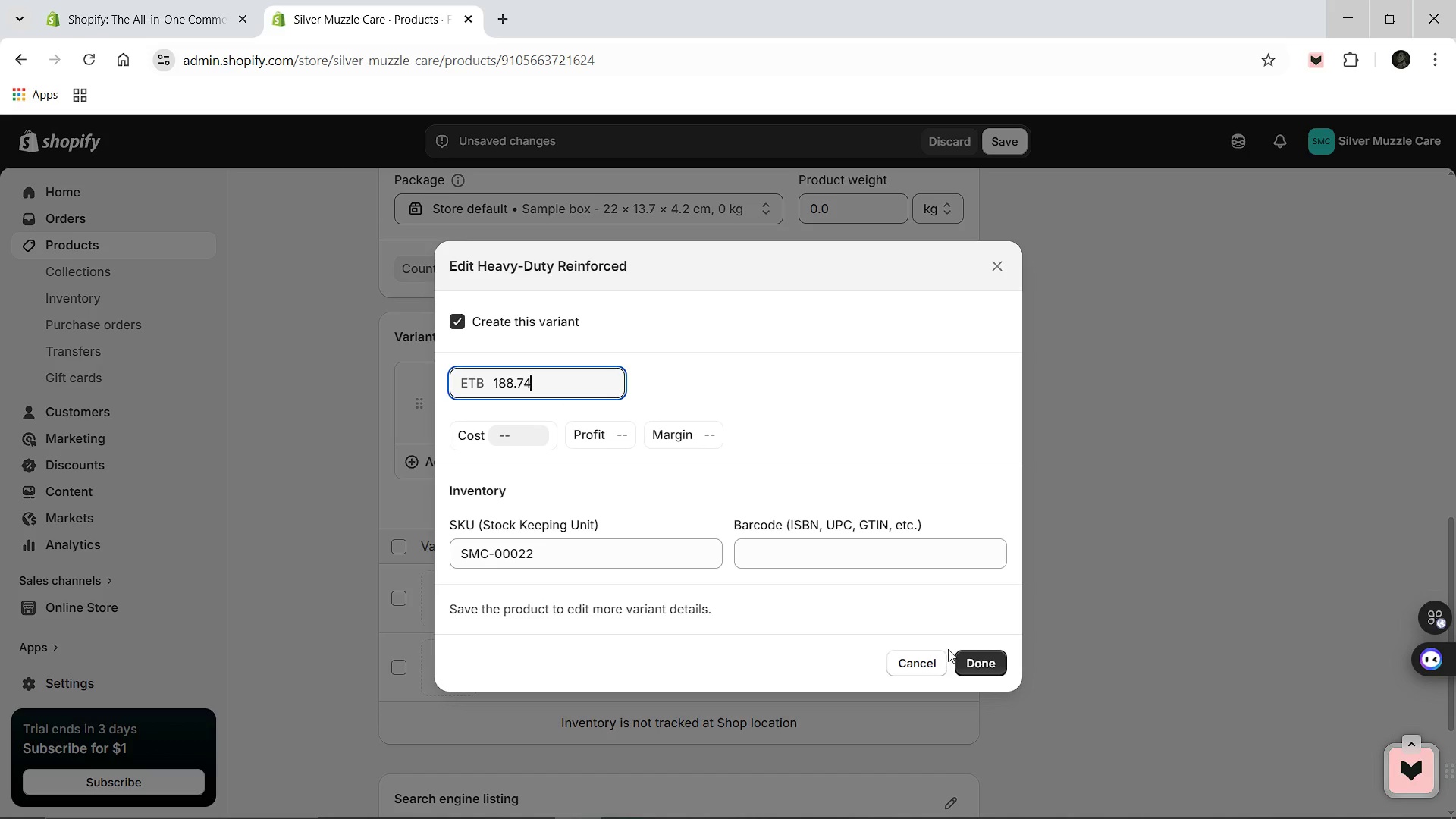 
left_click([968, 661])
 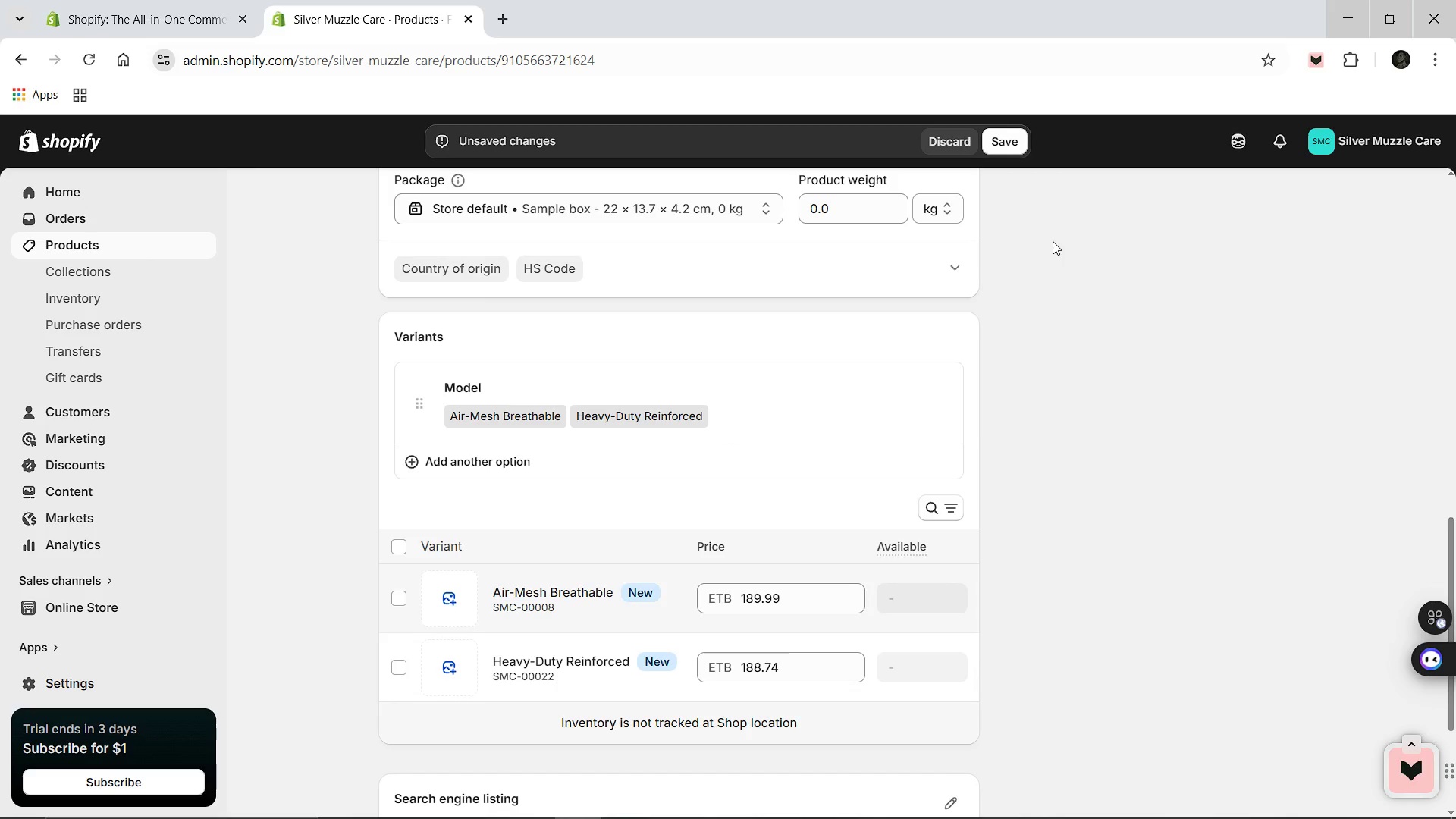 
wait(6.08)
 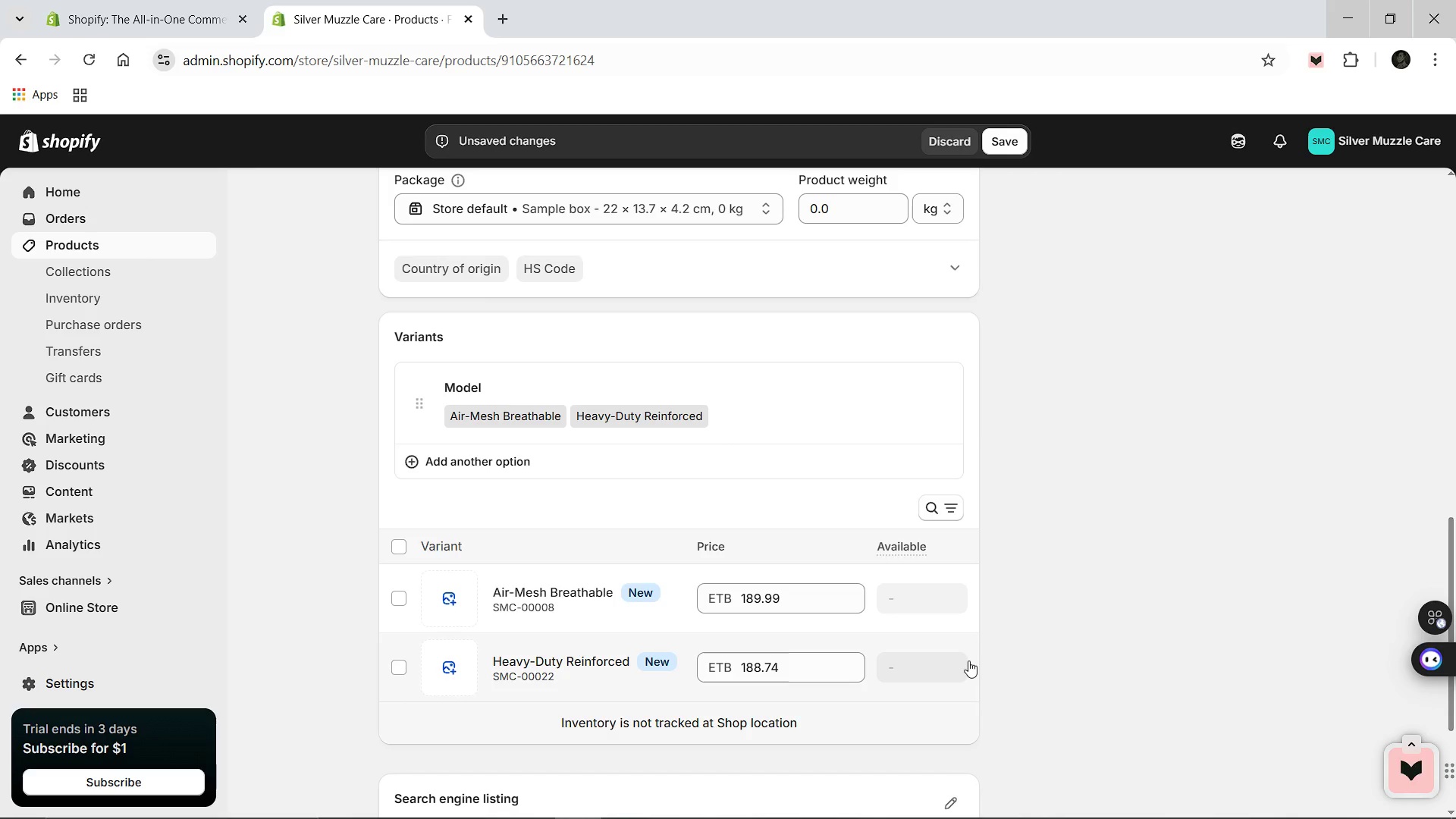 
left_click([1009, 151])
 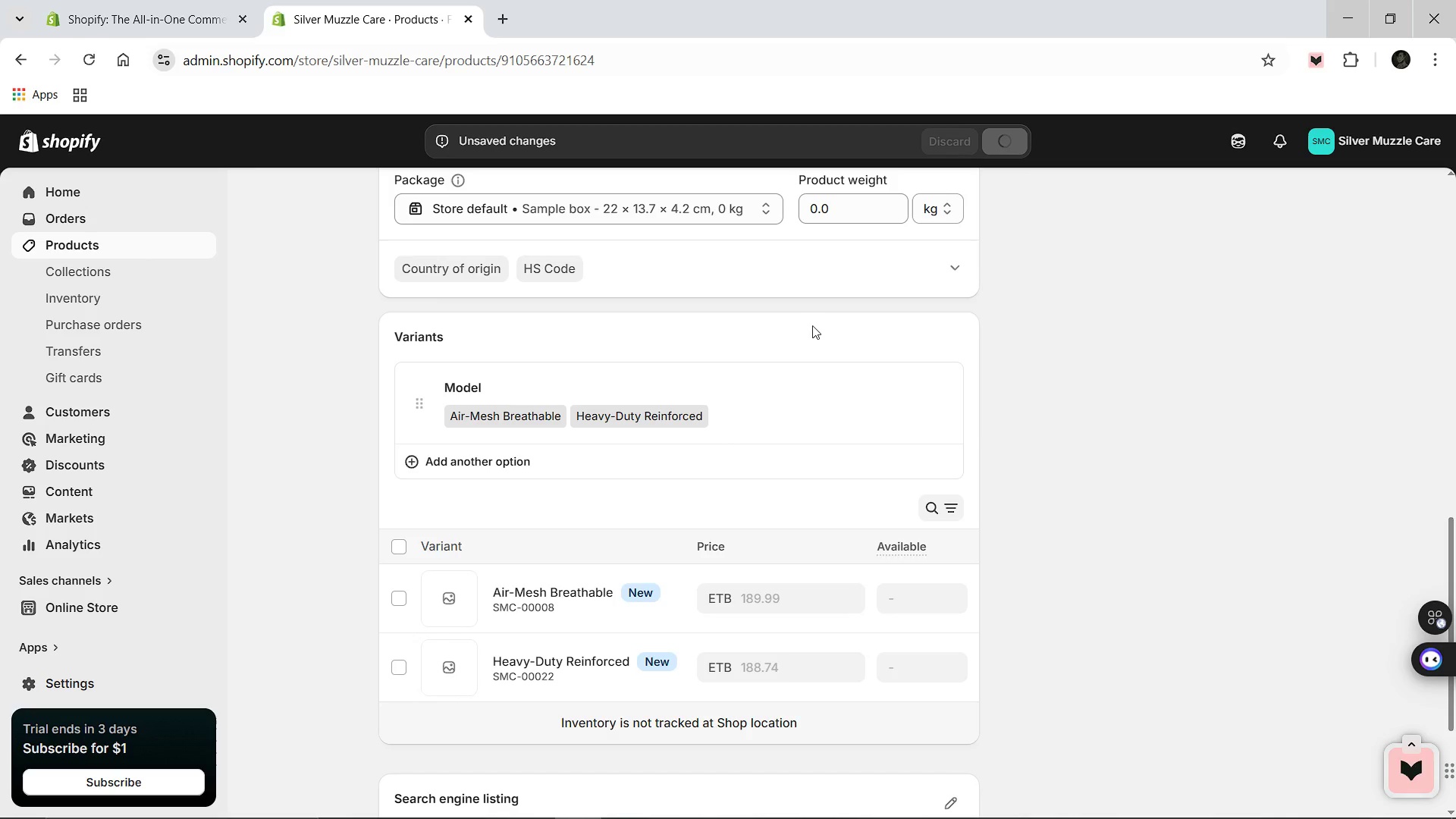 
wait(5.52)
 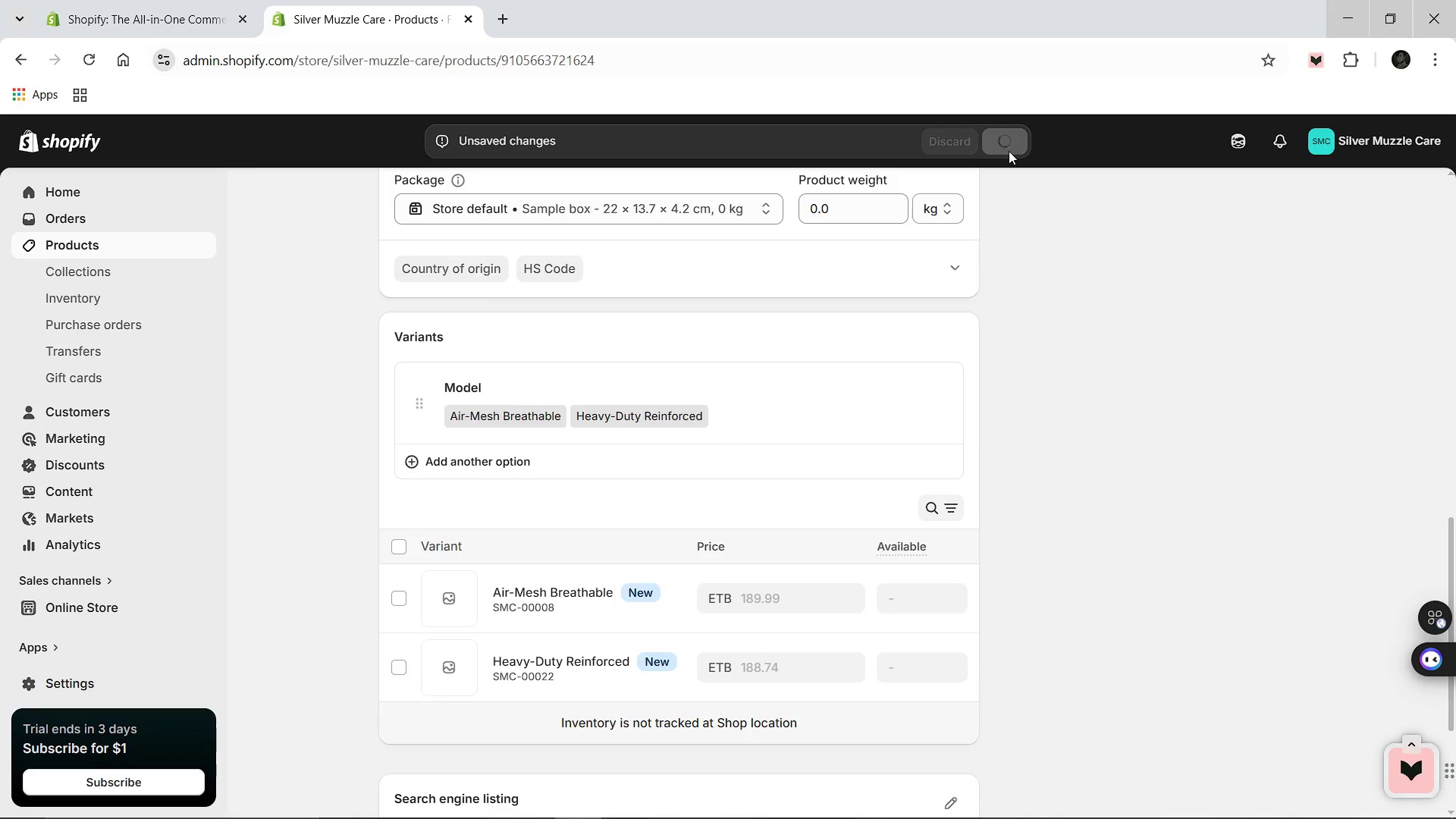 
mouse_move([569, 516])
 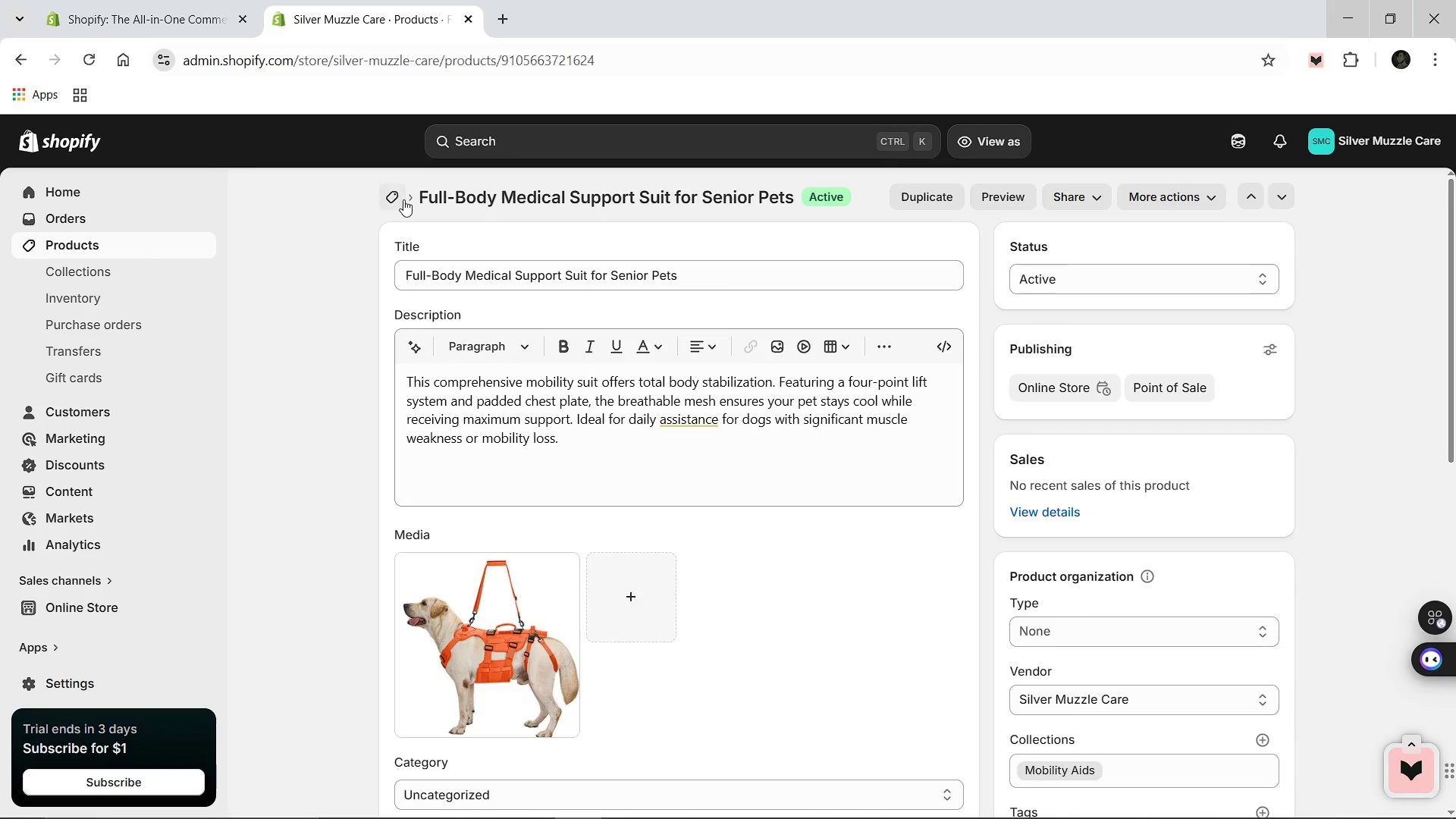 
left_click([403, 199])
 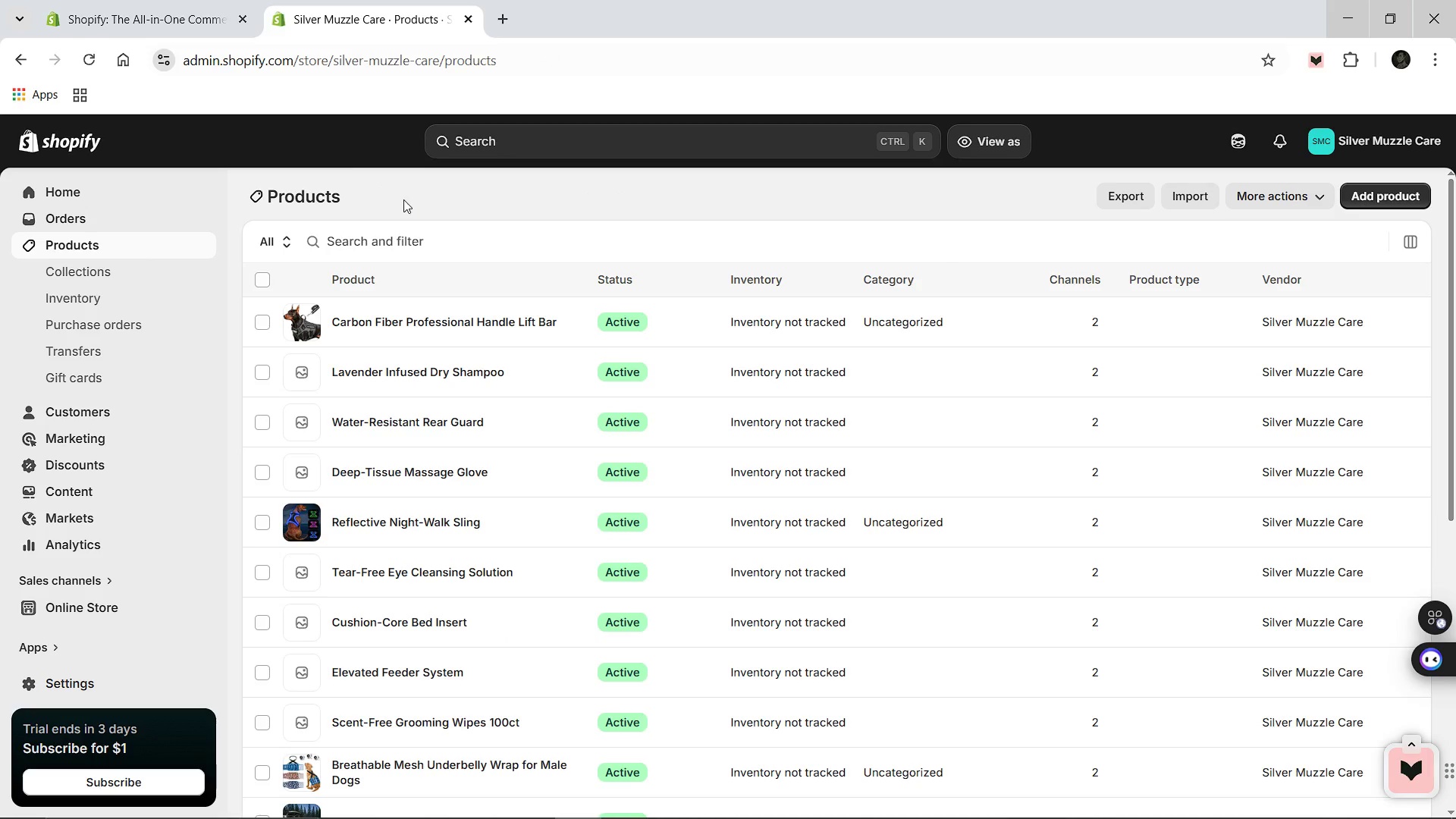 
wait(13.03)
 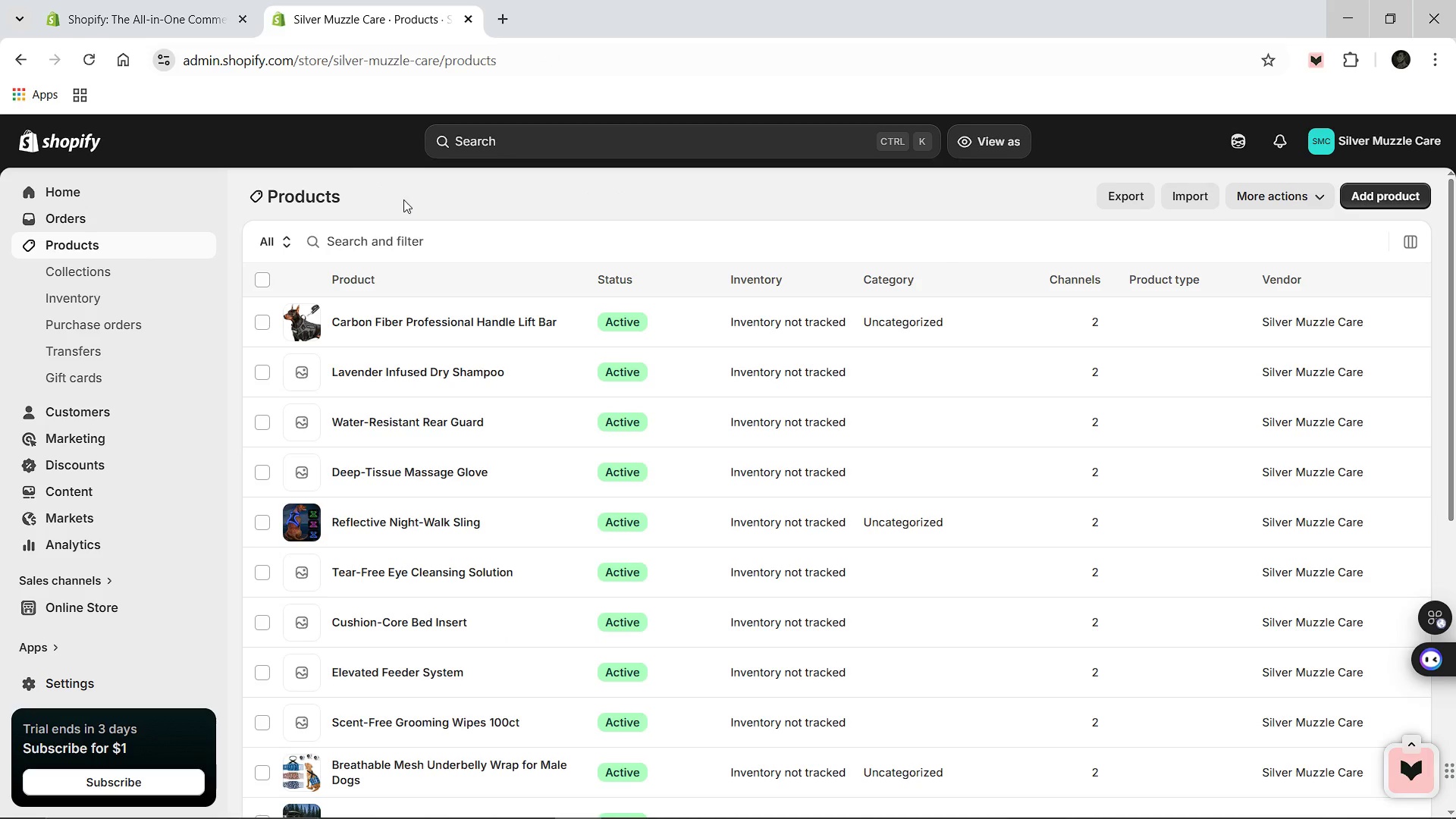 
left_click([459, 632])
 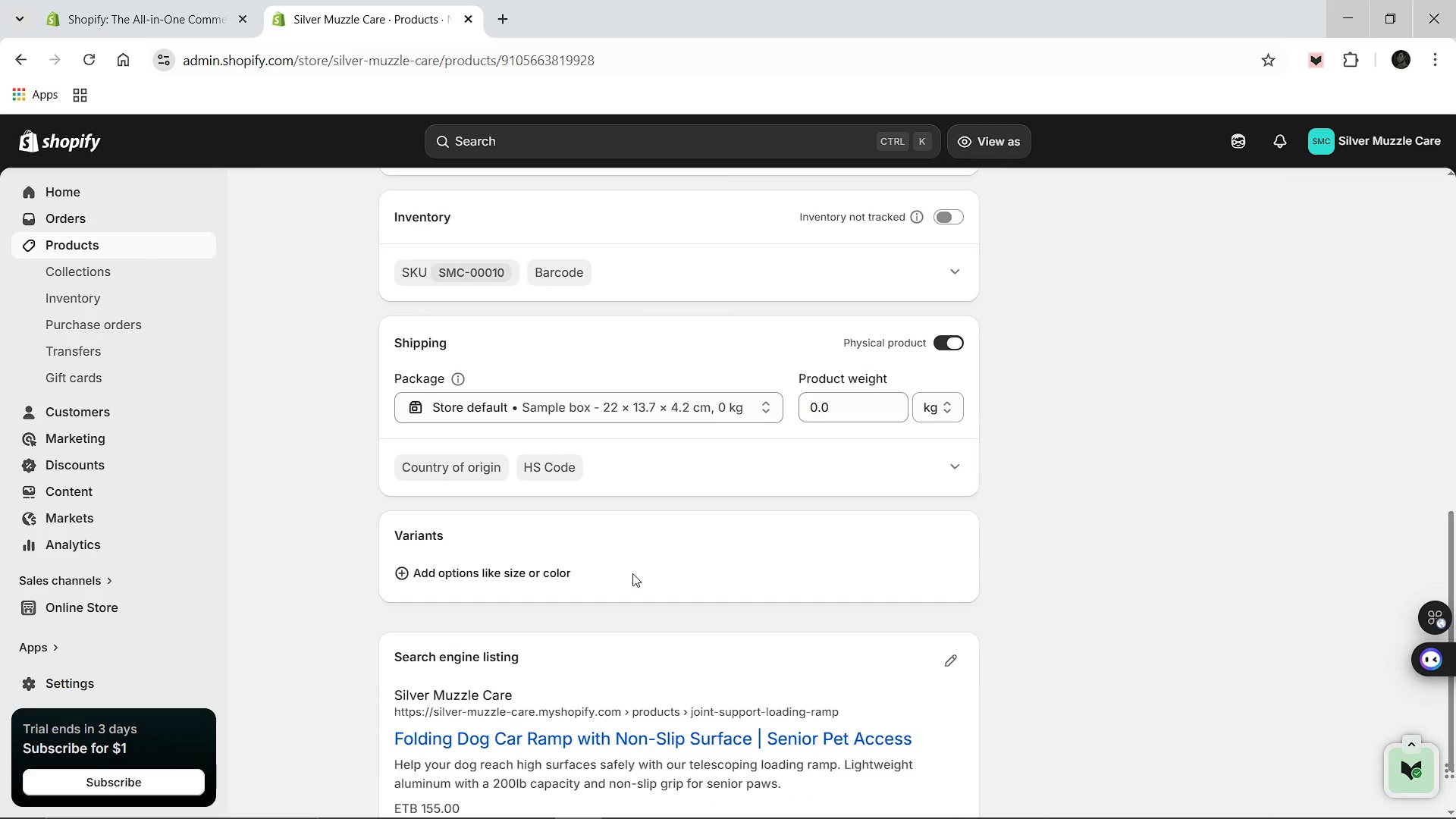 
wait(18.97)
 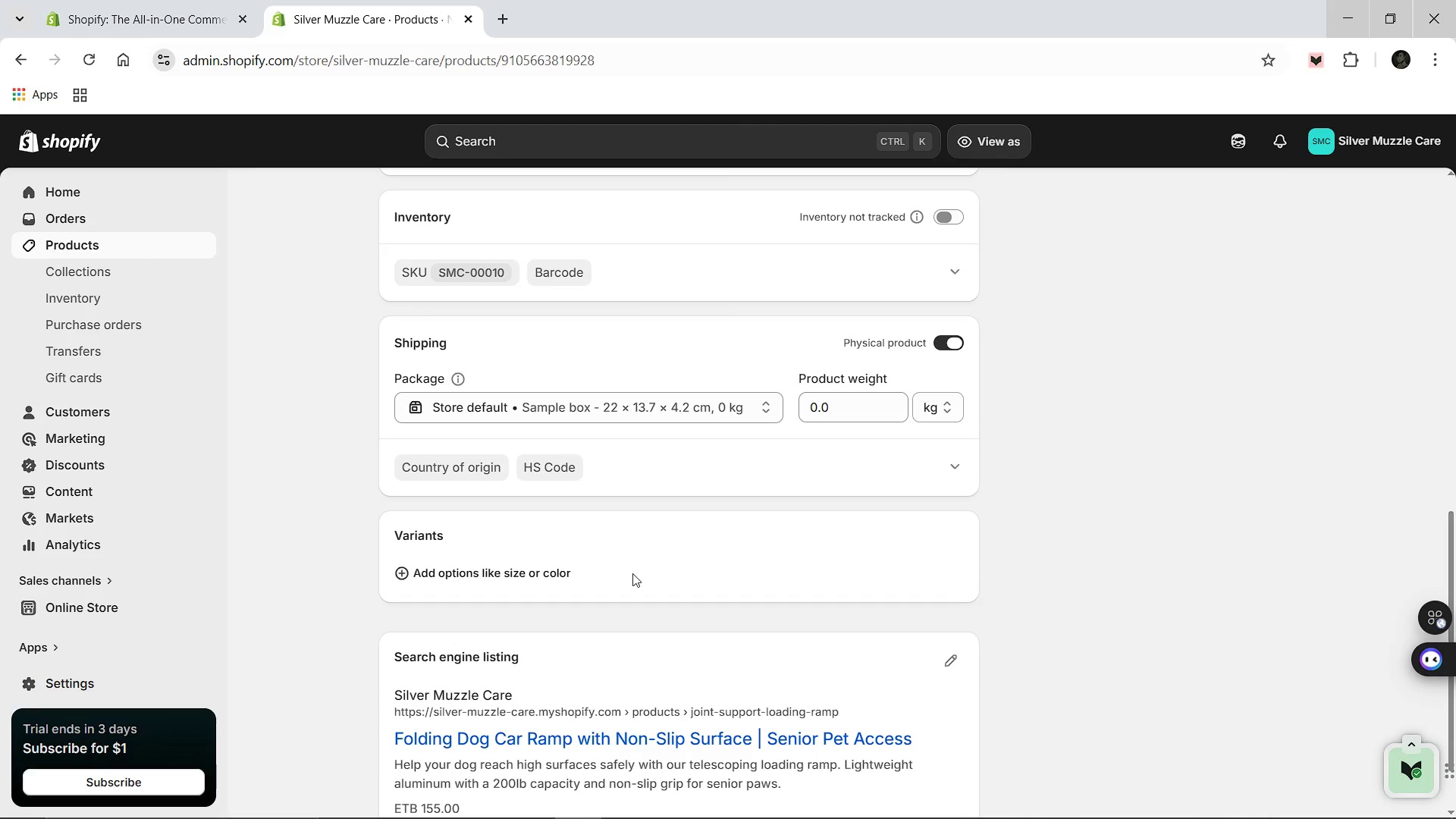 
left_click([466, 759])
 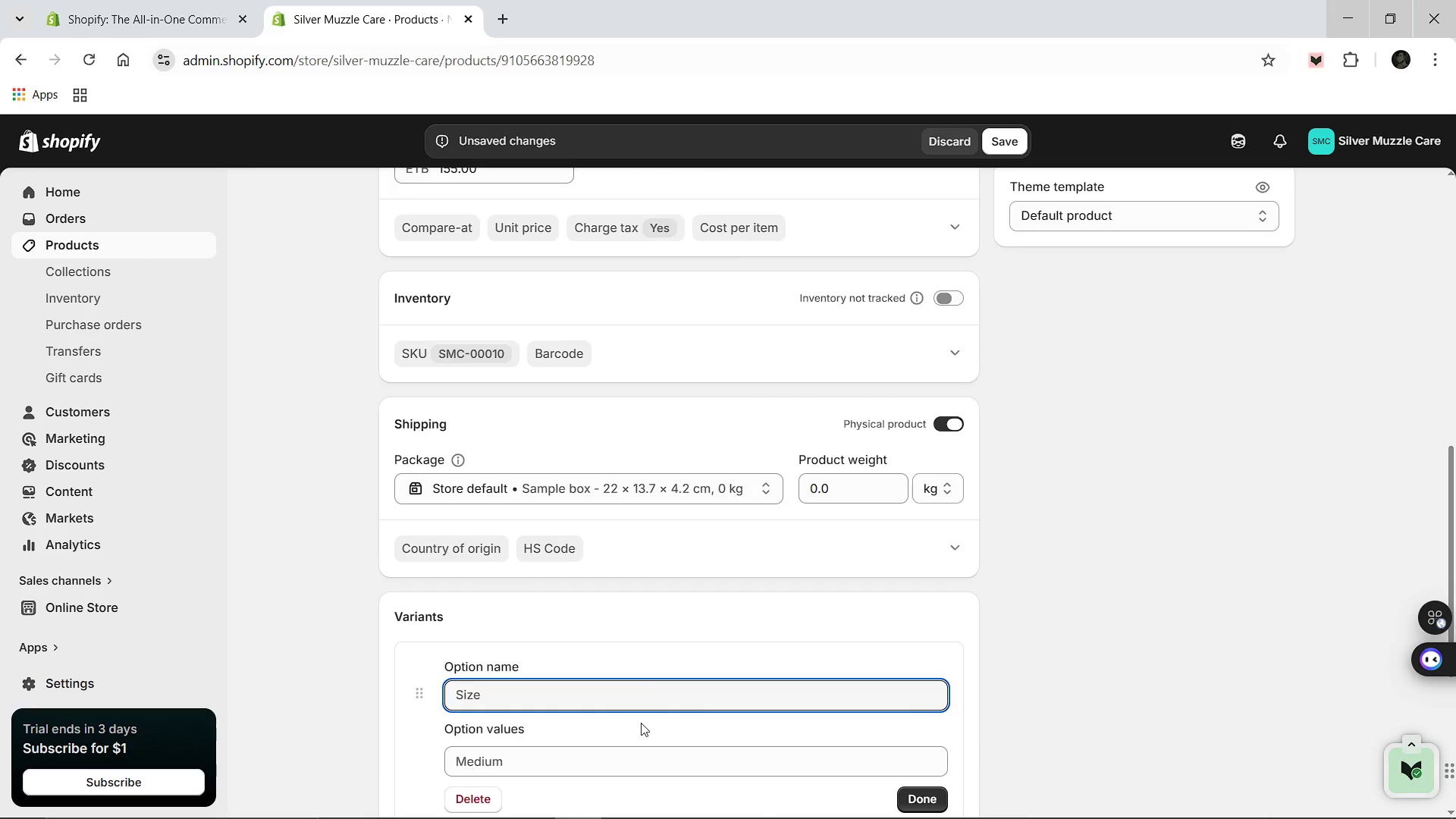 
wait(6.34)
 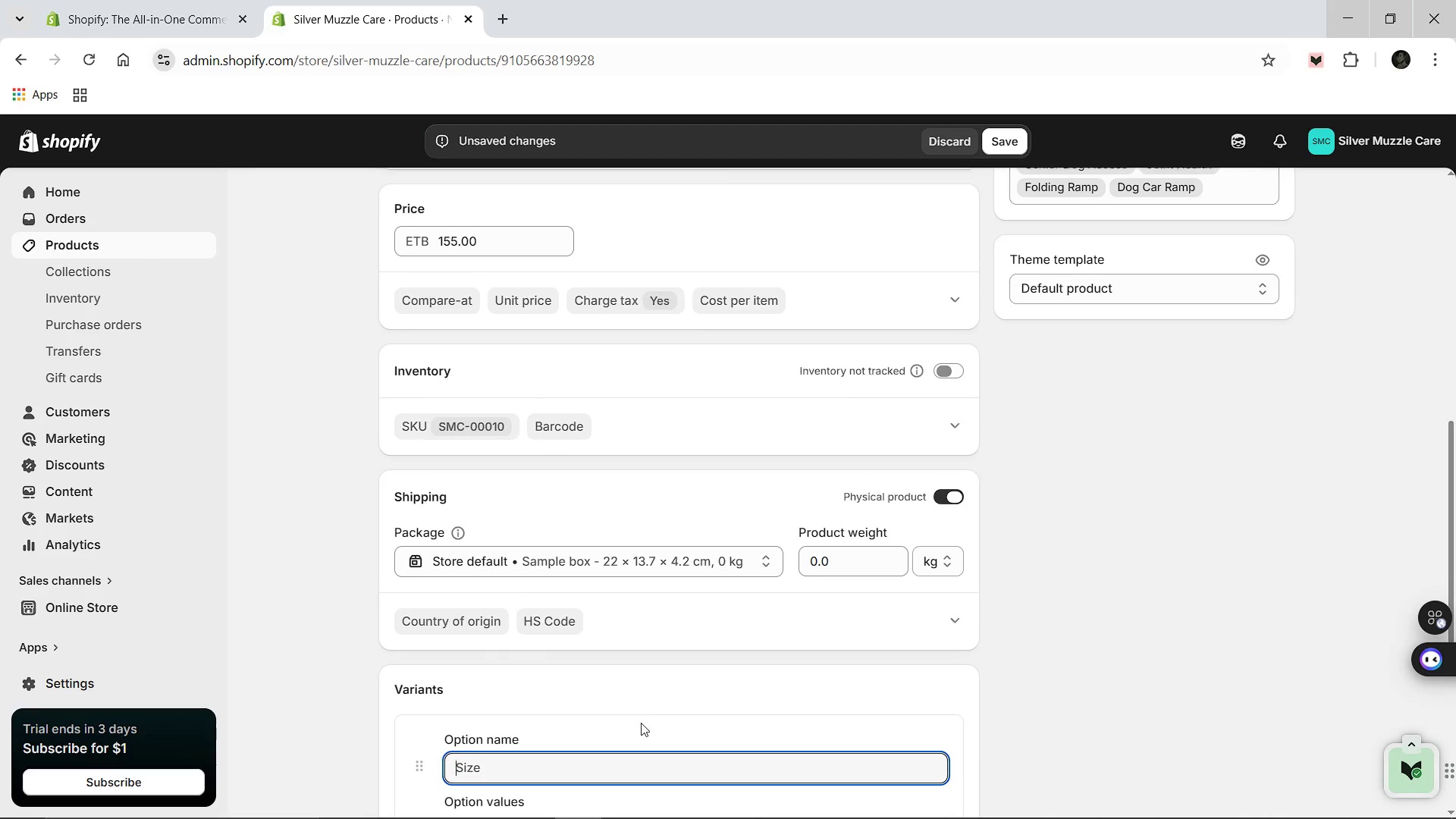 
type(Model)
 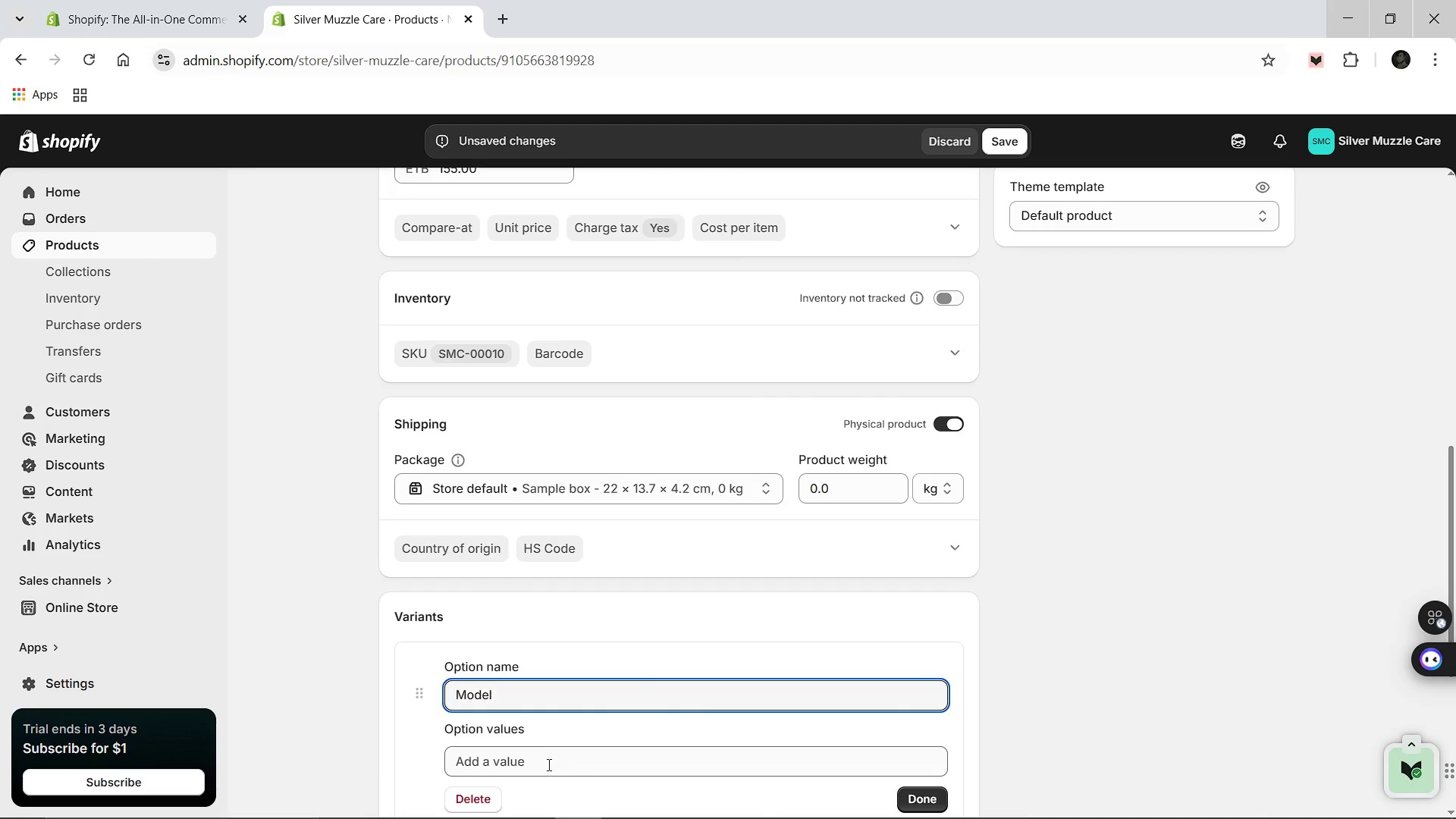 
left_click([548, 765])
 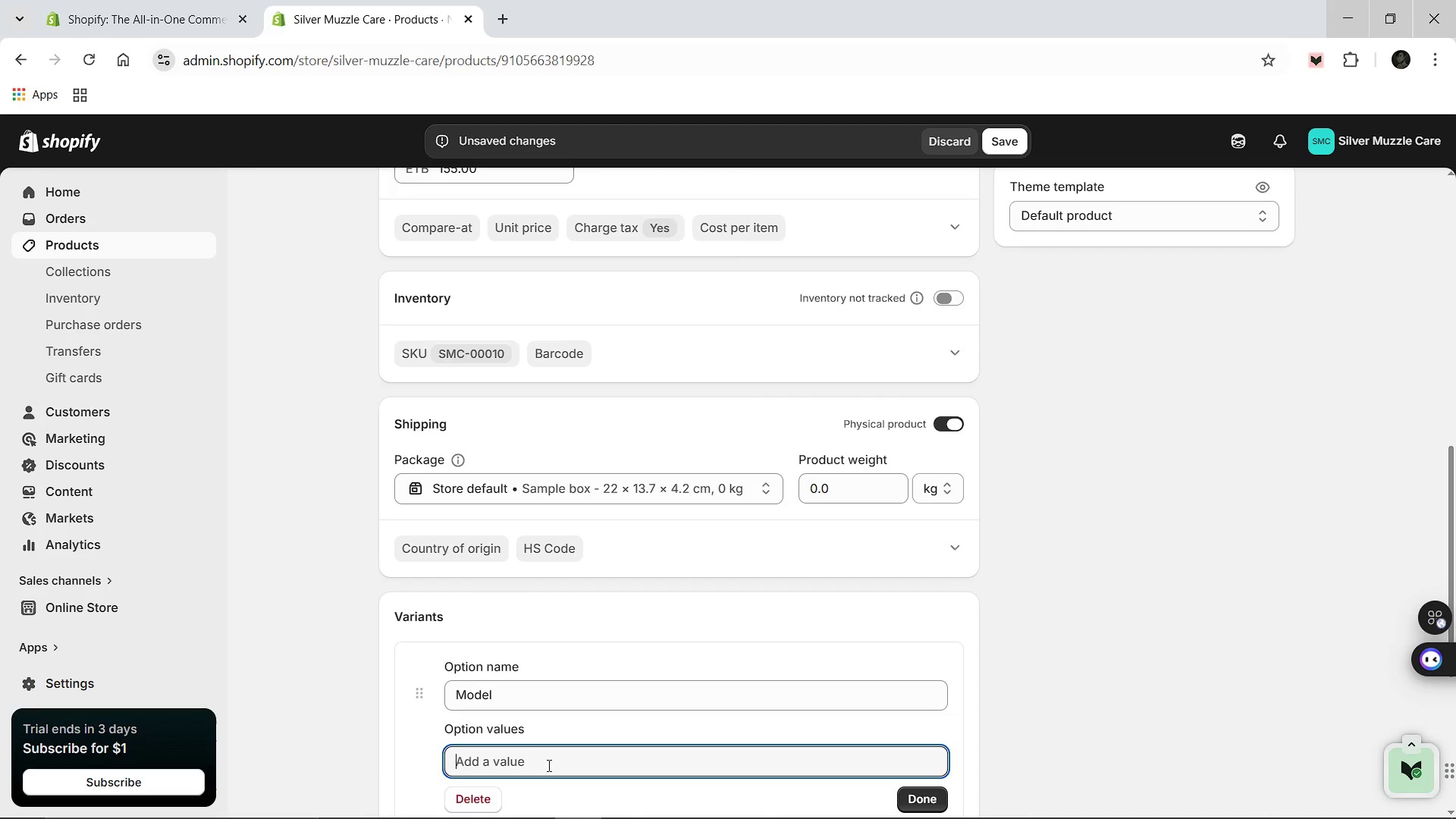 
type(Standard Folding)
 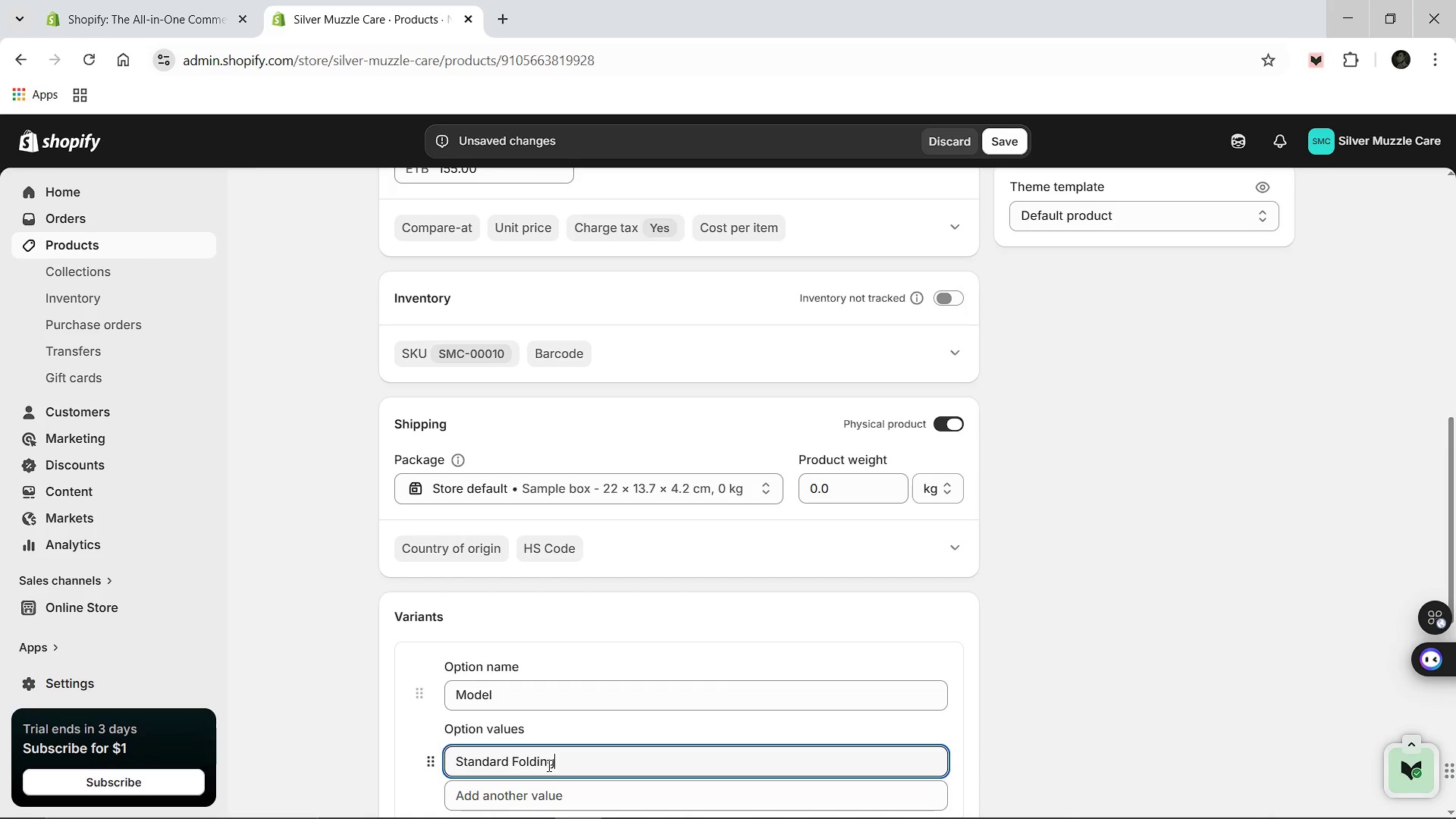 
key(Enter)
 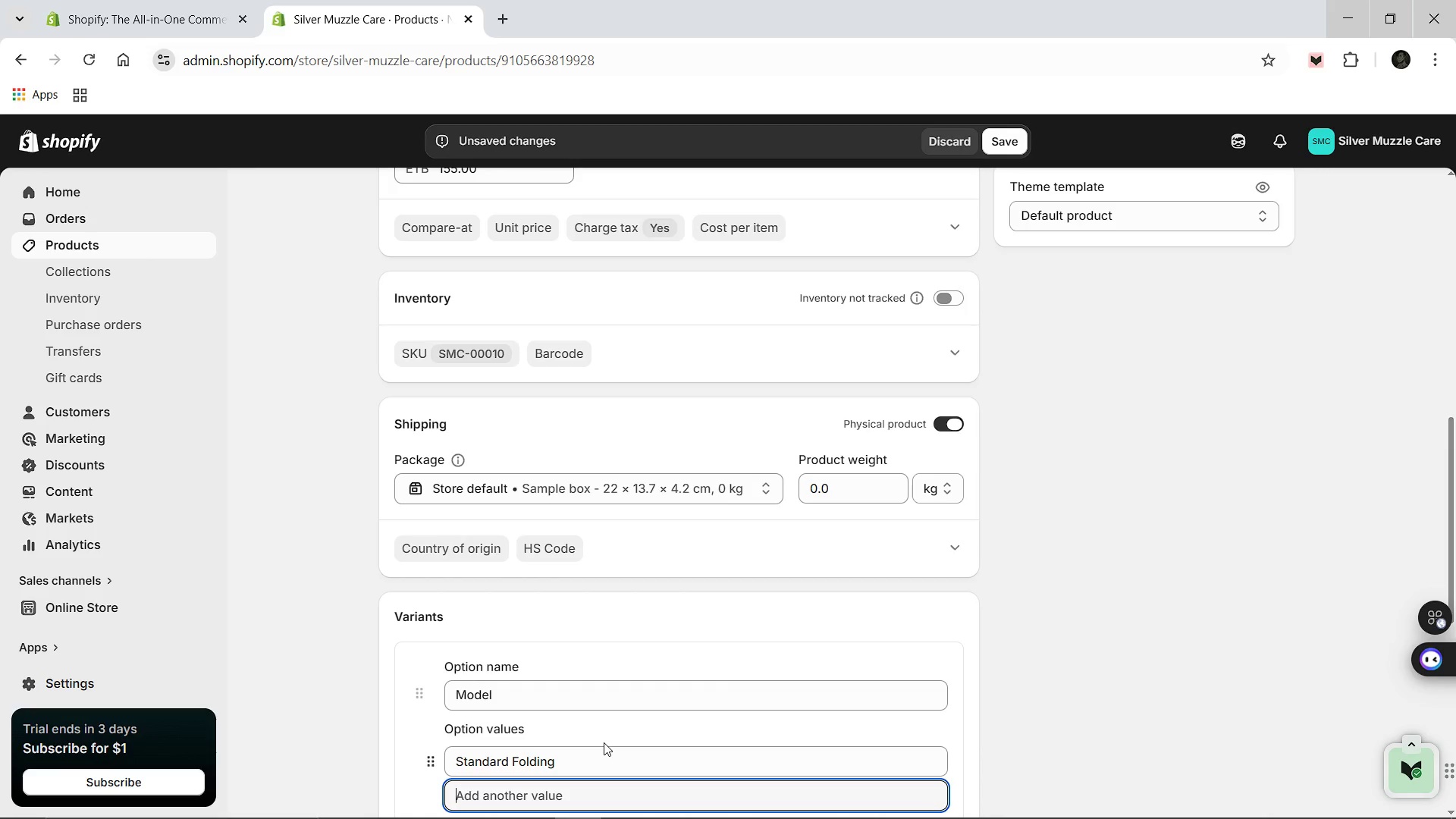 
type(Telescoping Pro)
 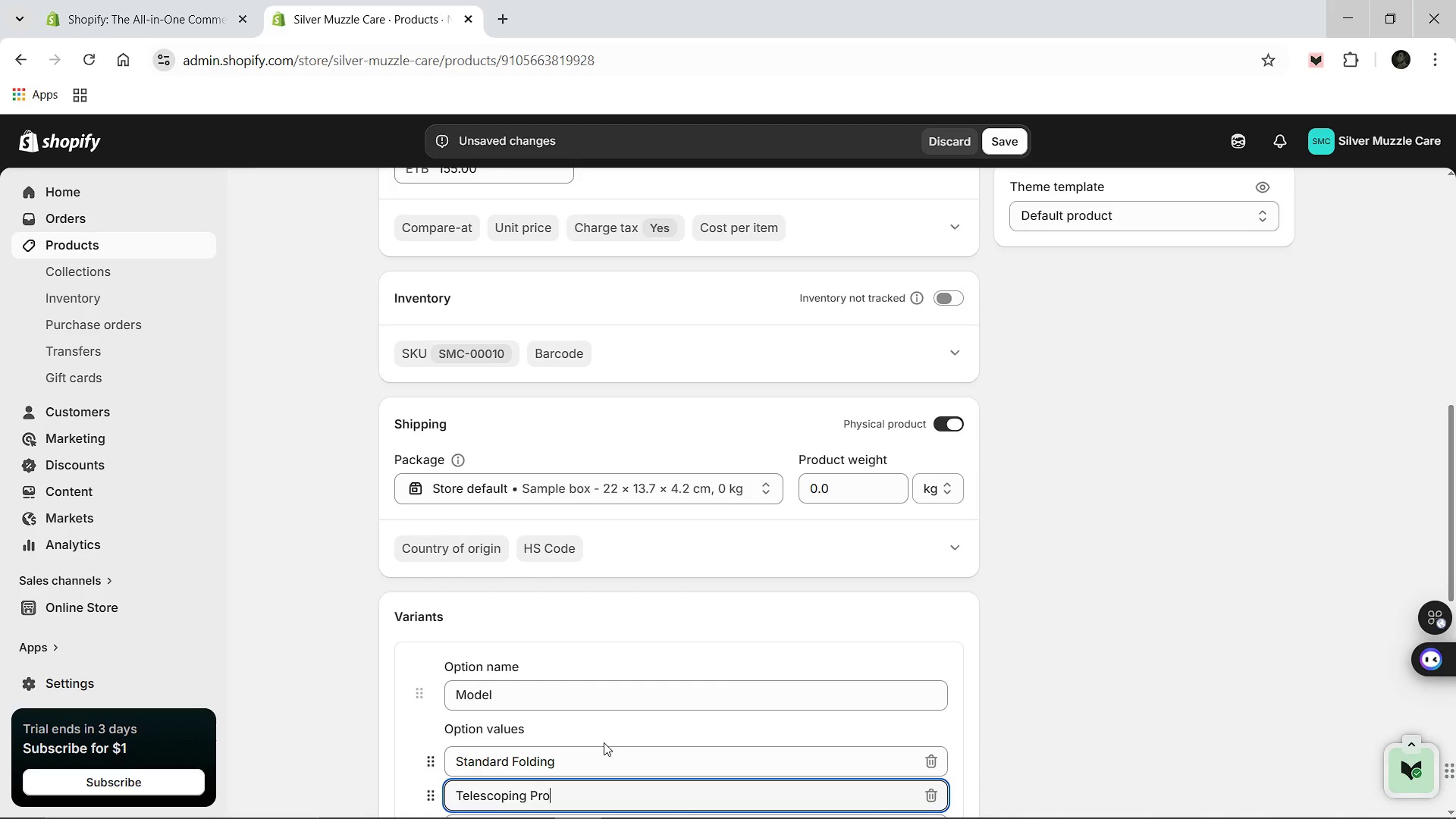 
left_click([928, 670])
 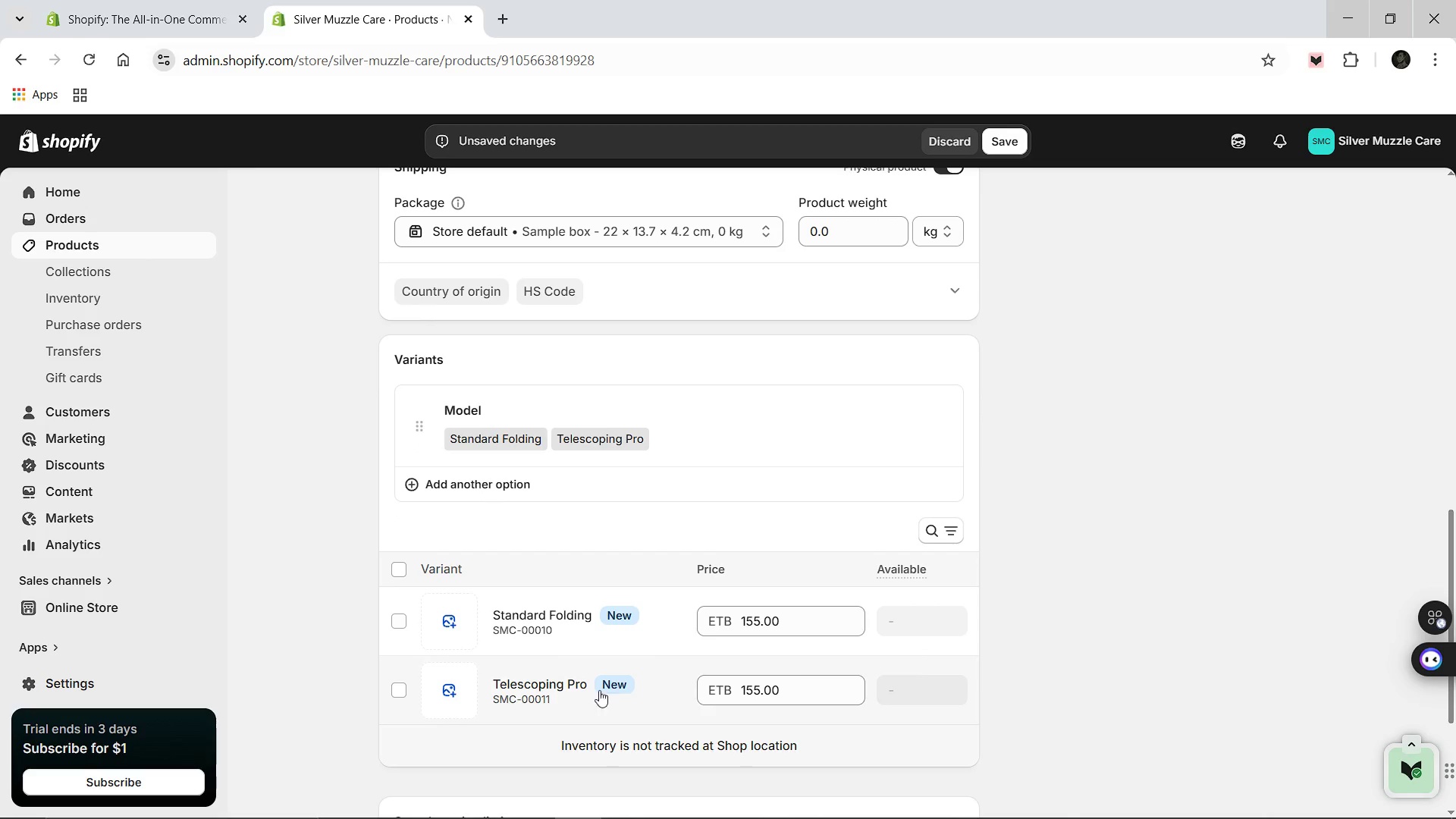 
left_click([559, 684])
 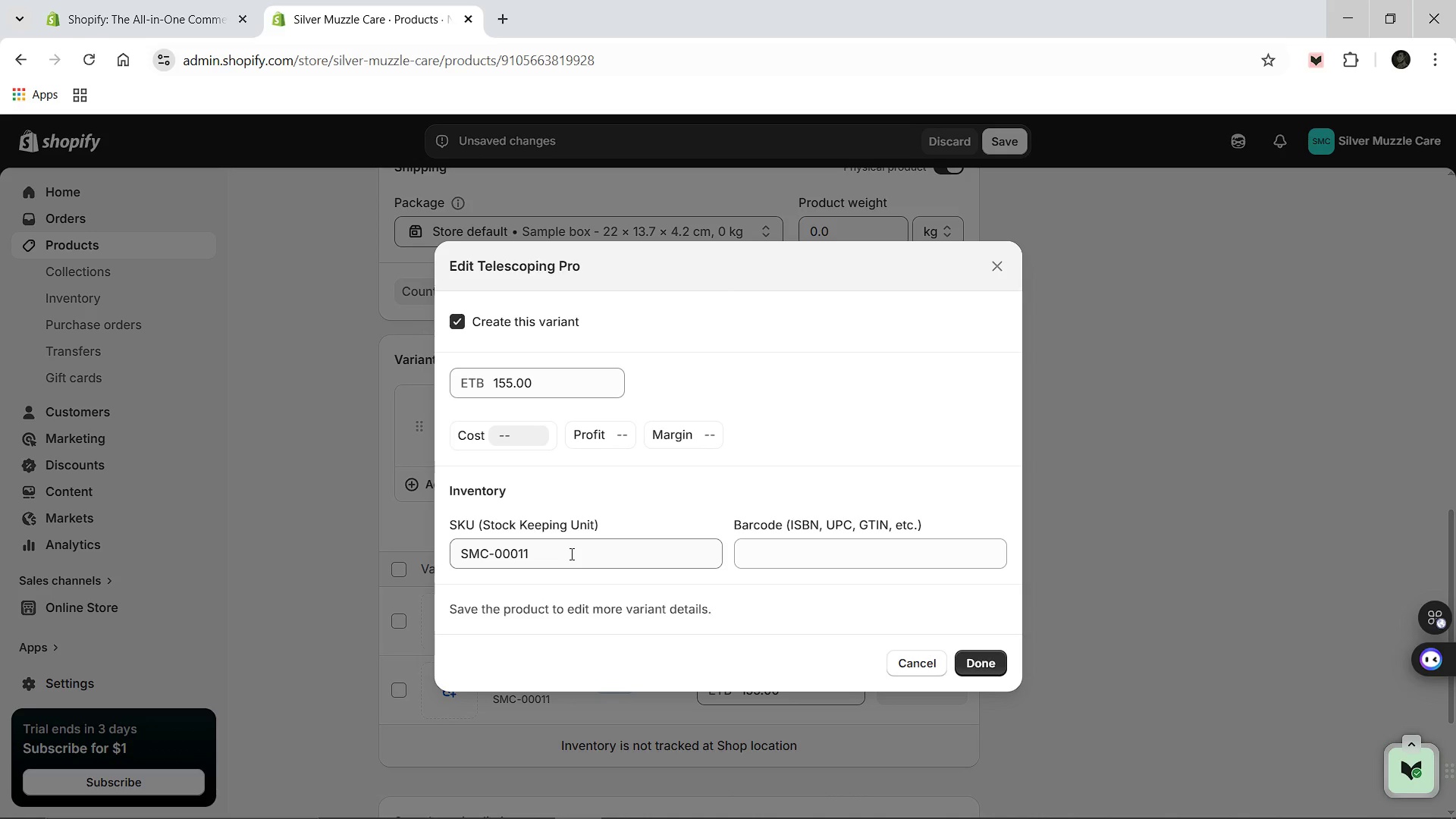 
left_click([568, 557])
 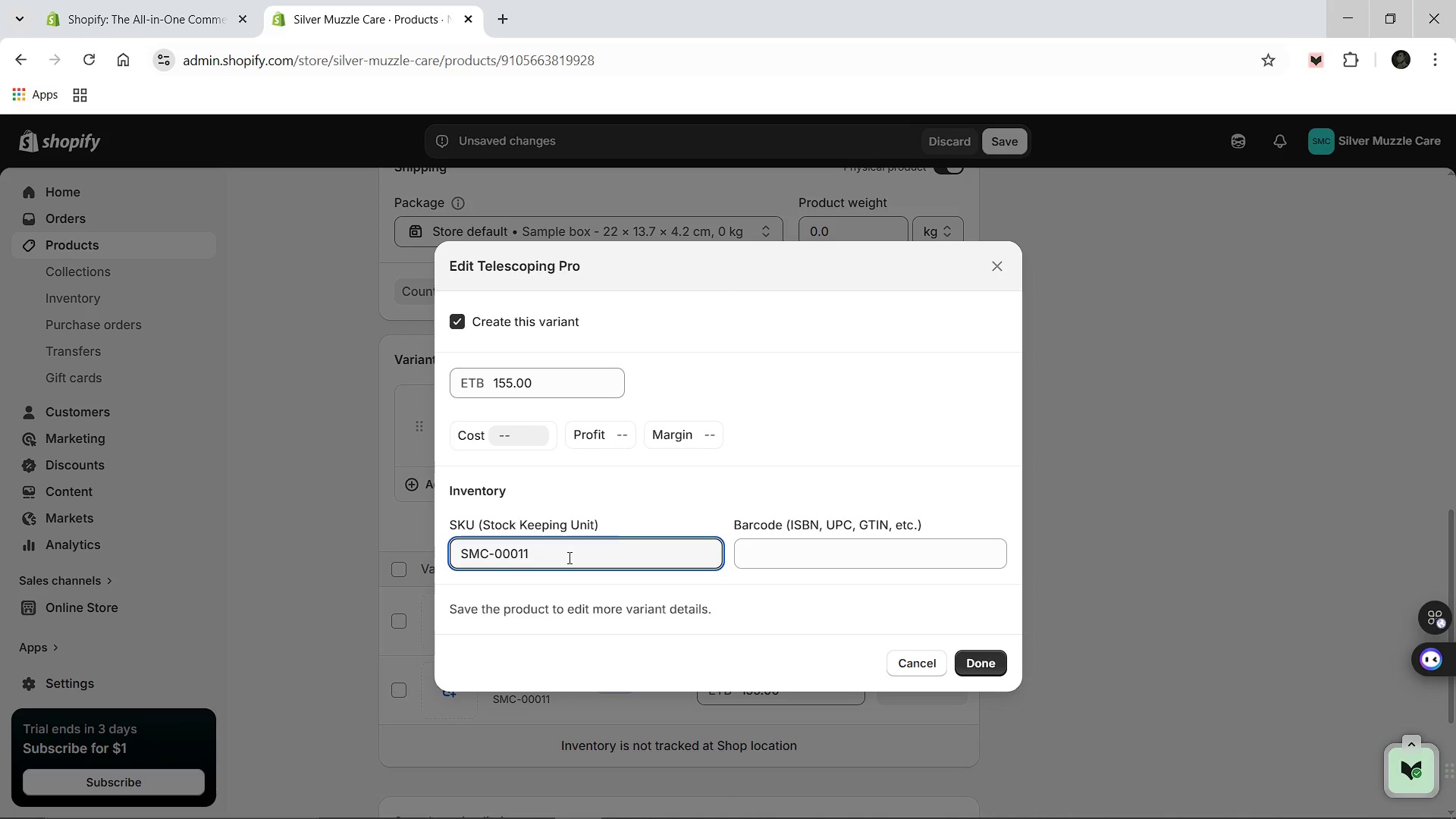 
key(Backspace)
key(Backspace)
type(41)
 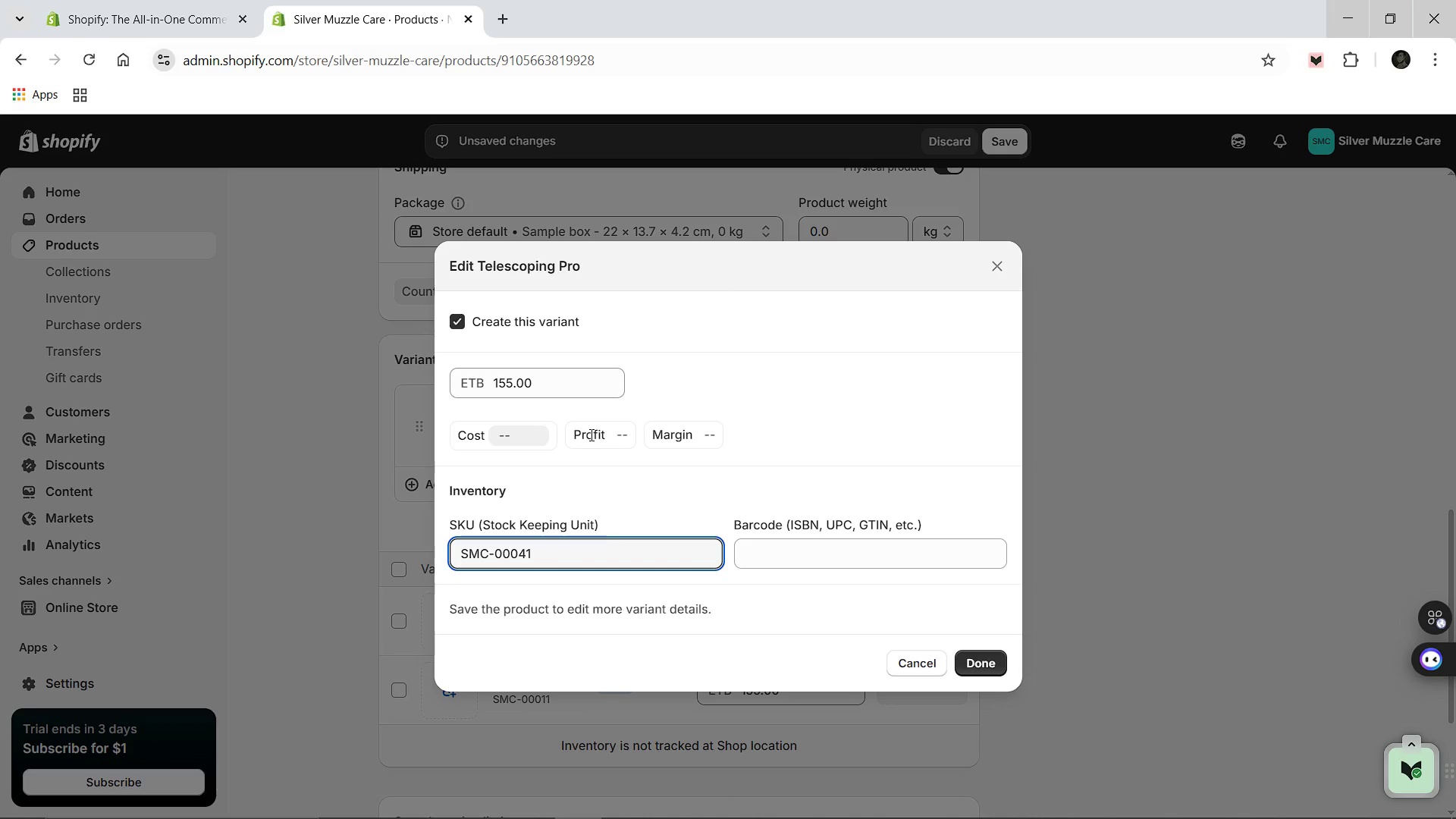 
wait(8.08)
 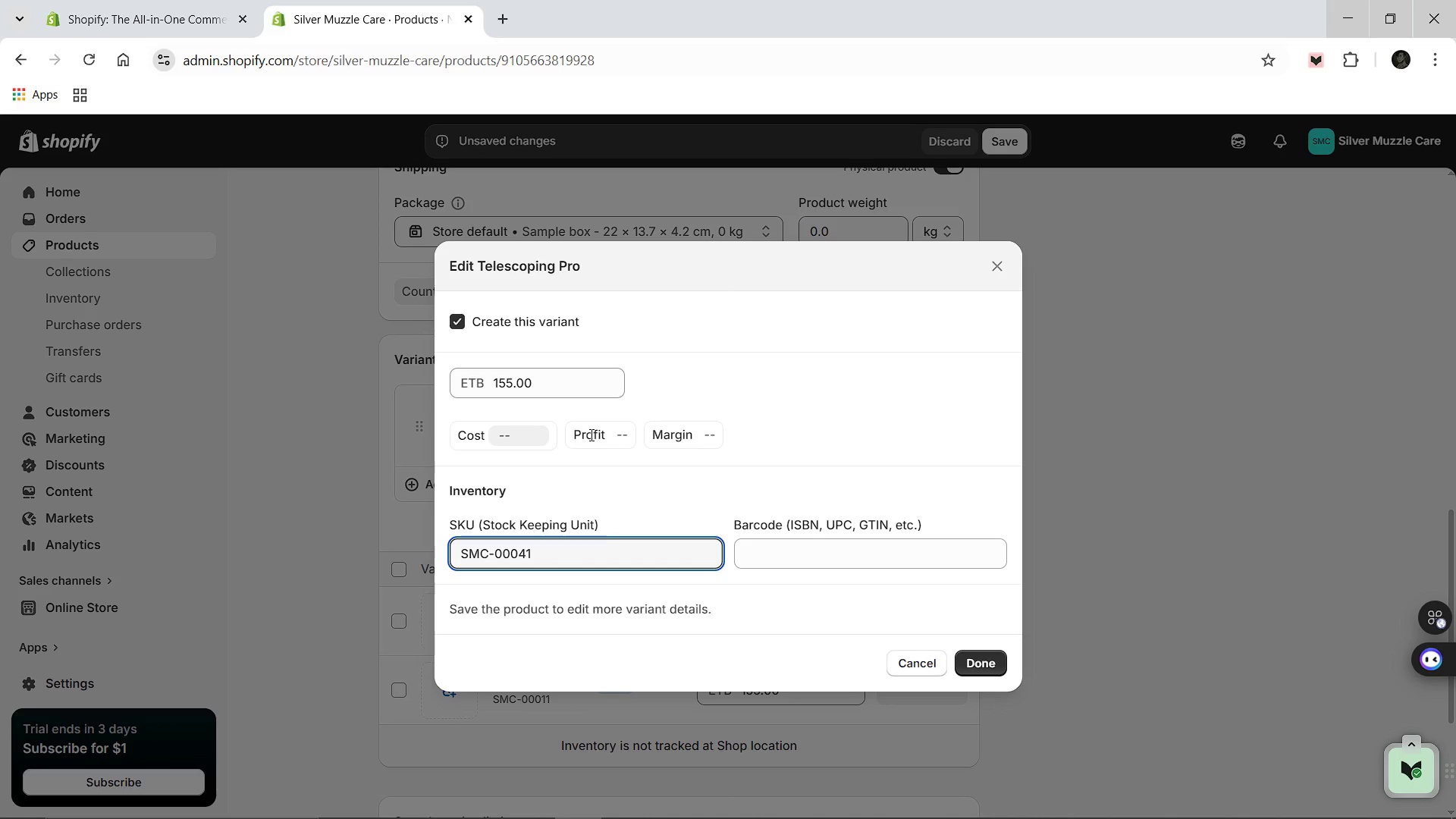 
left_click([955, 670])
 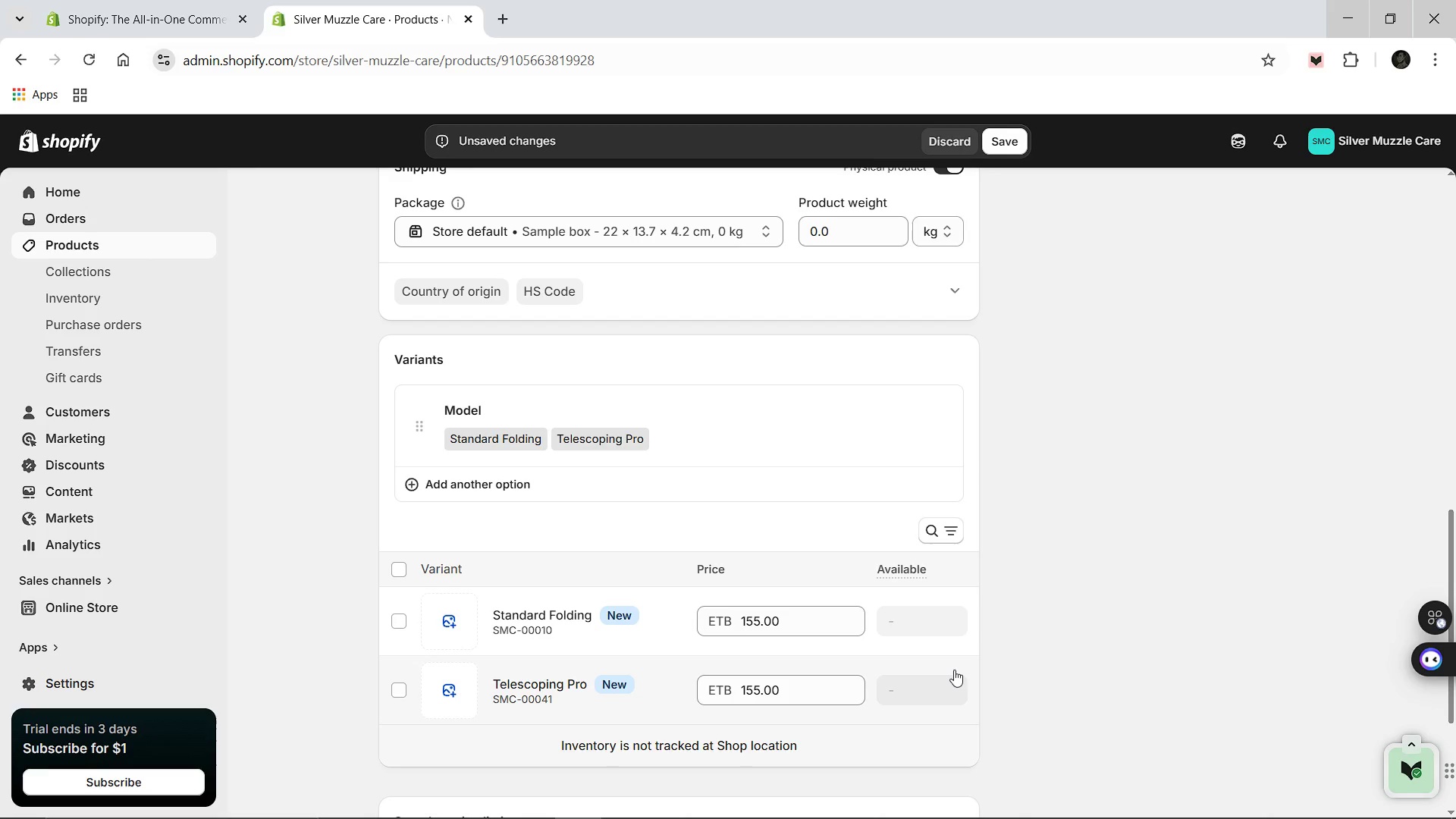 
wait(104.01)
 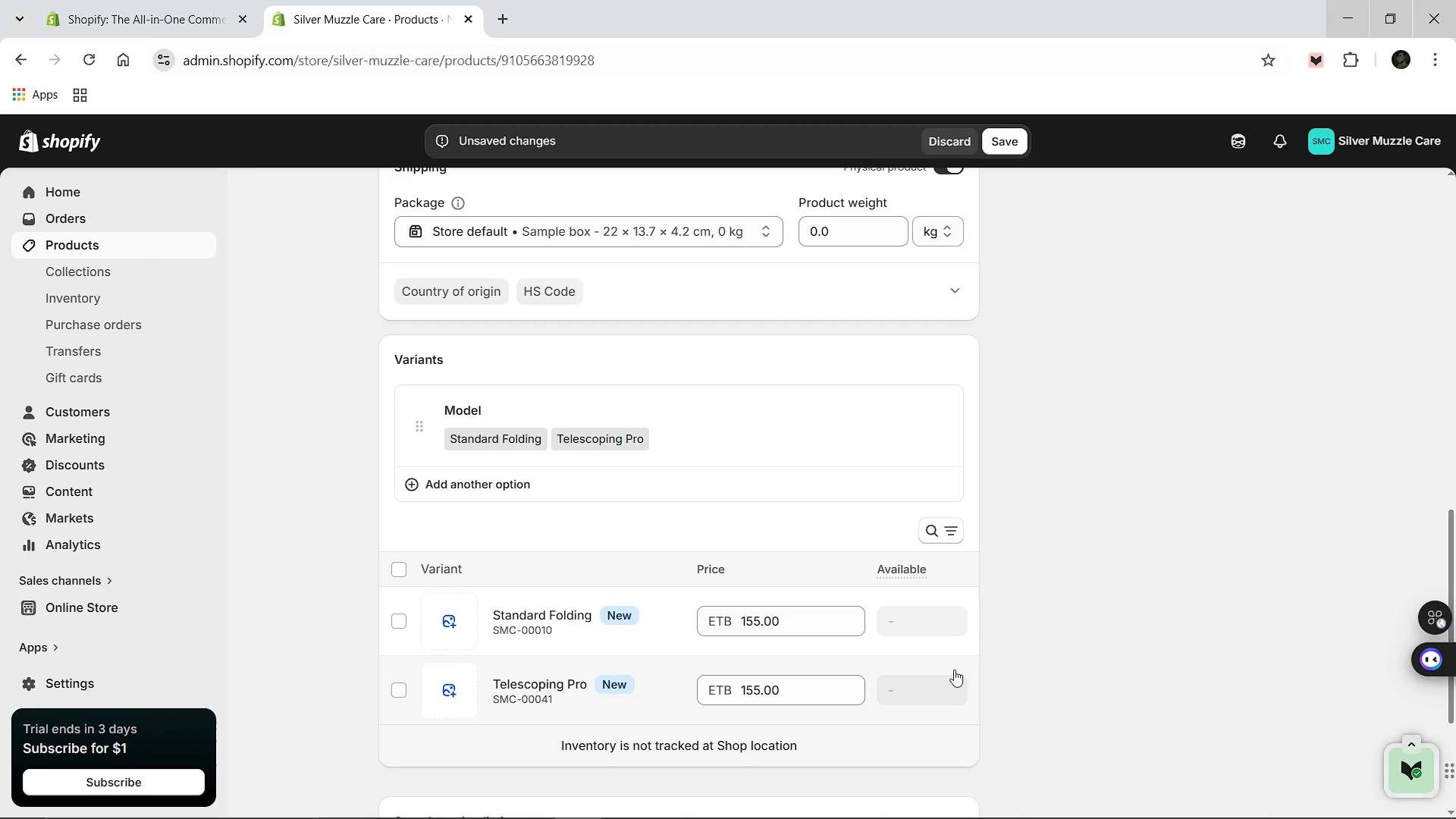 
left_click([505, 23])
 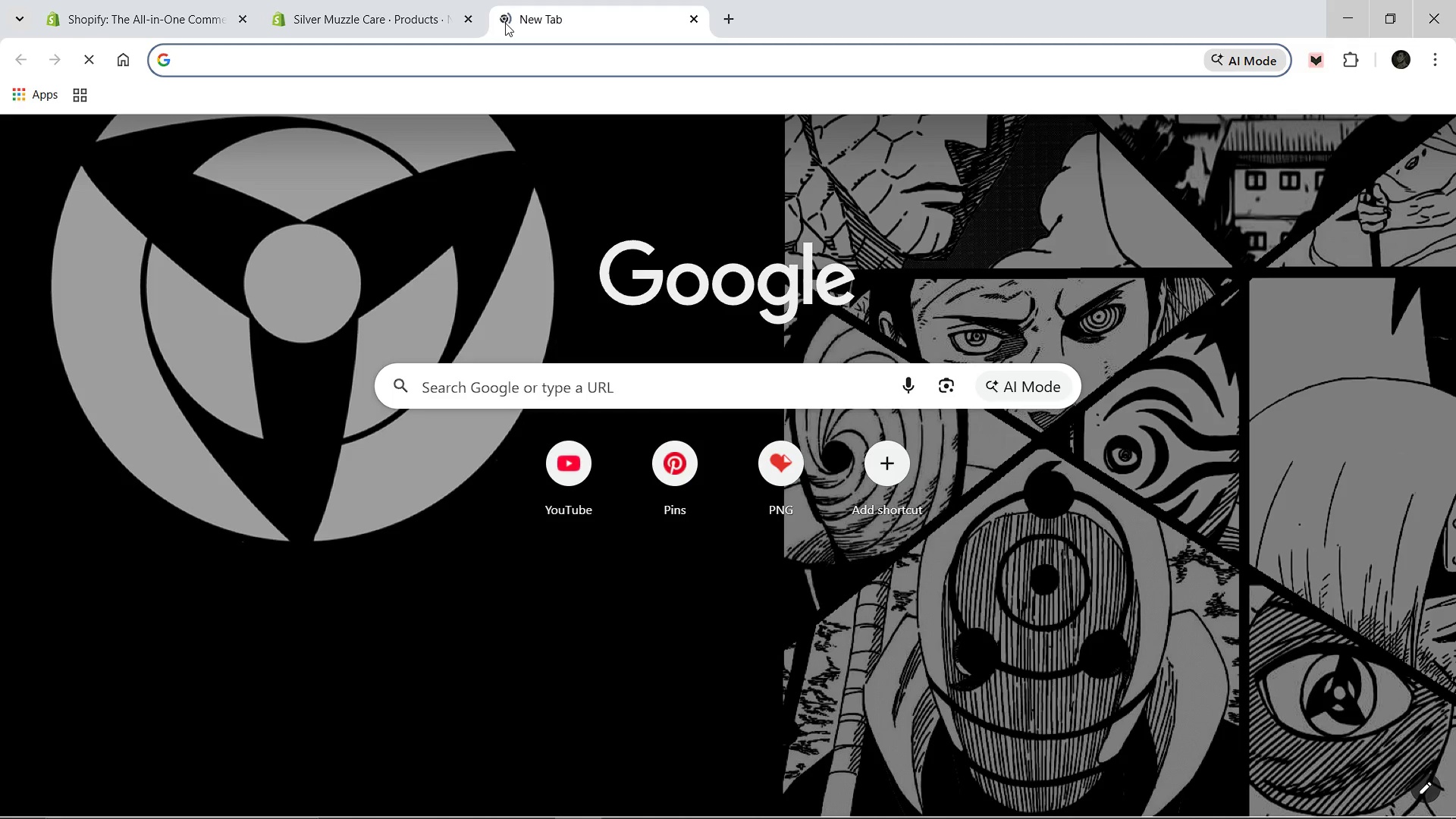 
type(pin)
 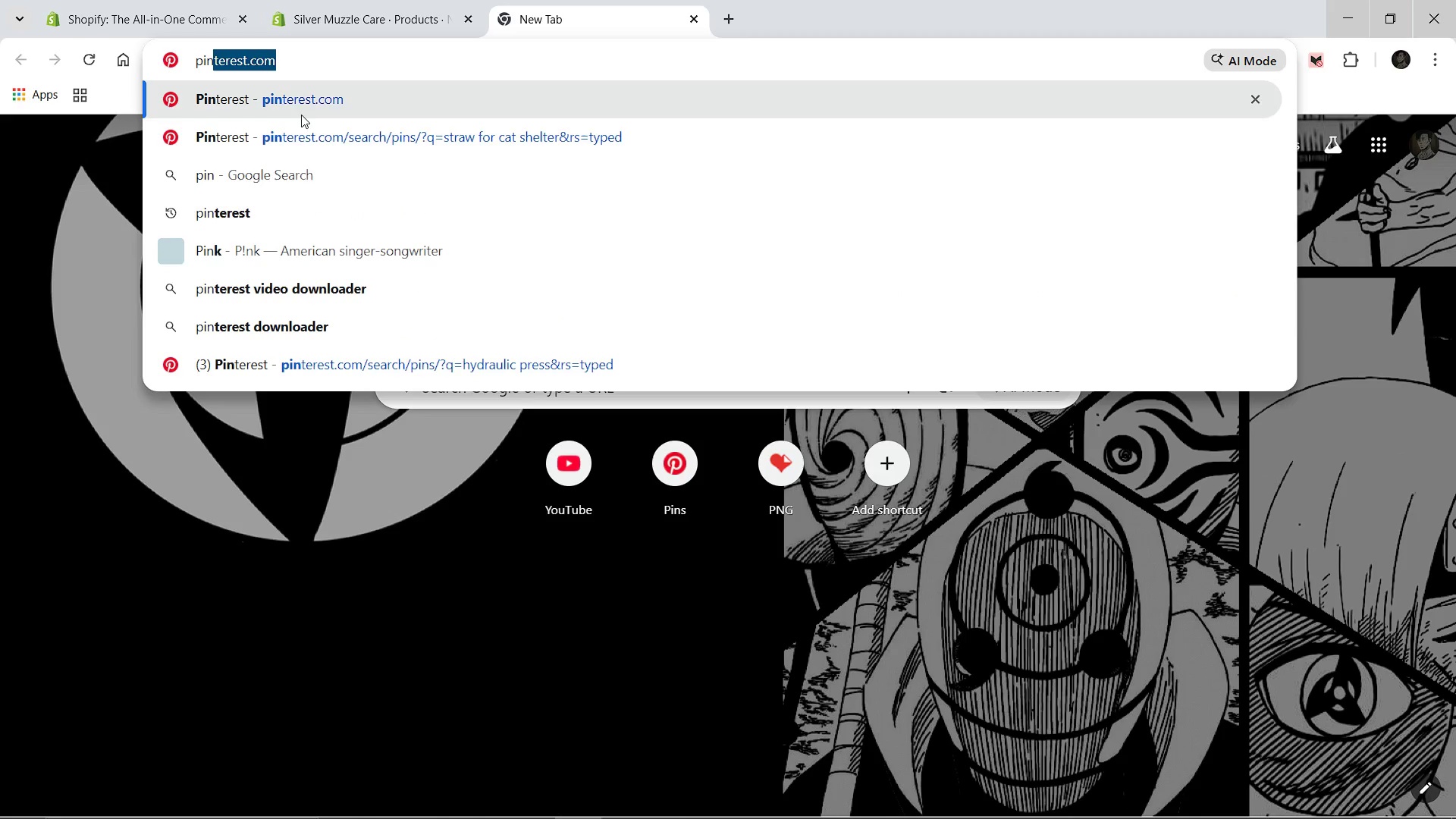 
left_click([297, 102])
 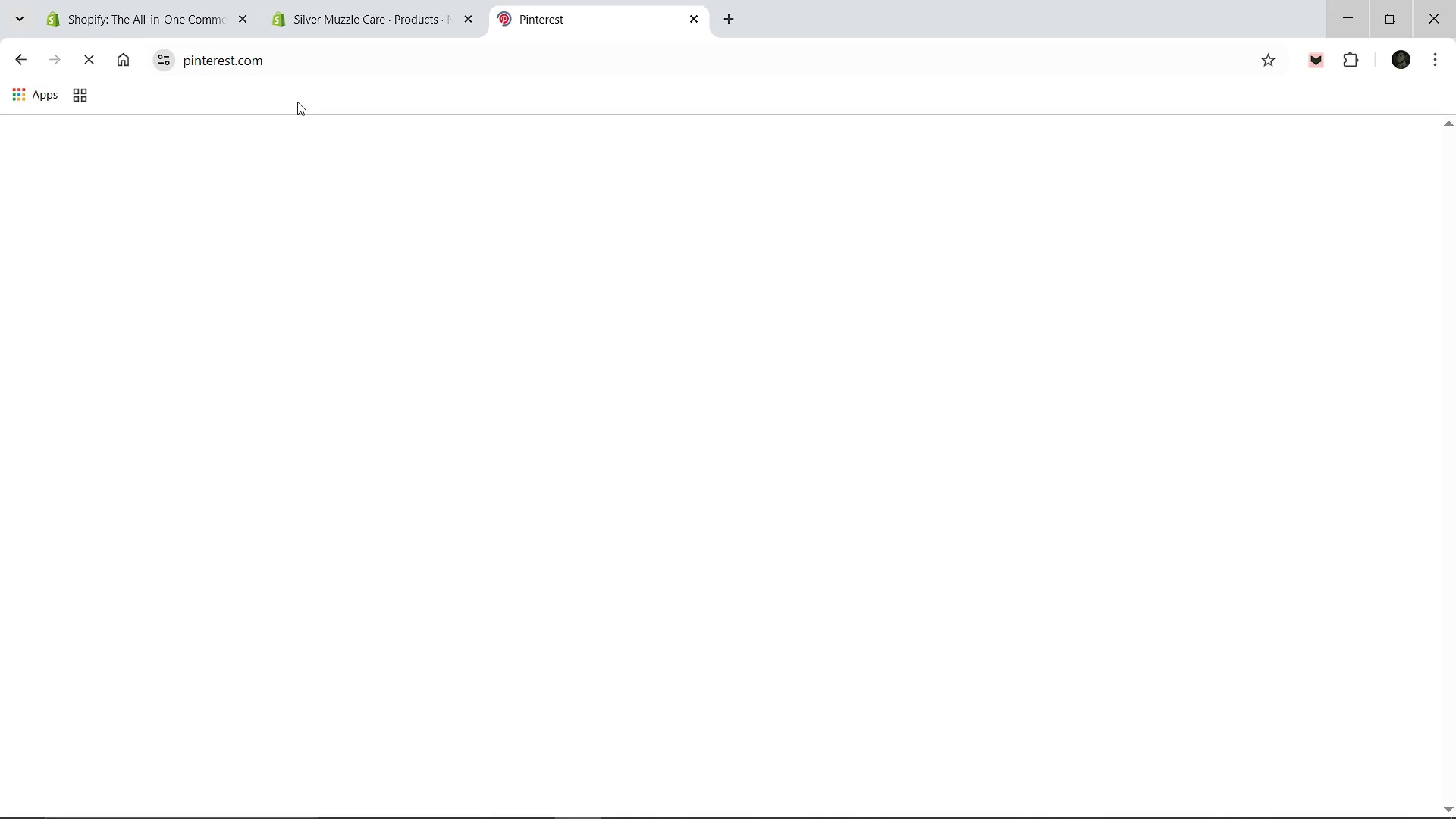 
wait(11.03)
 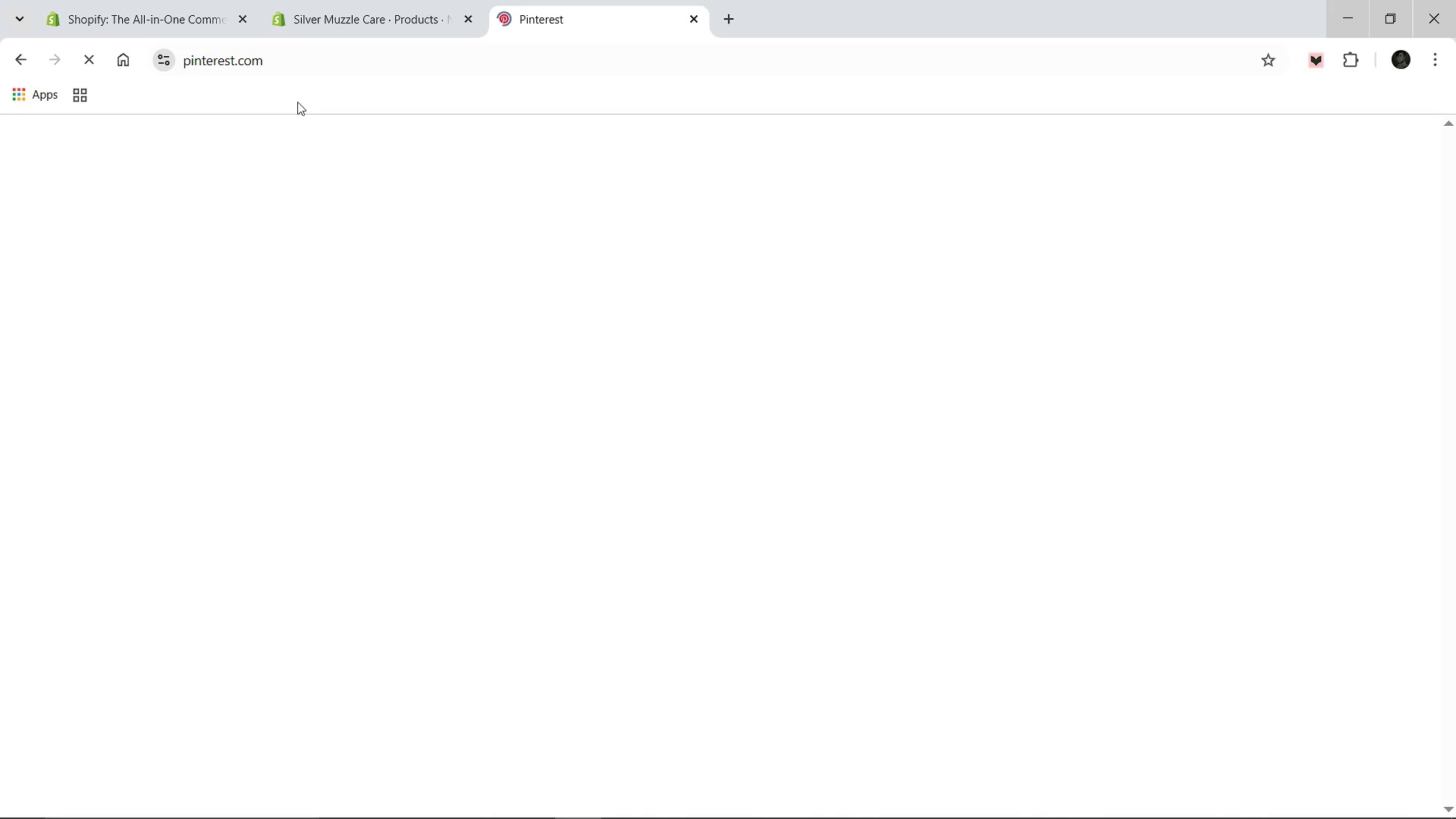 
left_click([250, 142])
 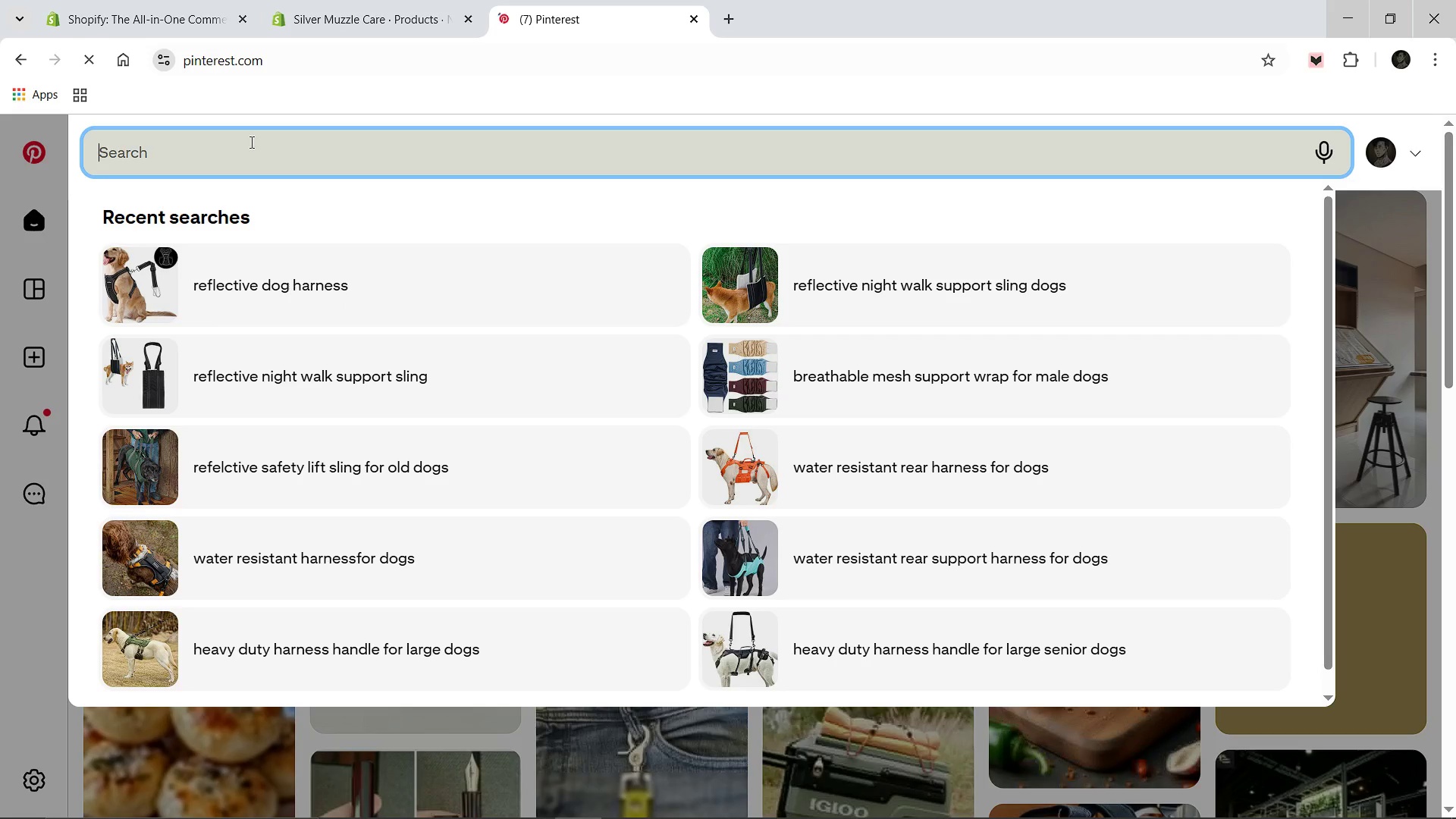 
type(professional waterless foam dog shampoo)
 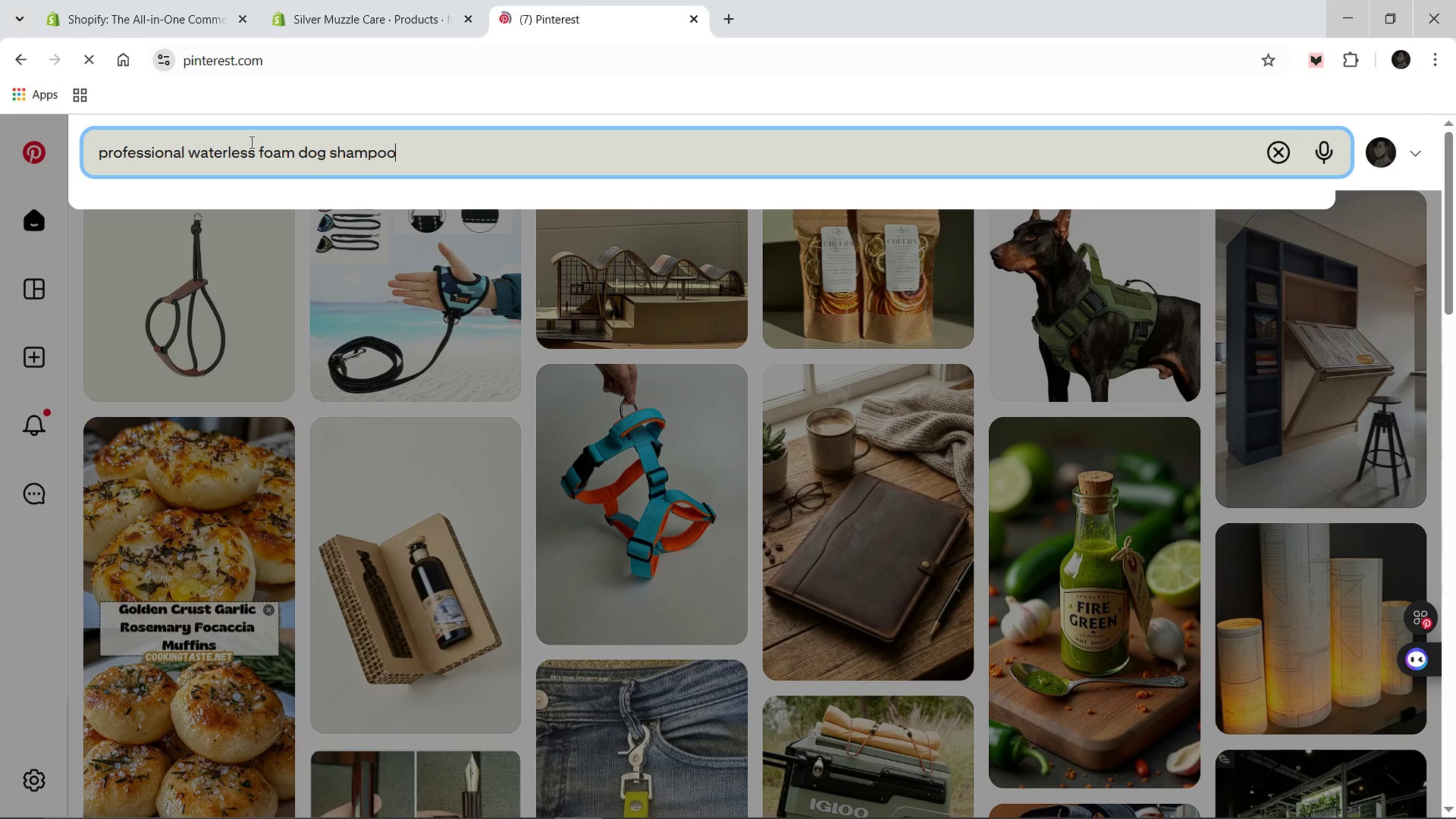 
key(Enter)
 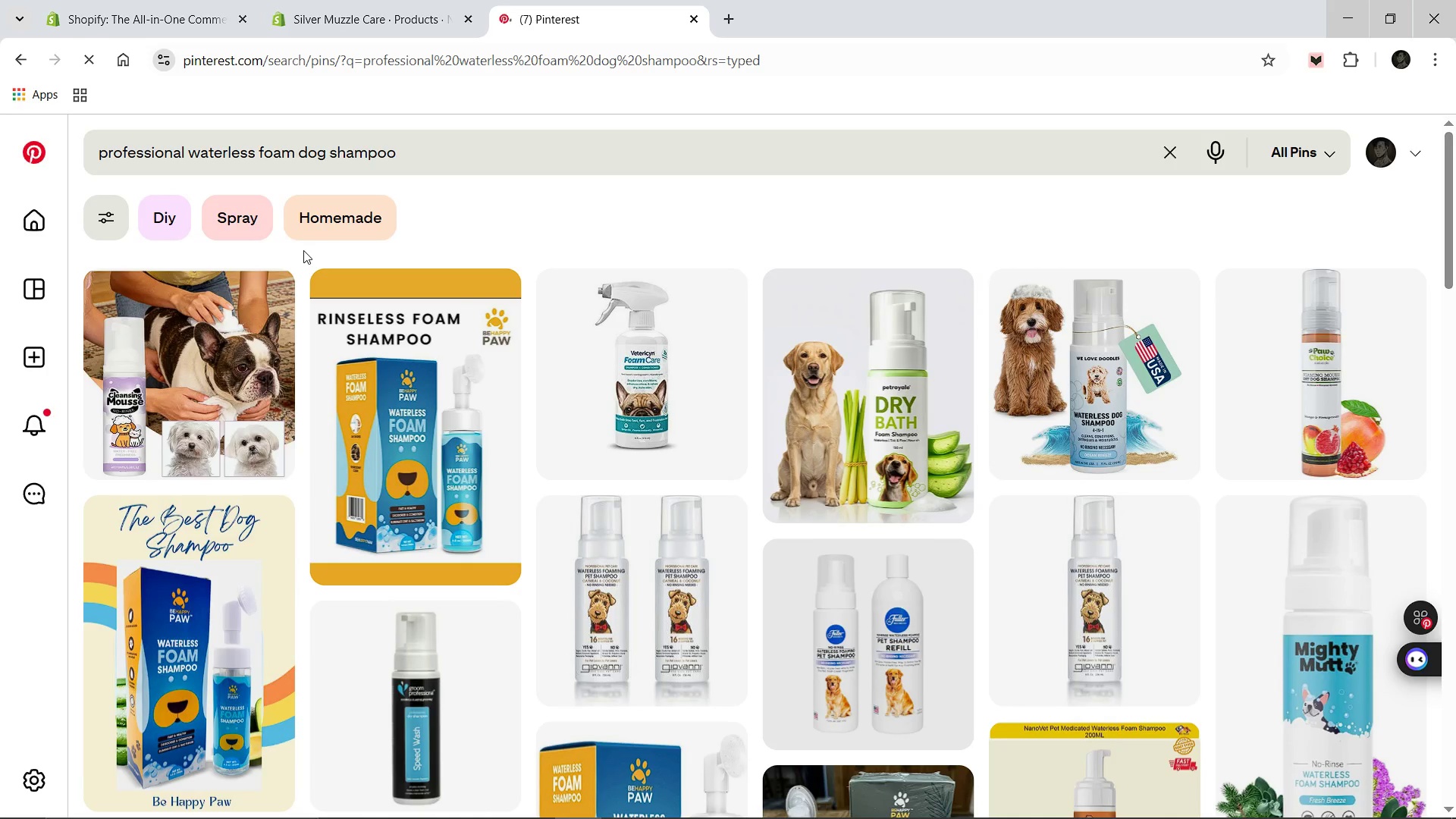 
wait(23.44)
 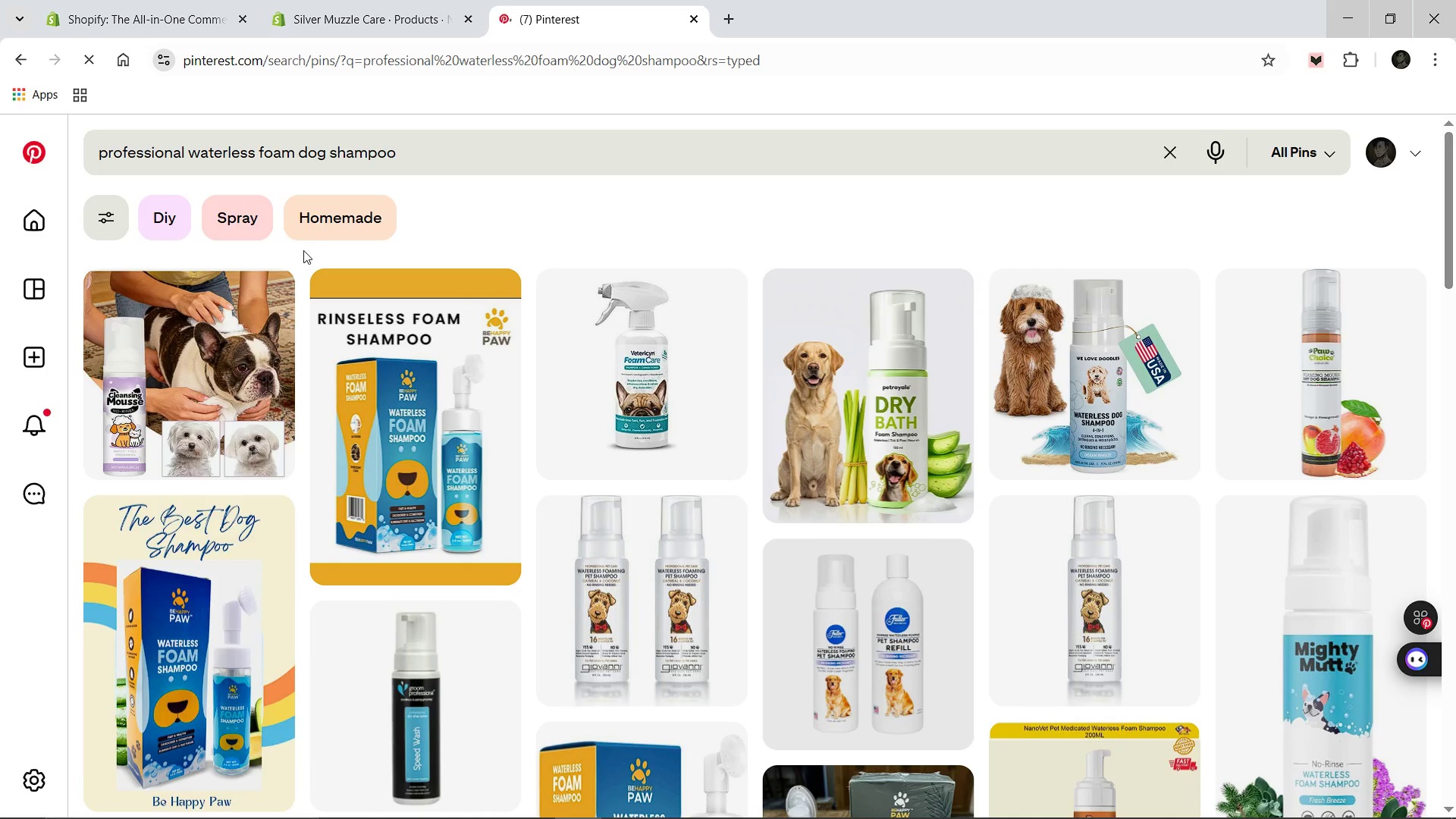 
mouse_move([275, 581])
 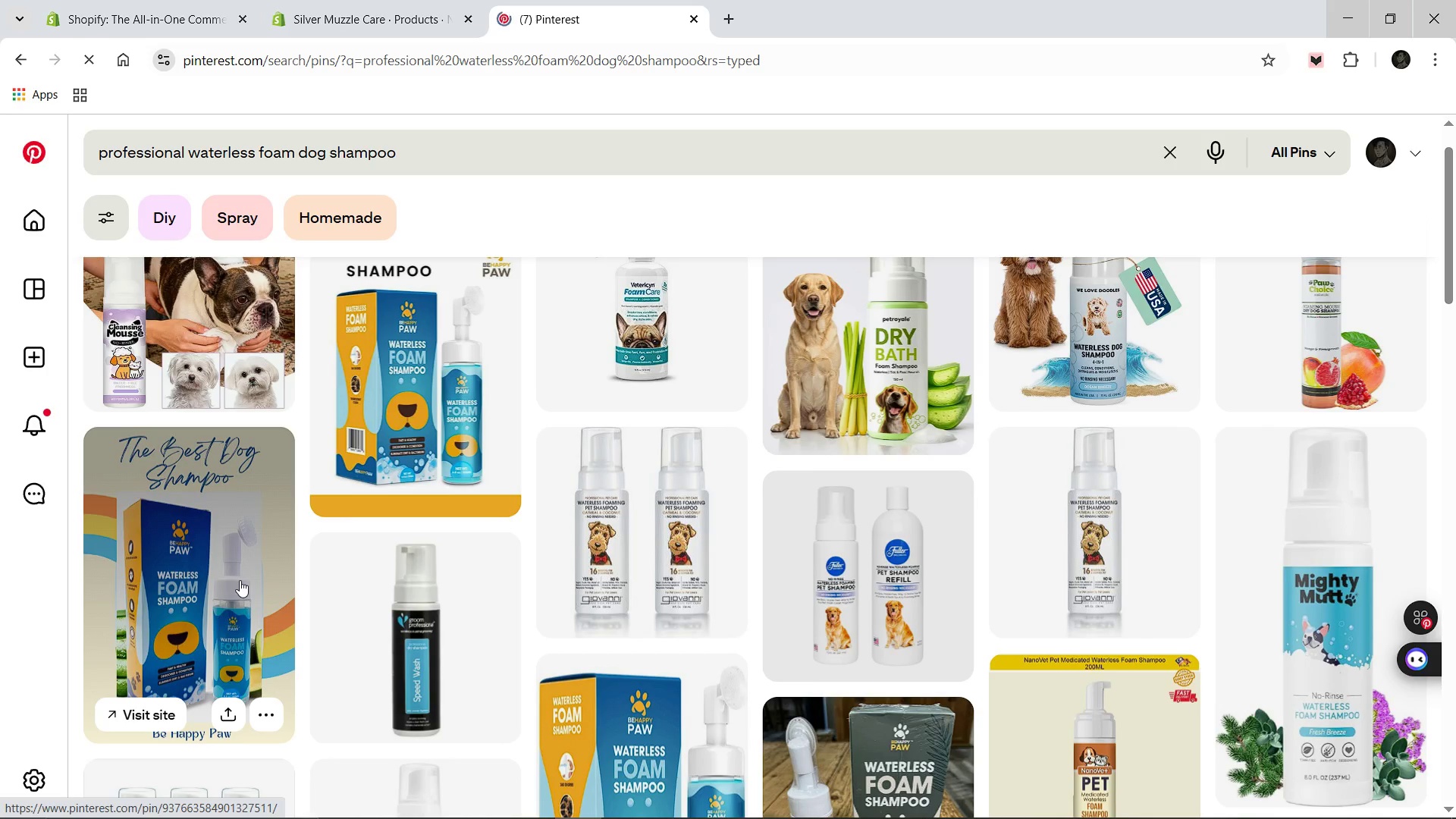 
left_click([240, 580])
 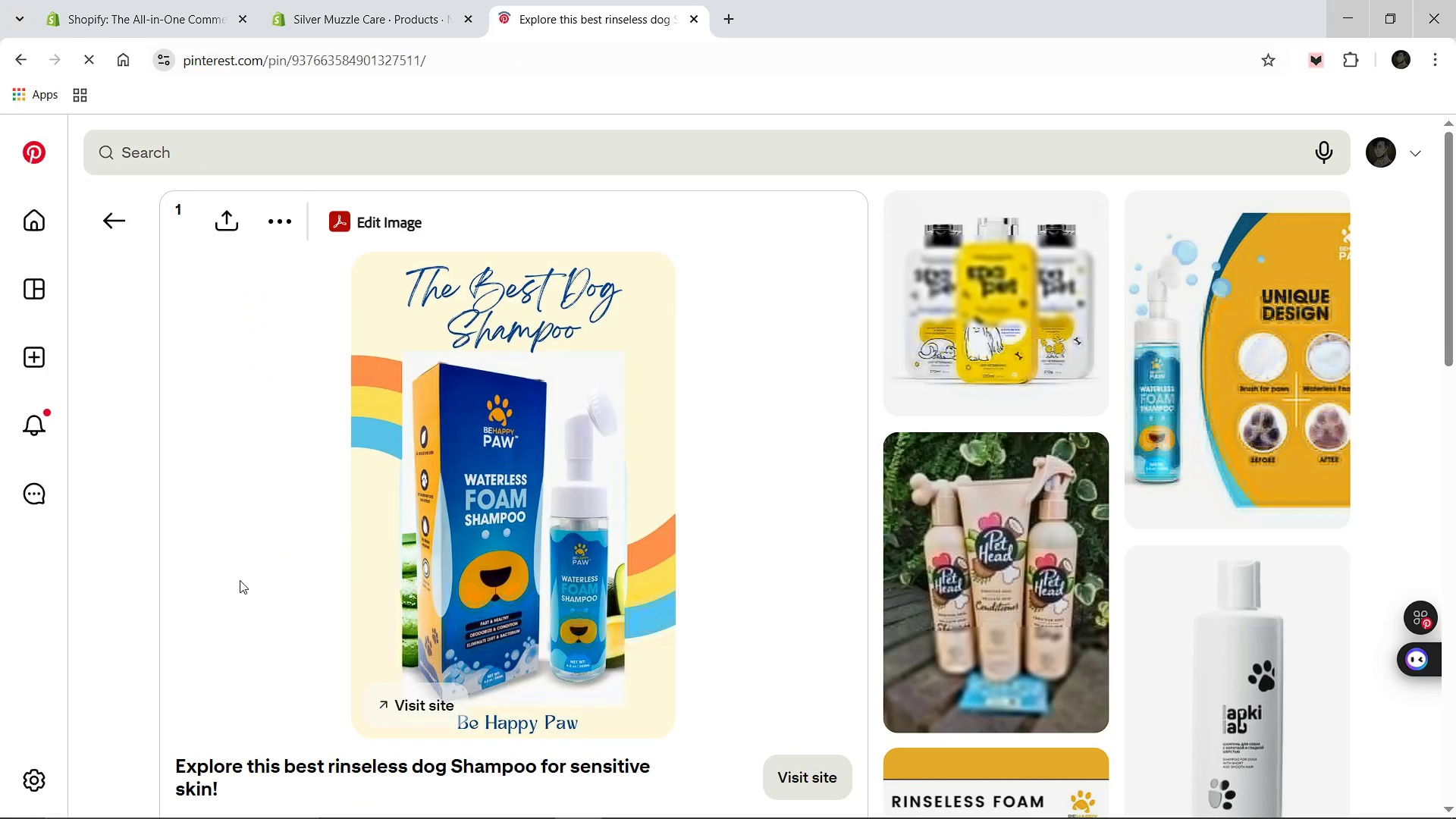 
wait(11.75)
 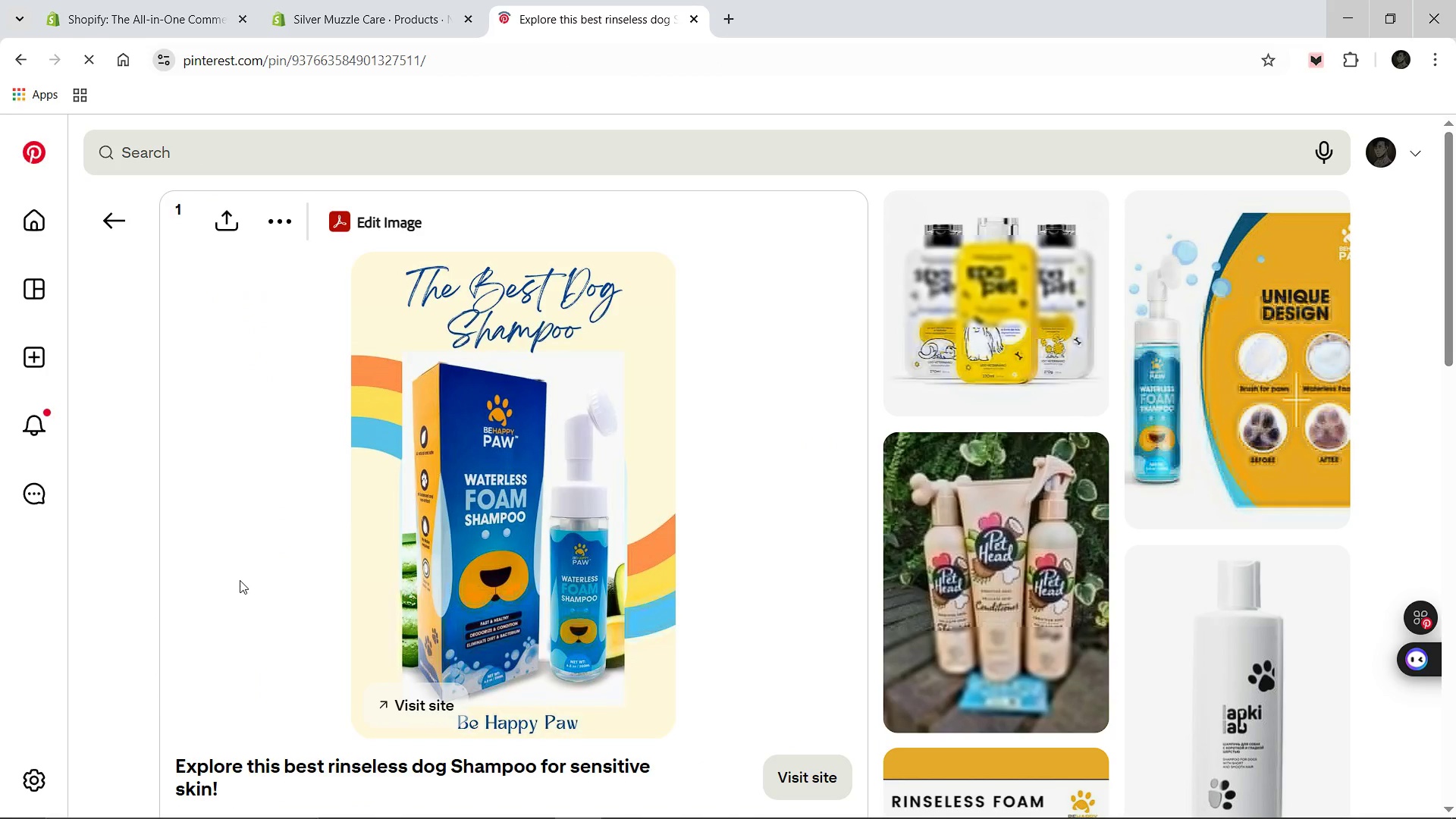 
right_click([240, 580])
 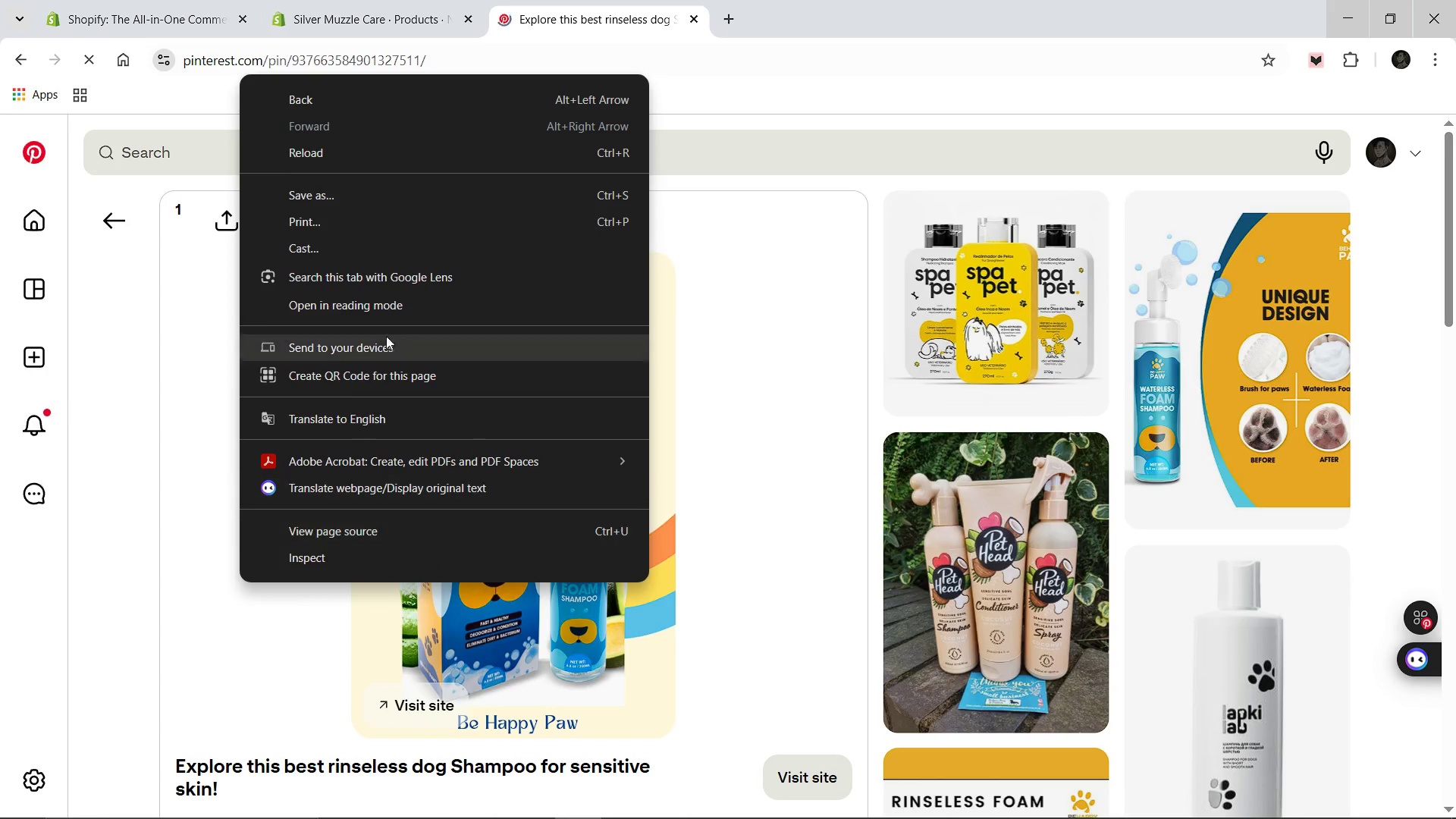 
left_click([328, 193])
 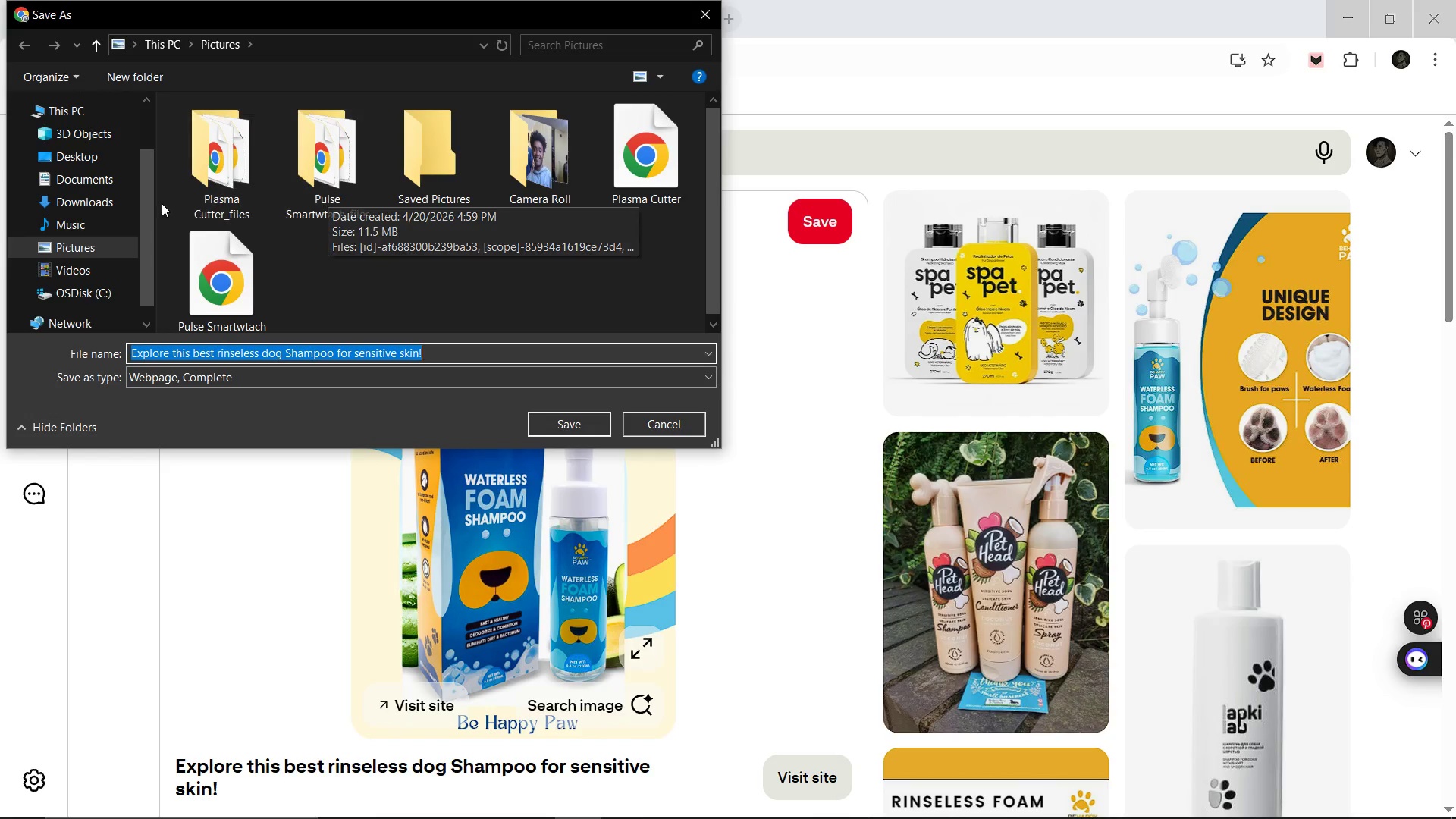 
wait(5.36)
 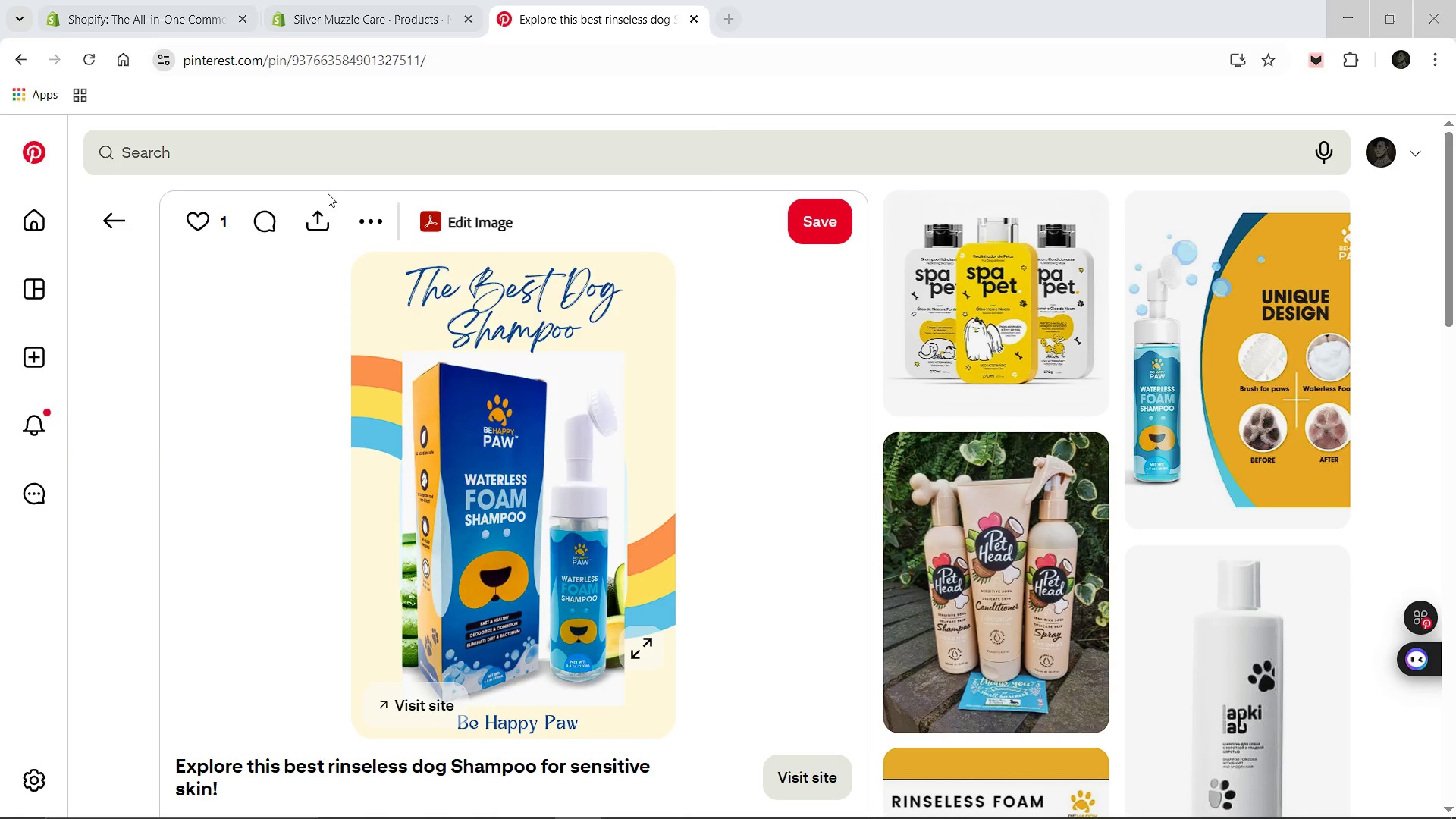 
left_click([101, 199])
 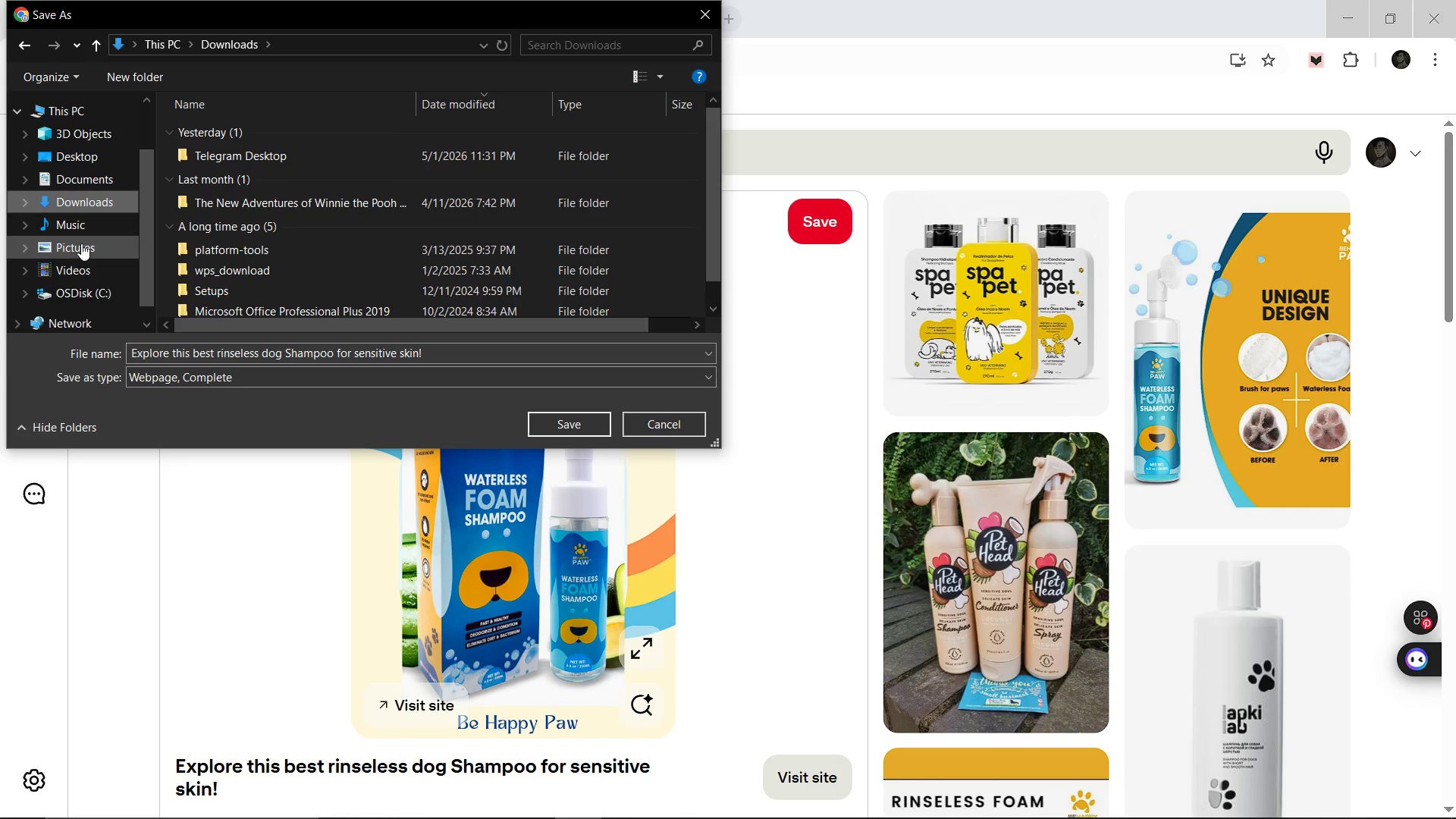 
left_click([81, 243])
 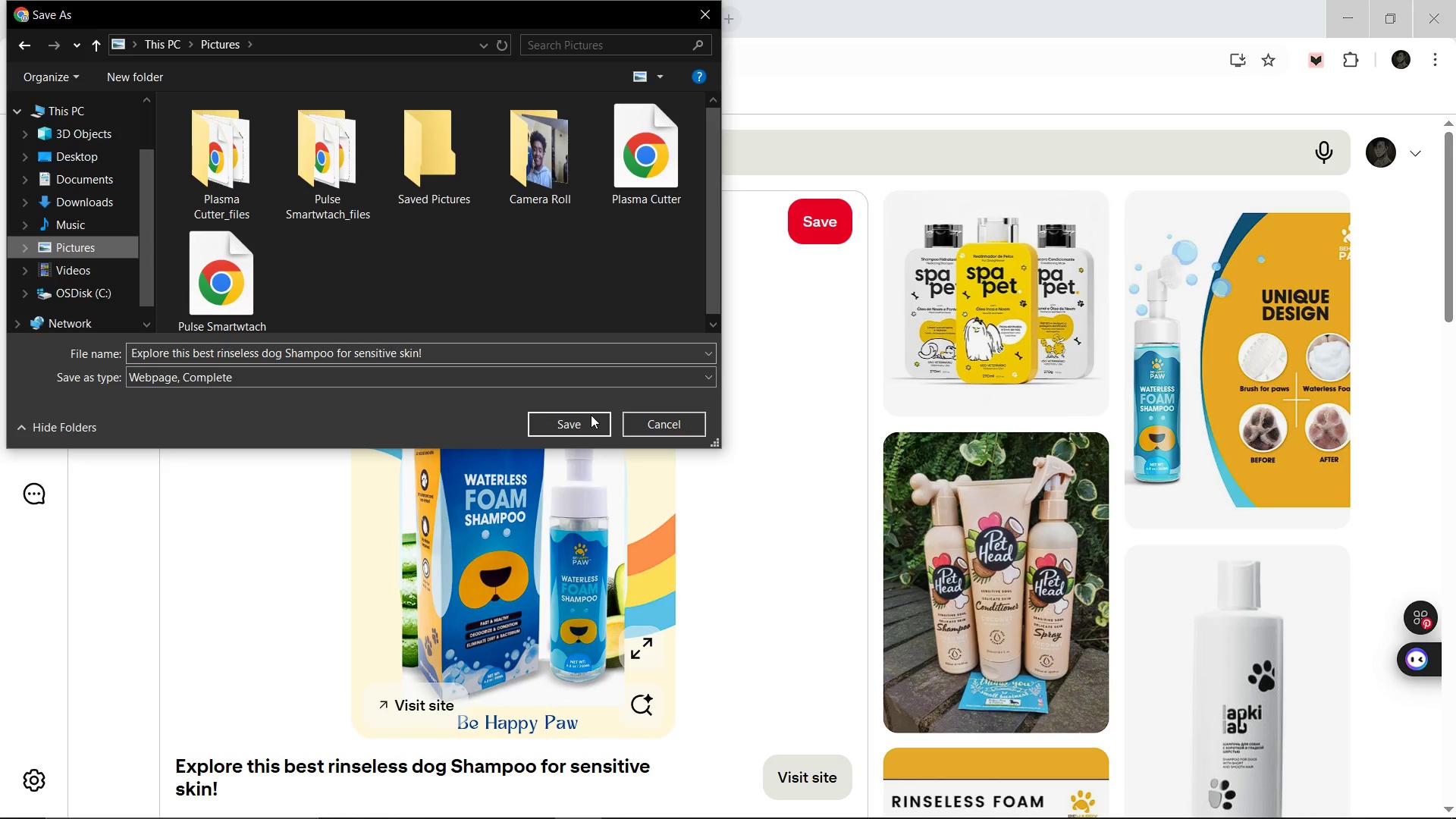 
left_click([667, 419])
 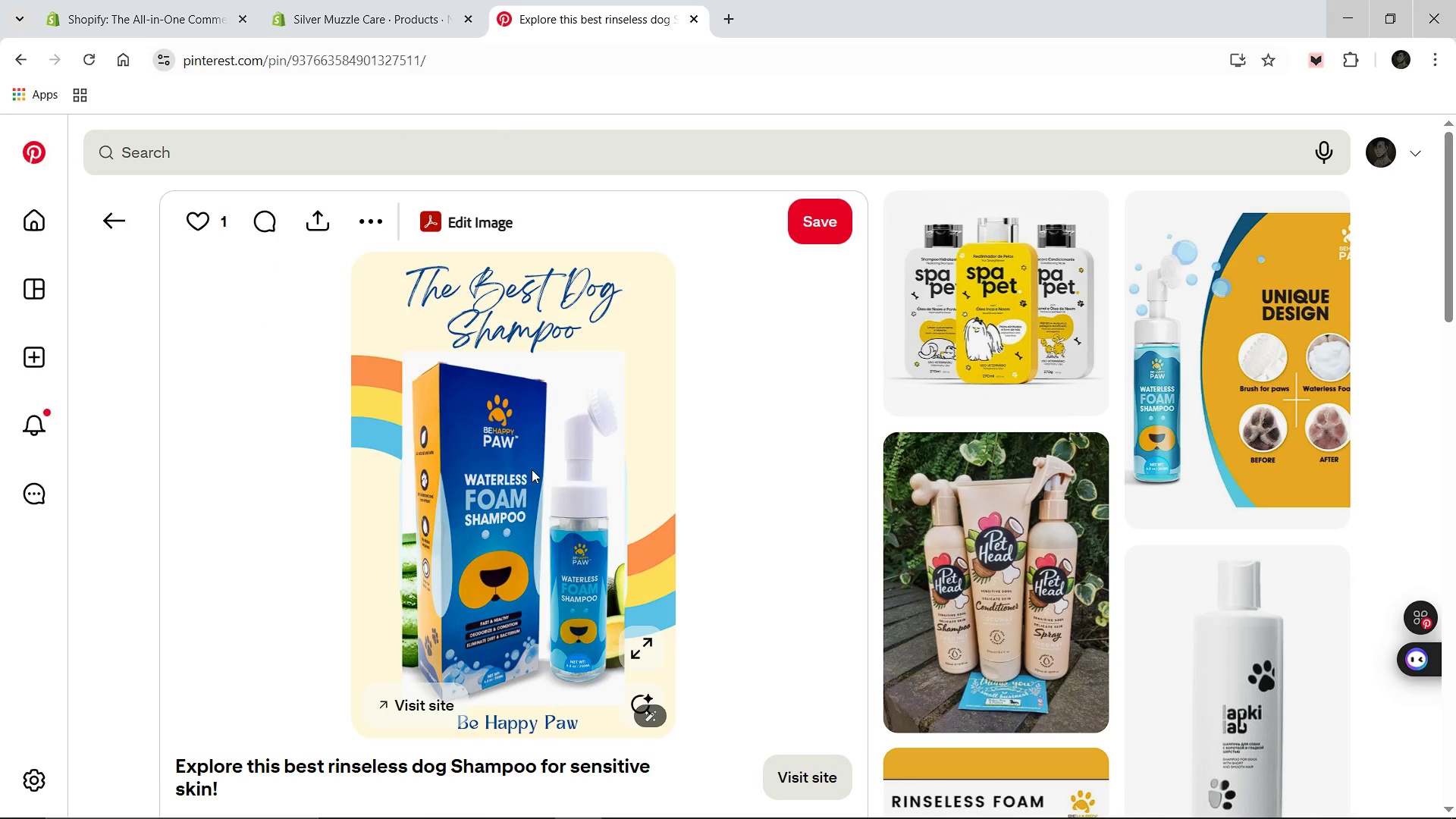 
right_click([532, 469])
 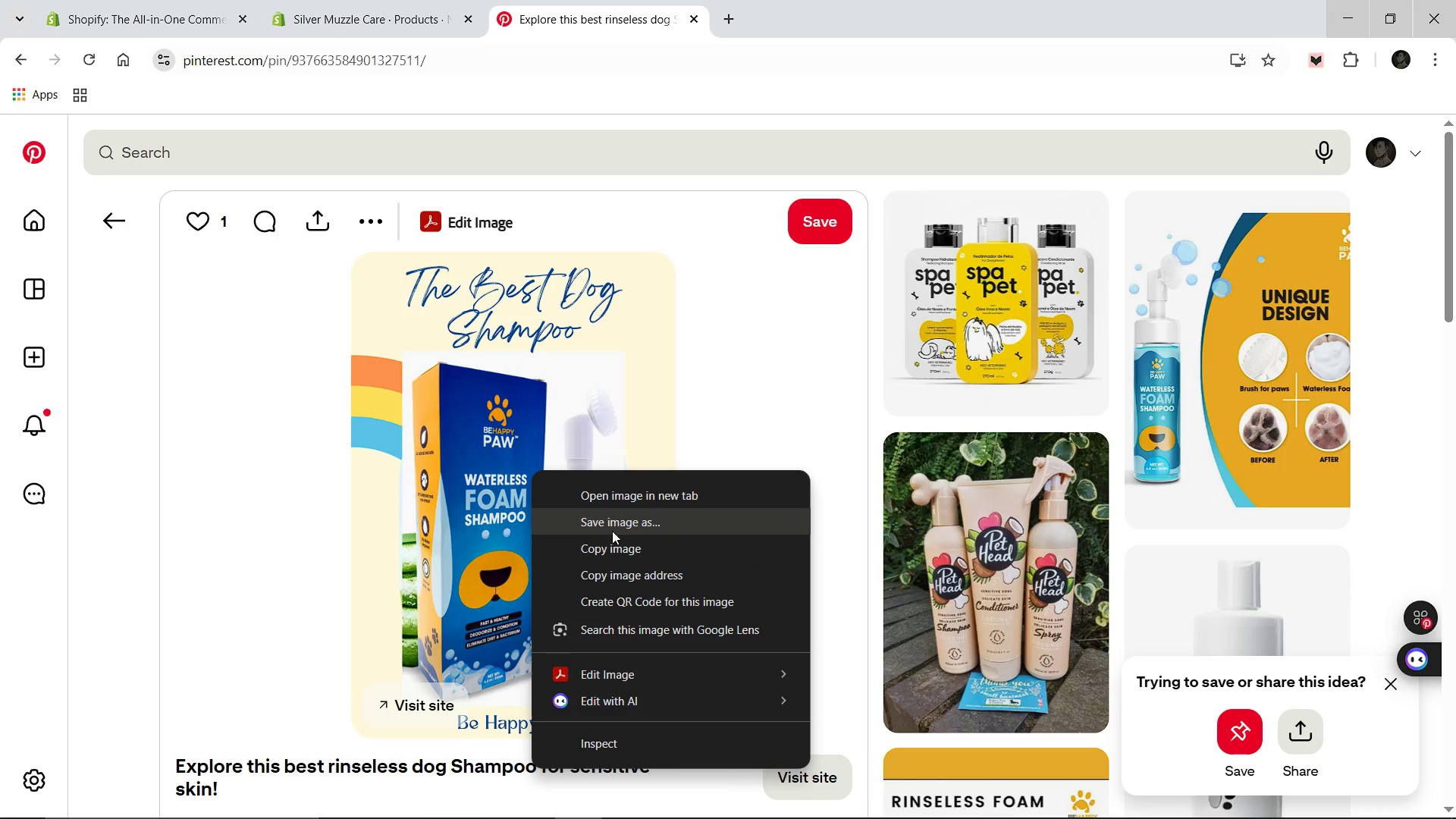 
left_click([617, 526])
 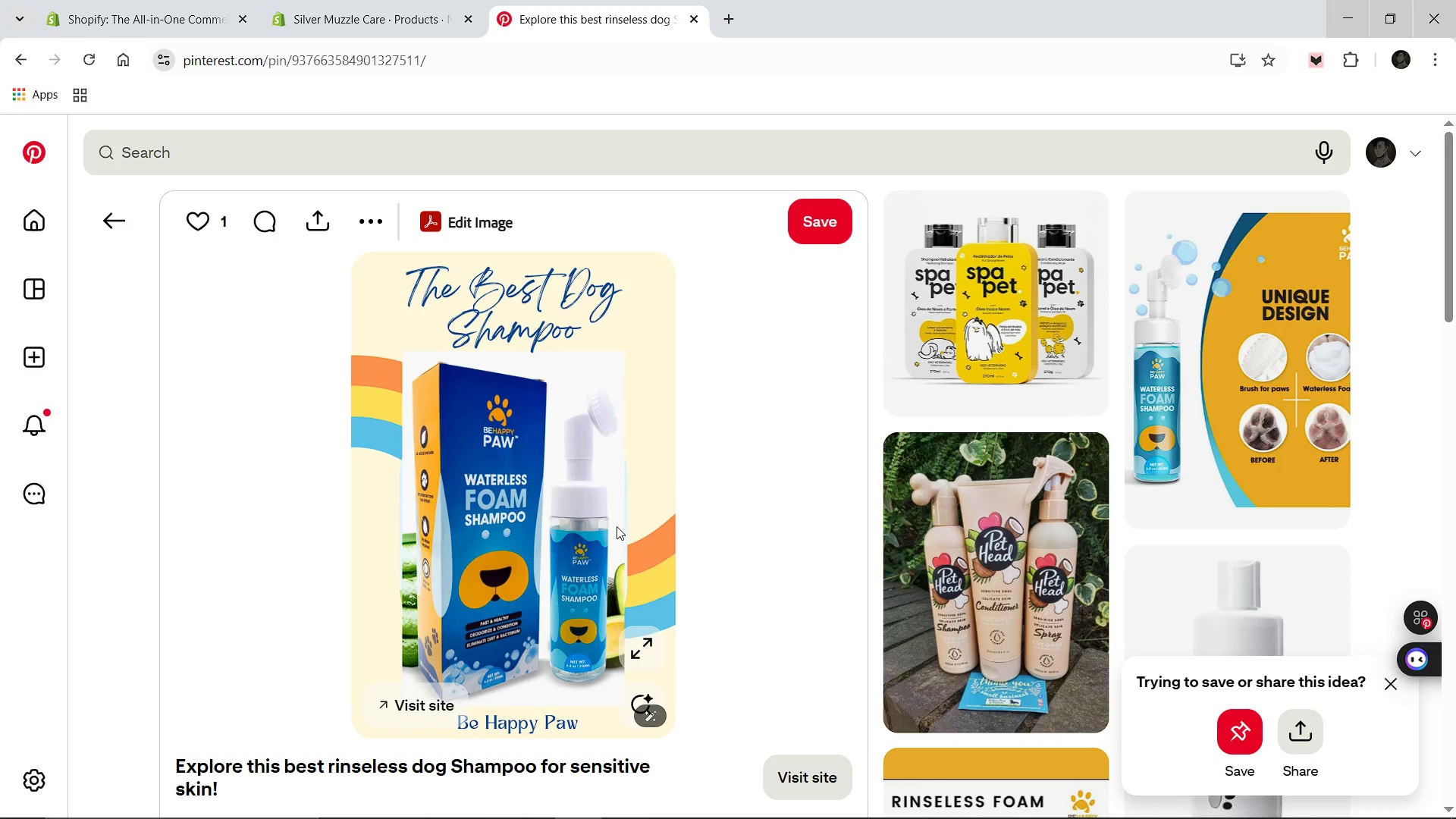 
wait(5.39)
 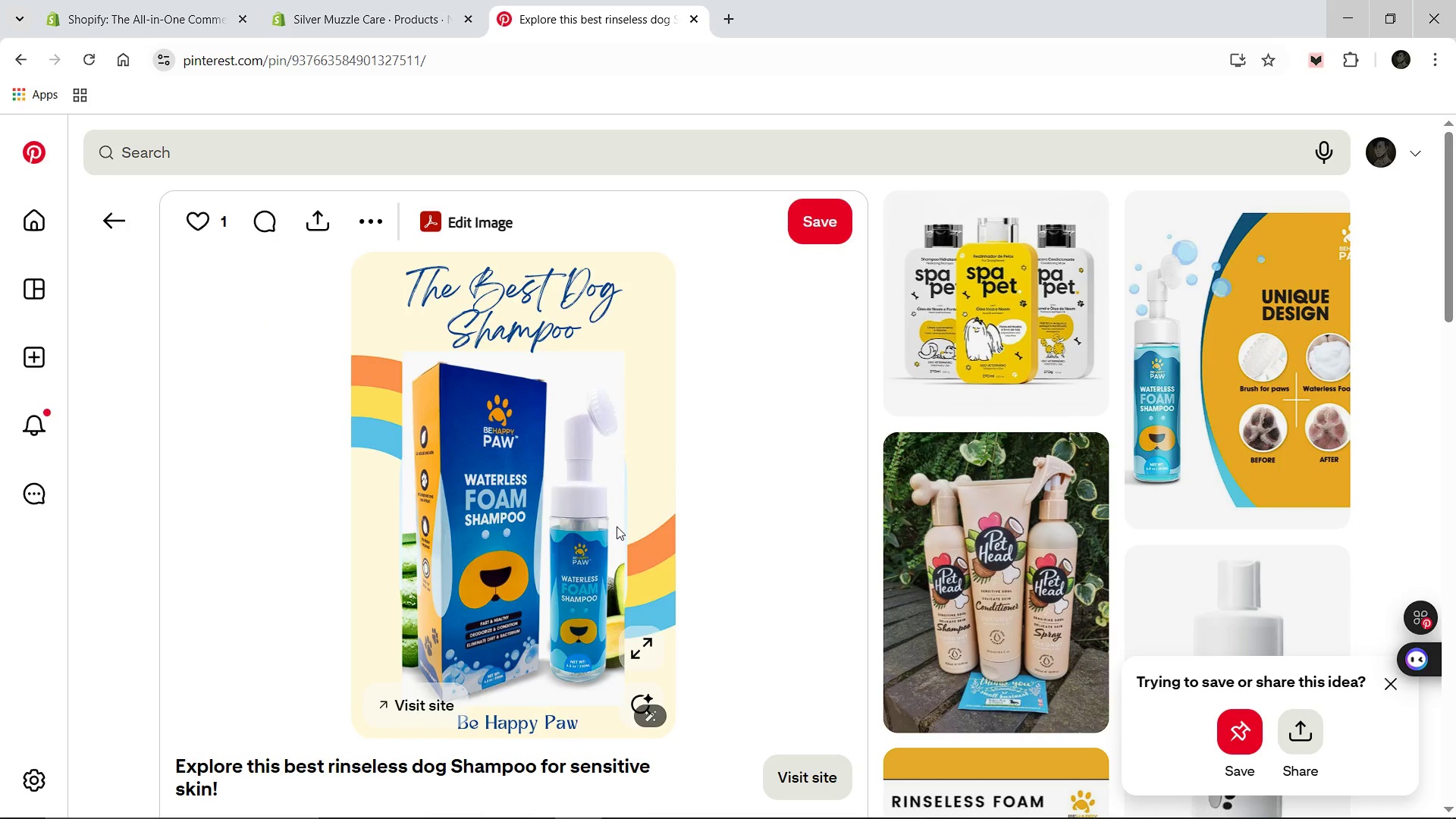 
type(wa)
key(Backspace)
key(Backspace)
type(Waterless foam cleaner)
 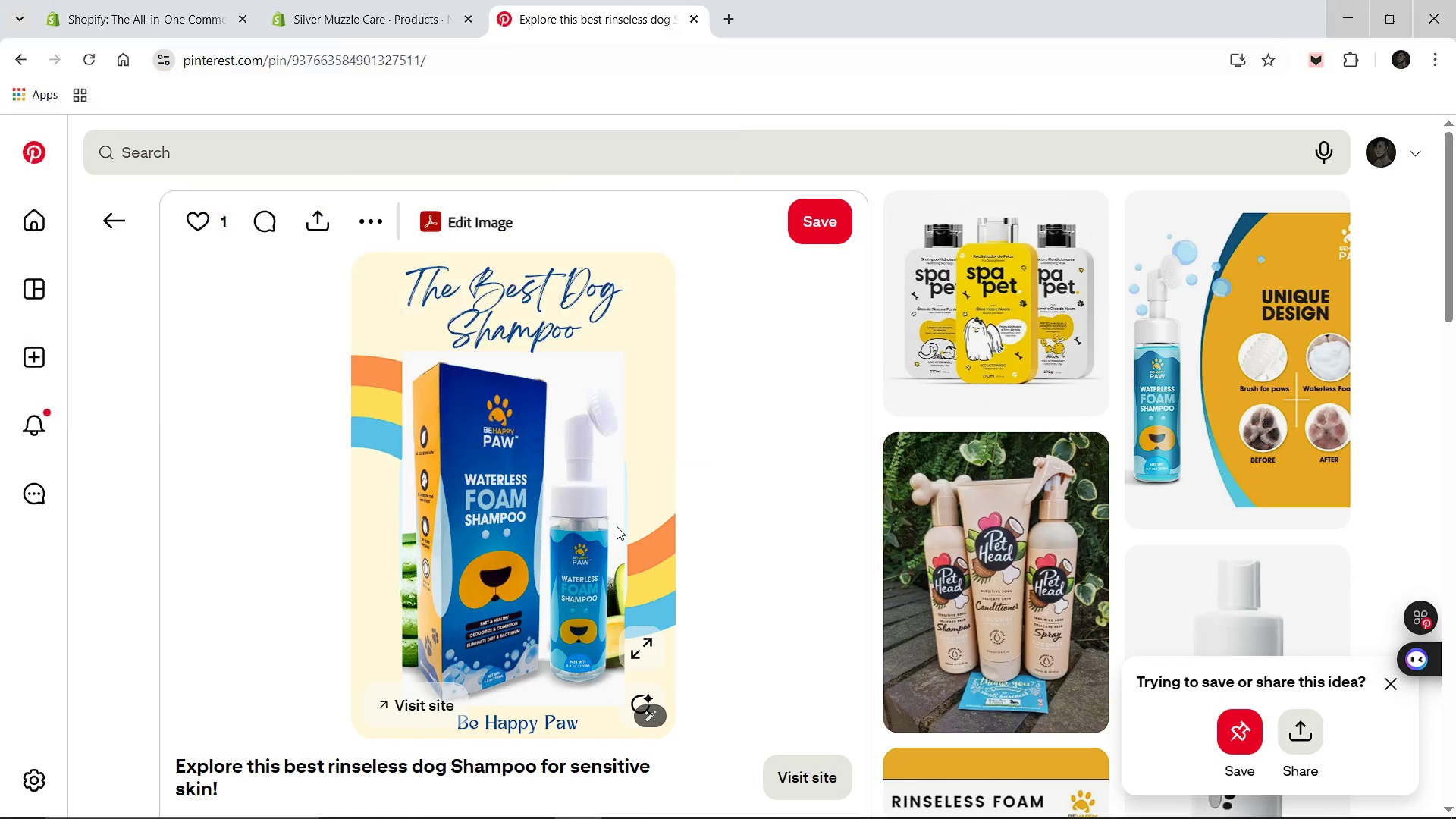 
 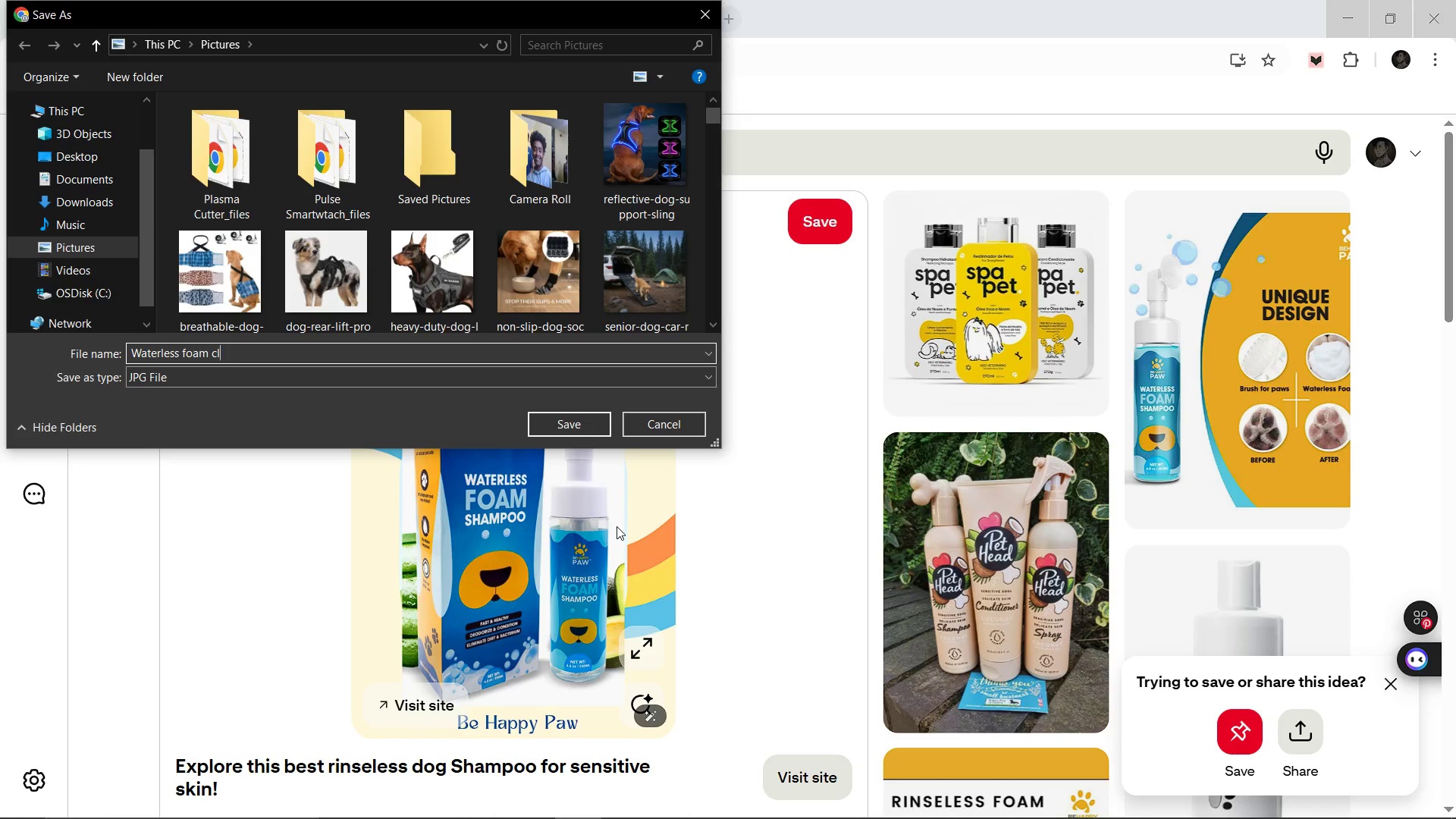 
key(Enter)
 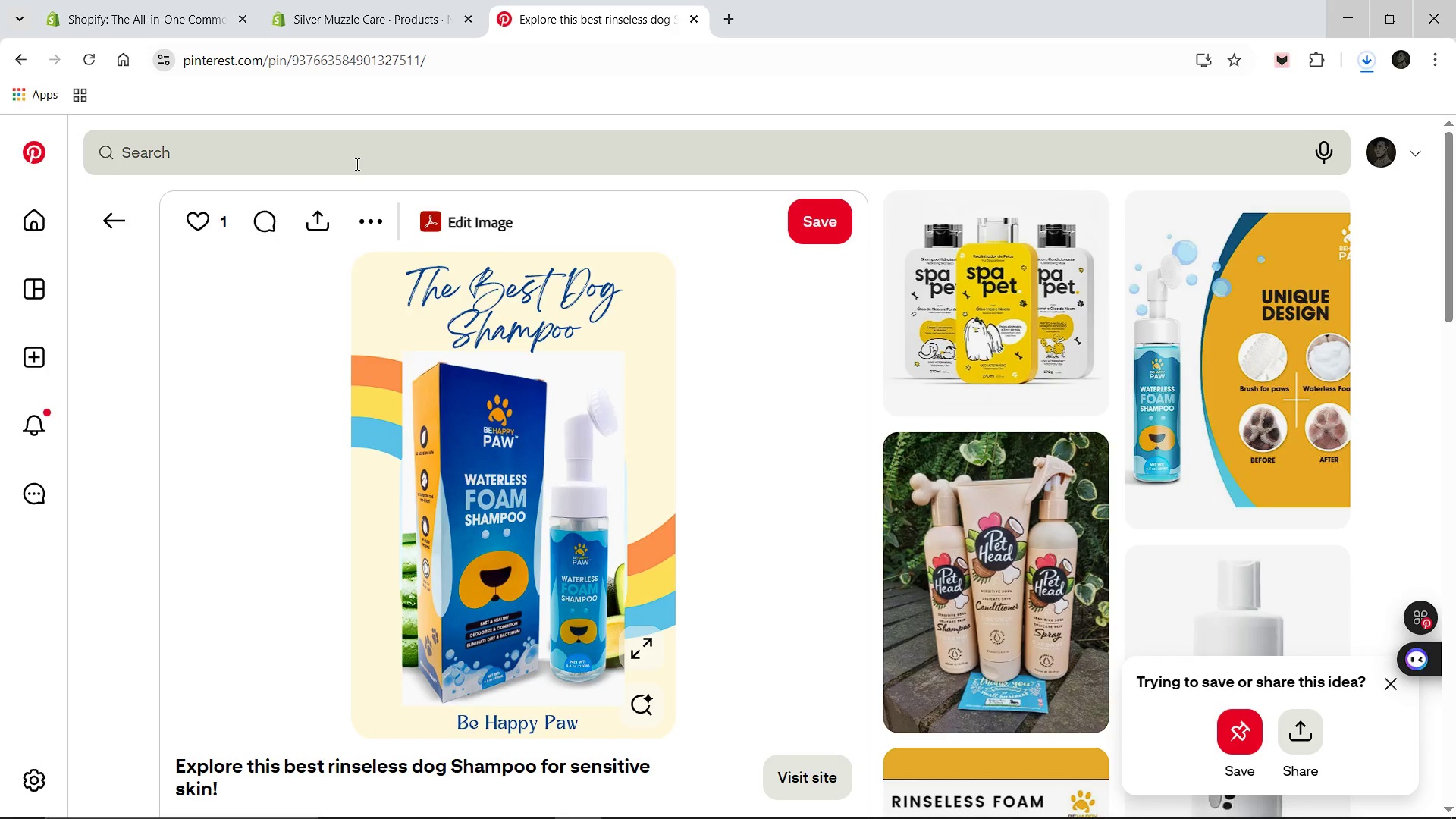 
left_click([356, 164])
 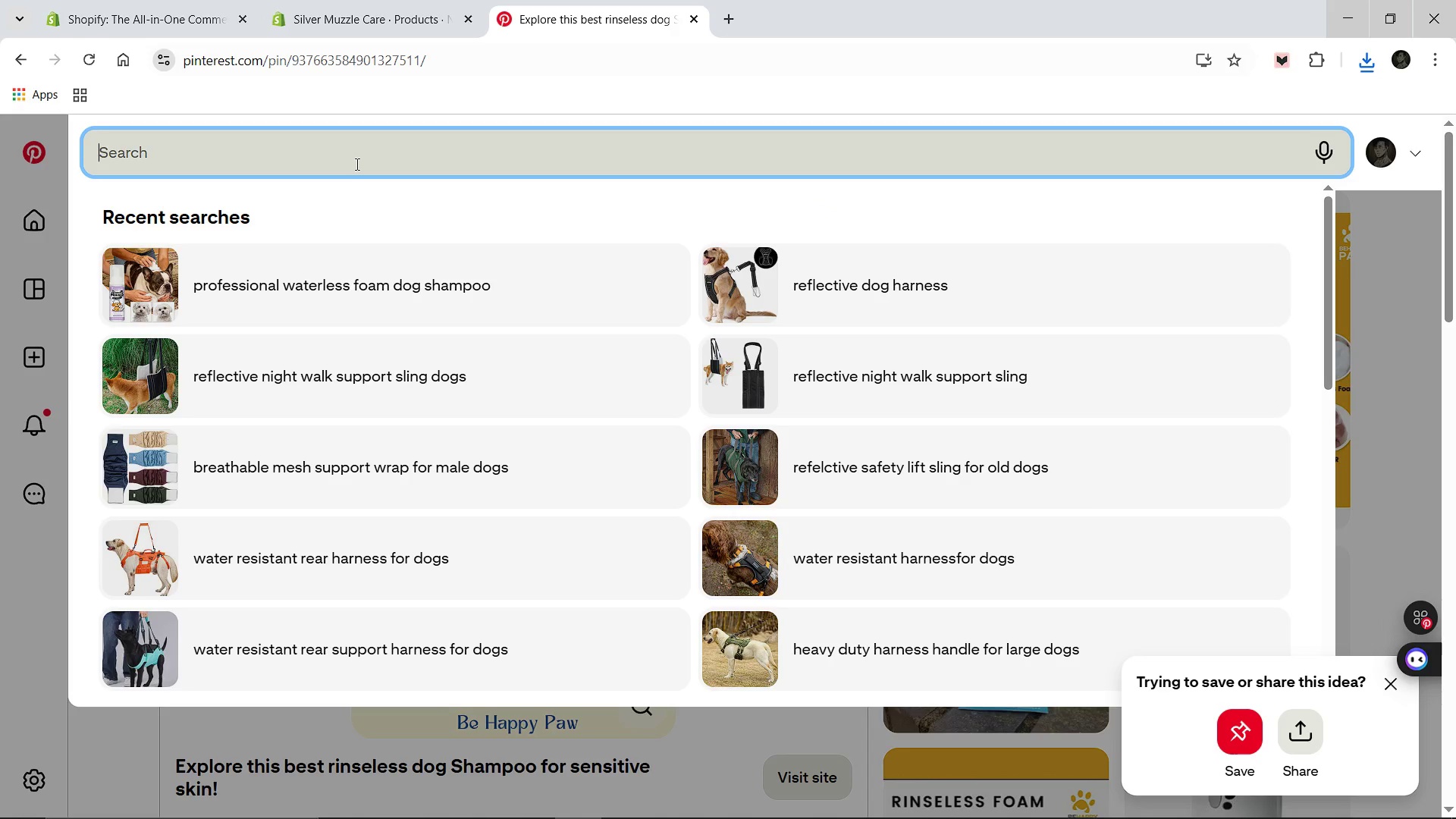 
type(high density orthopedic memory foam)
 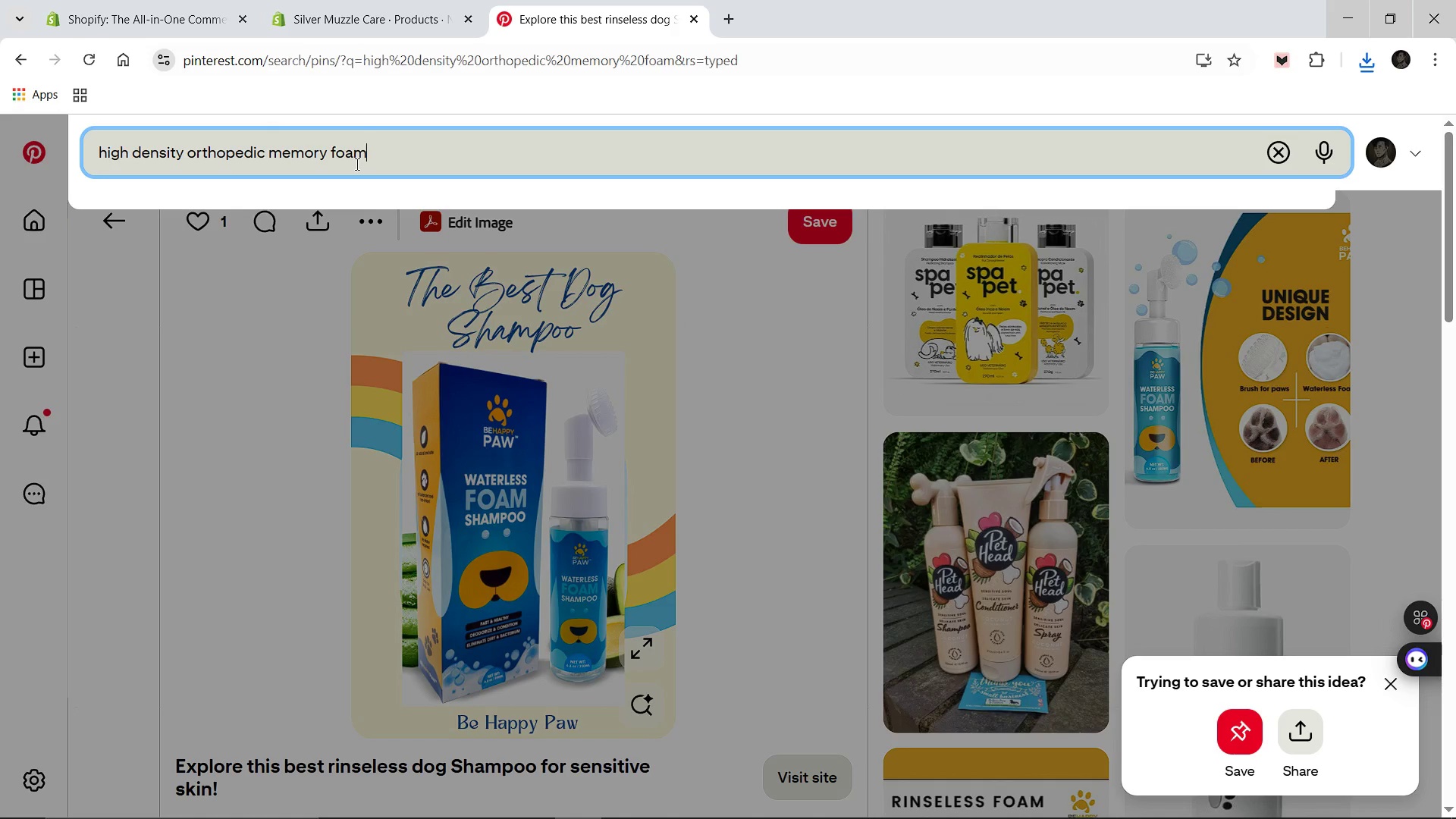 
key(Enter)
 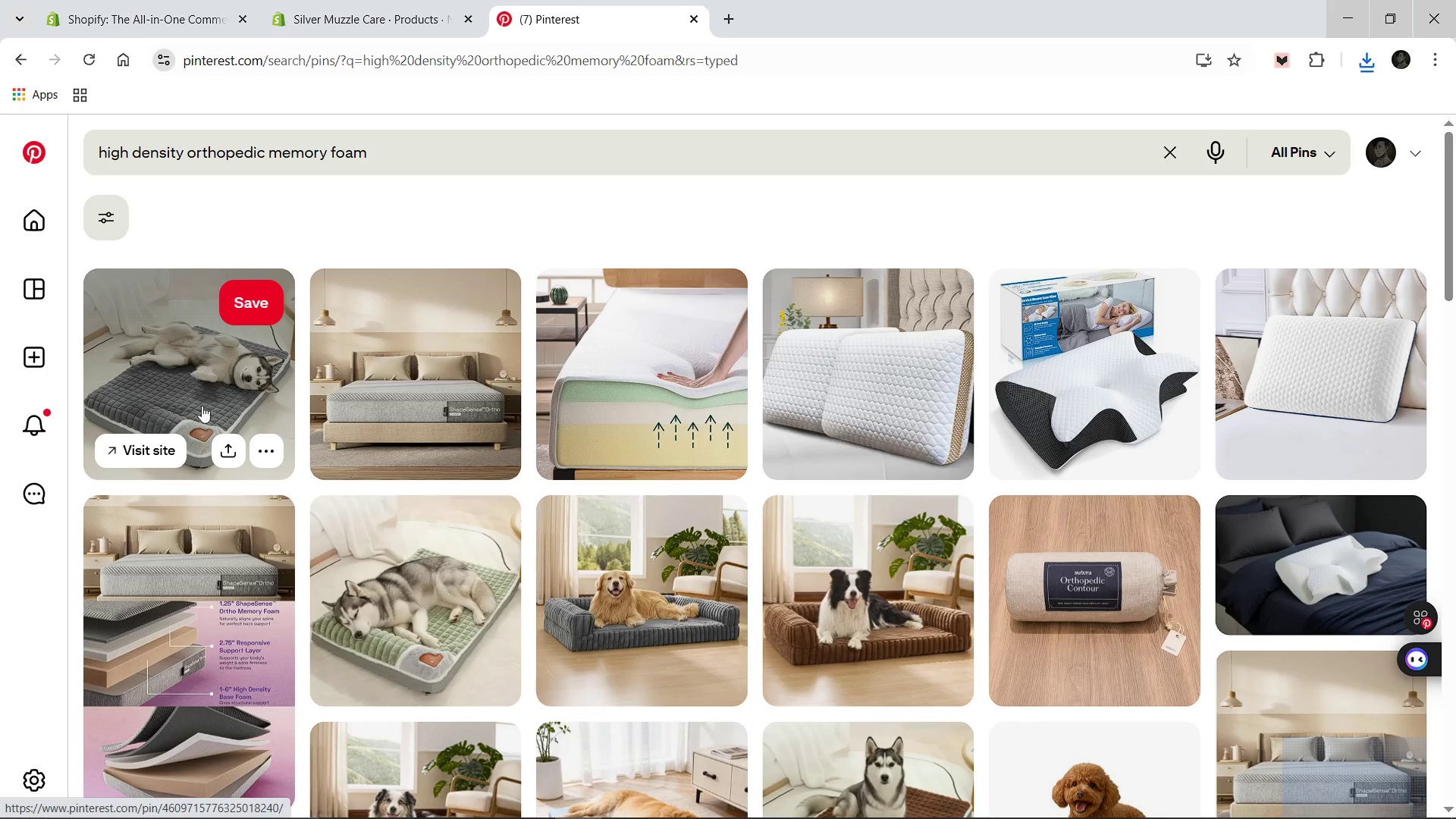 
wait(28.66)
 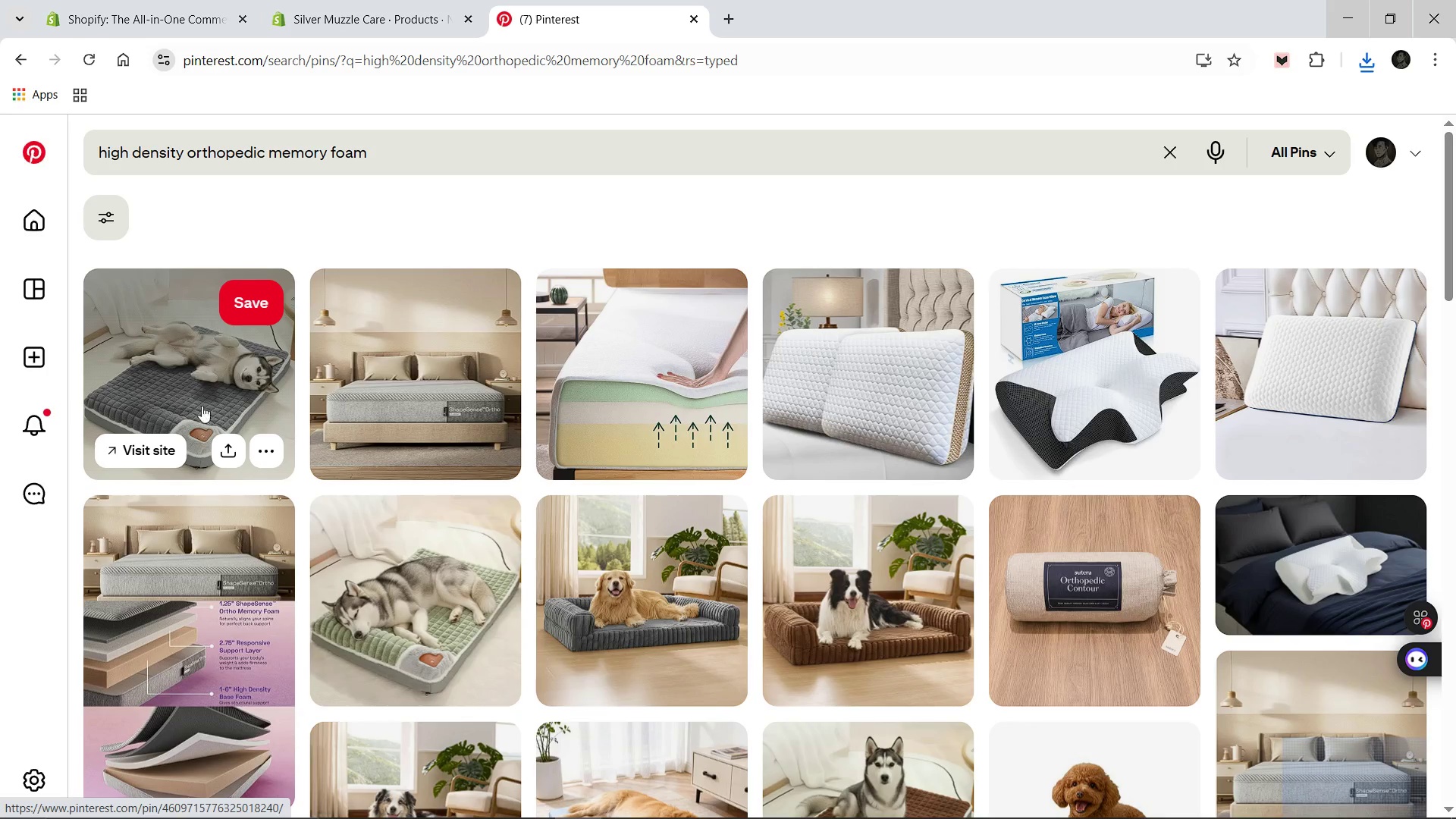 
type( waterproof)
 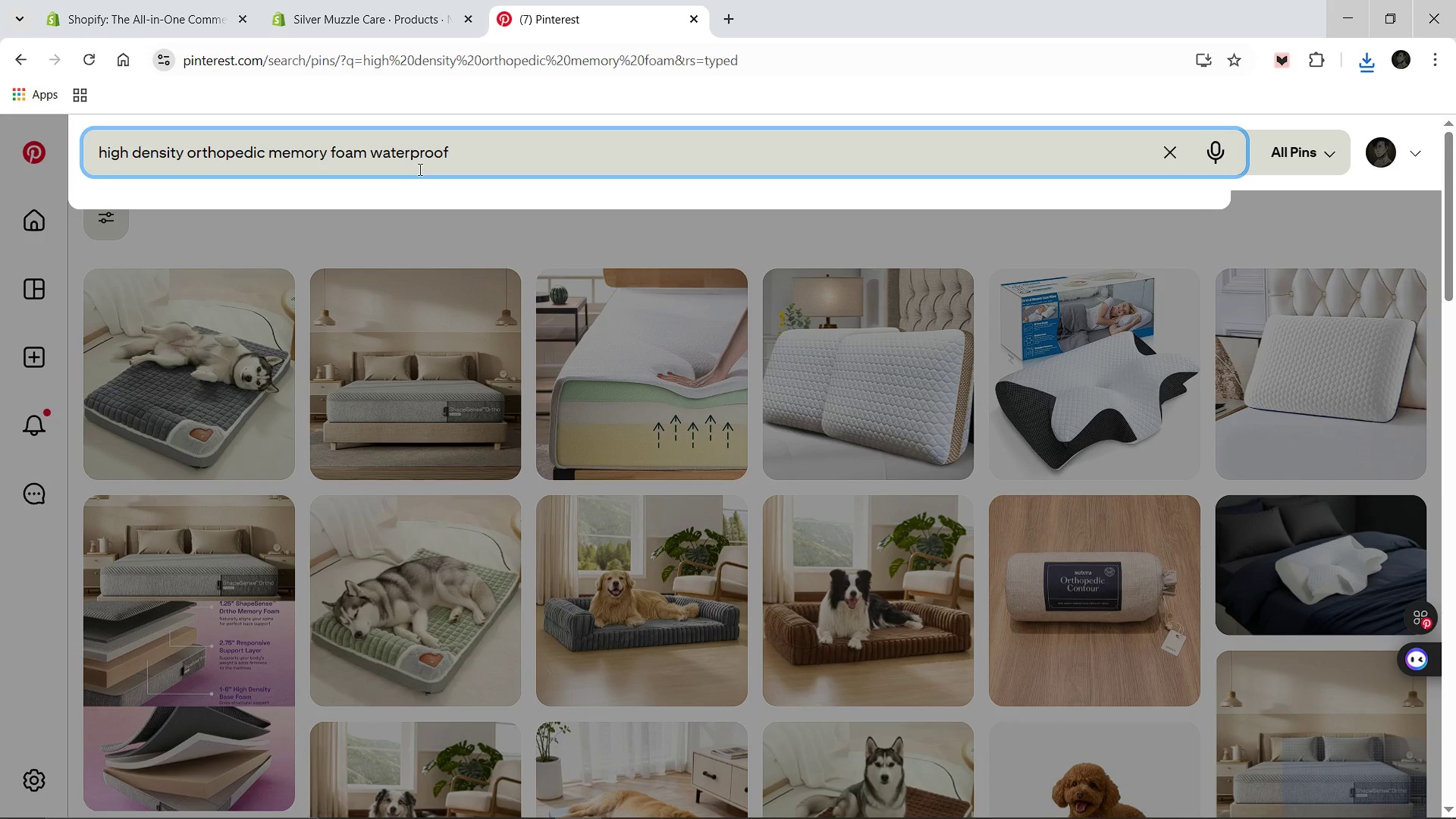 
key(Enter)
 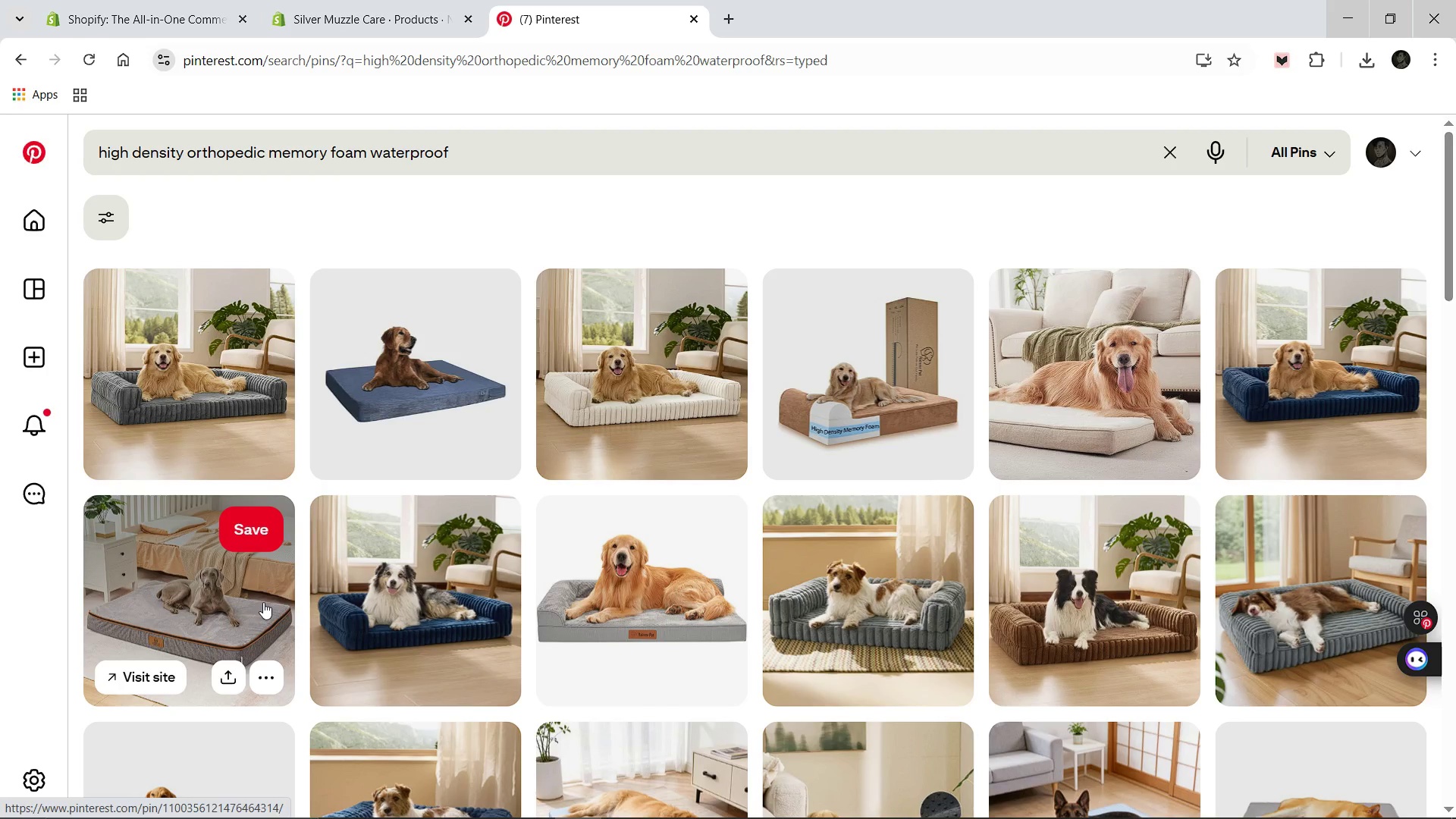 
wait(20.16)
 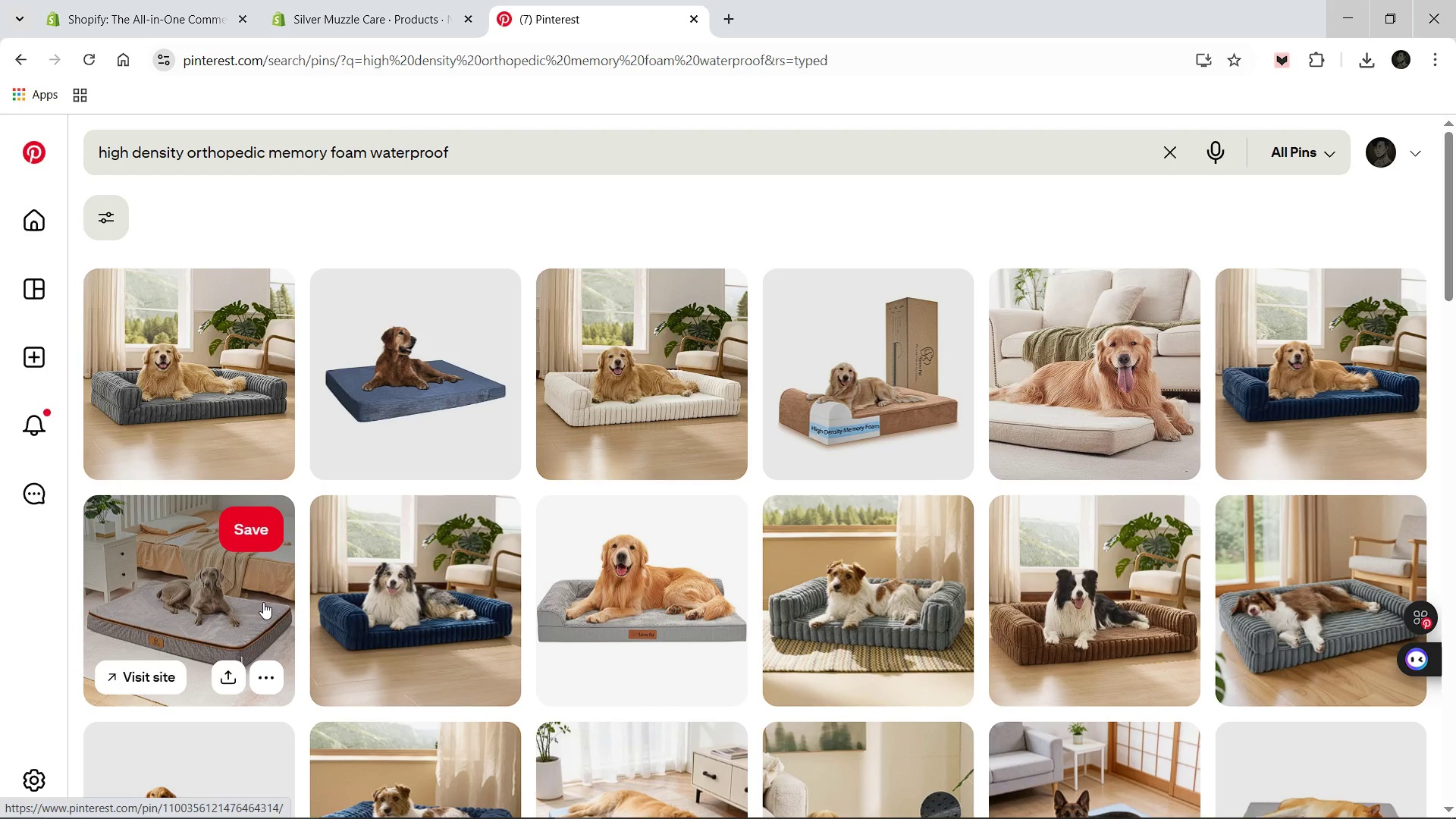 
left_click([863, 427])
 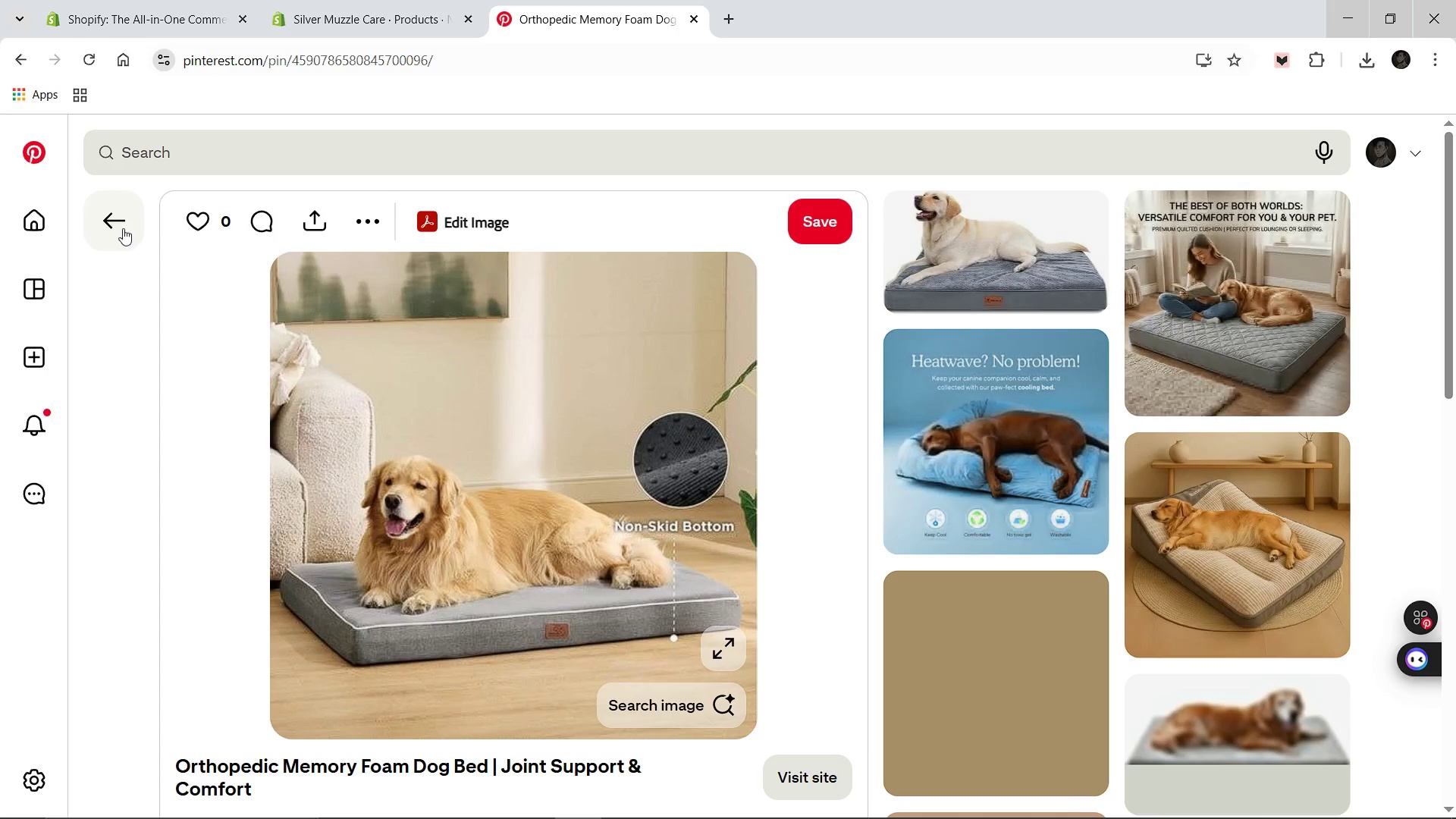 
wait(5.5)
 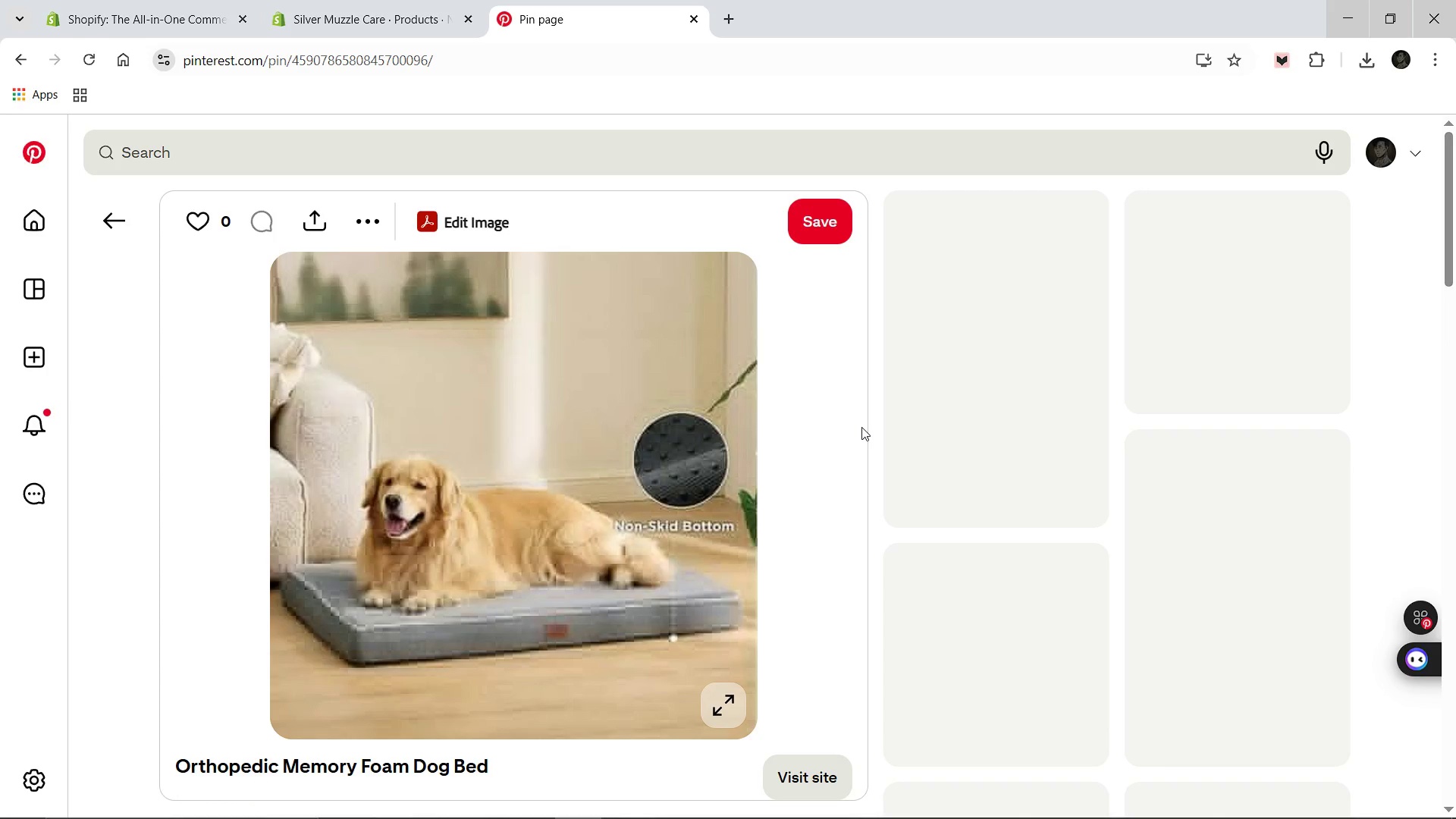 
mouse_move([311, 354])
 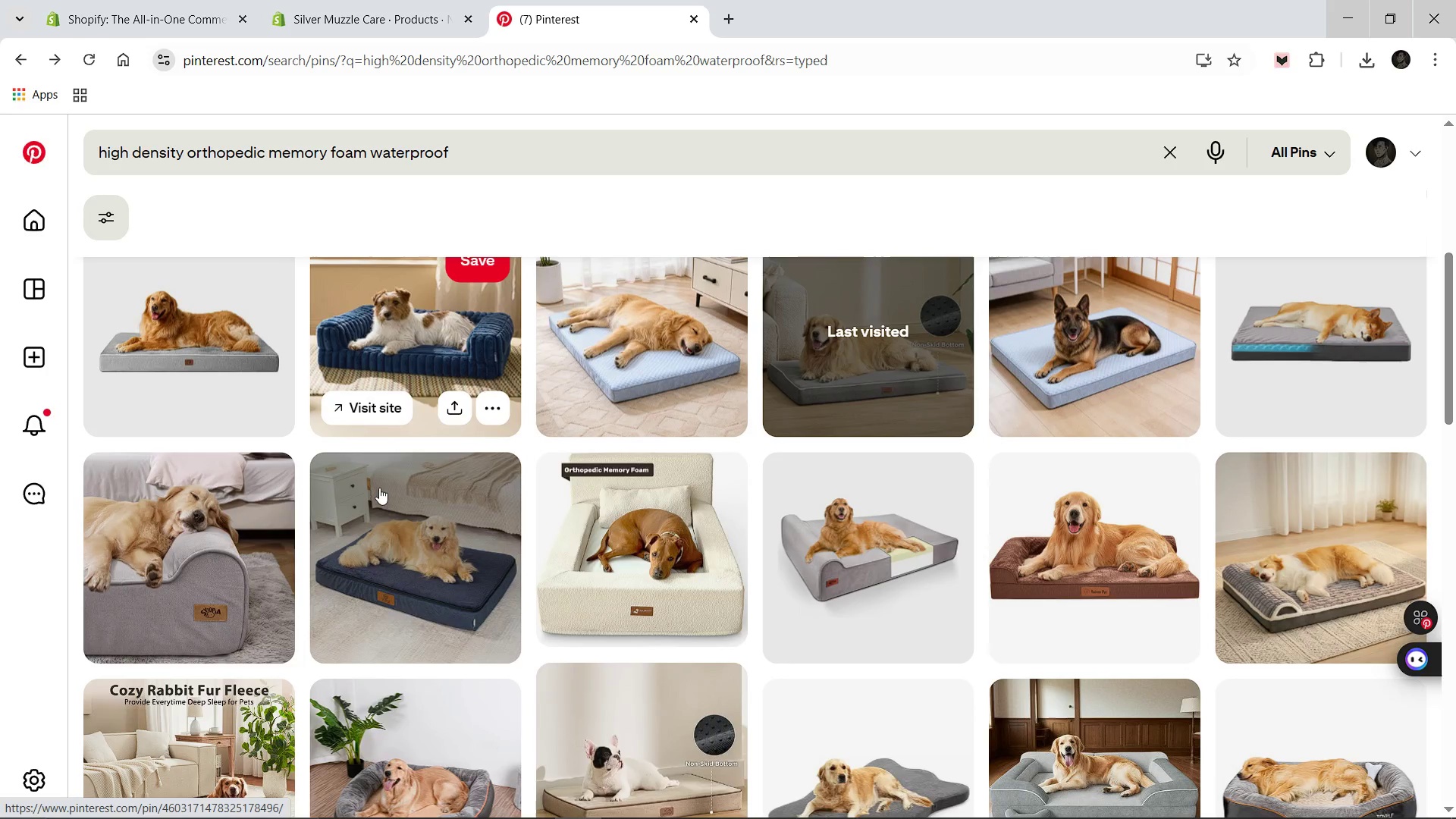 
mouse_move([359, 511])
 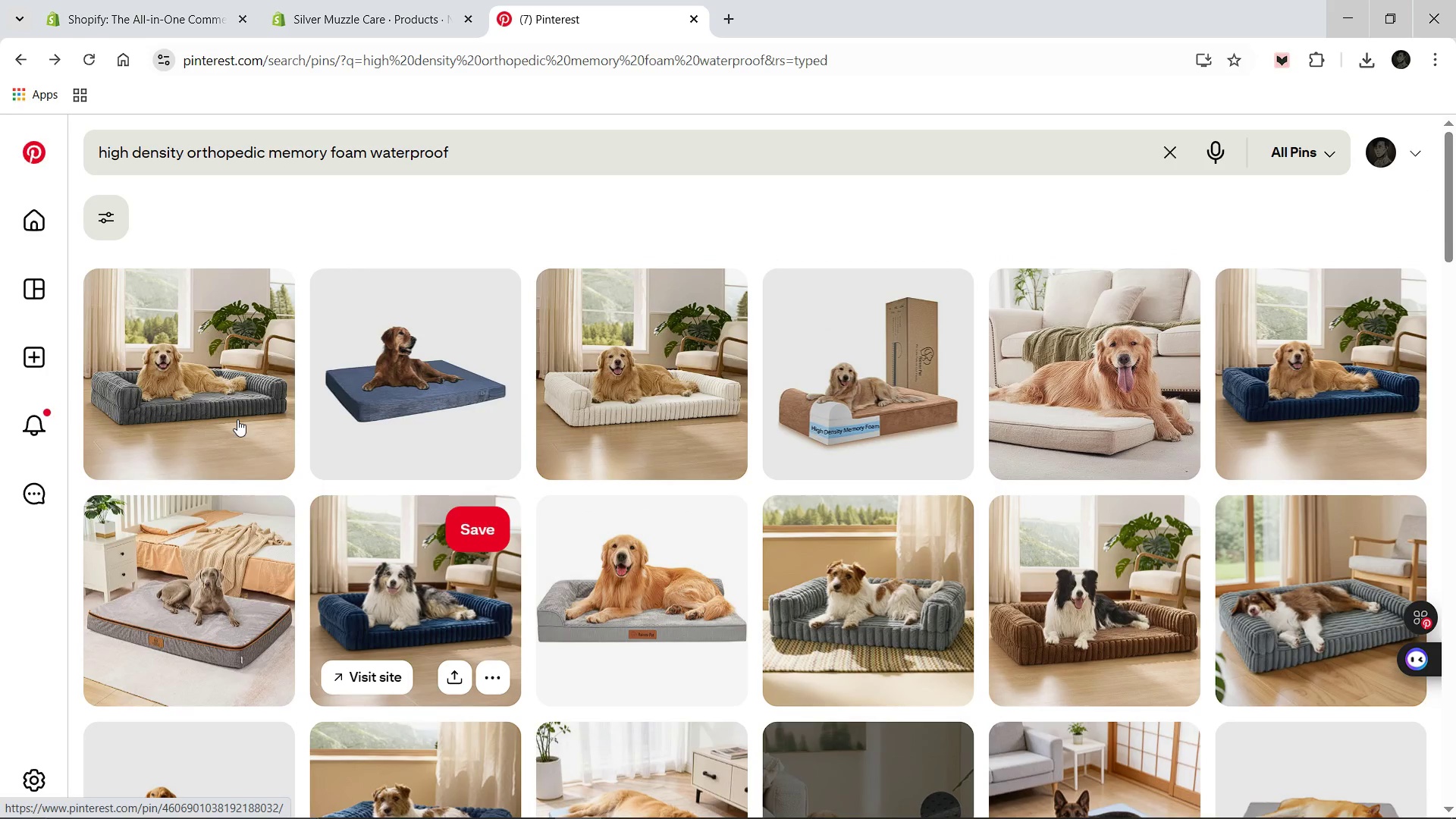 
left_click([237, 419])
 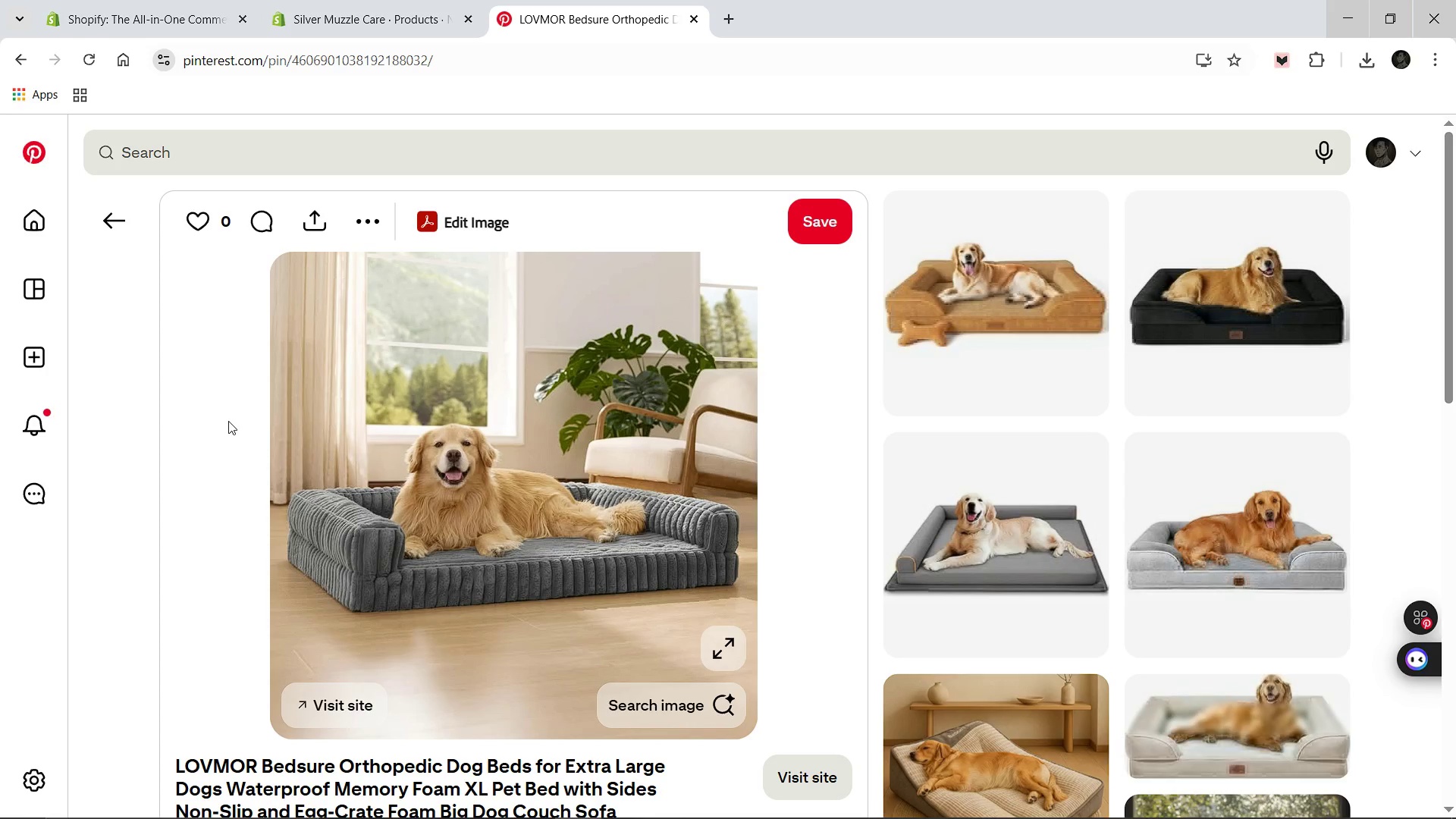 
wait(6.47)
 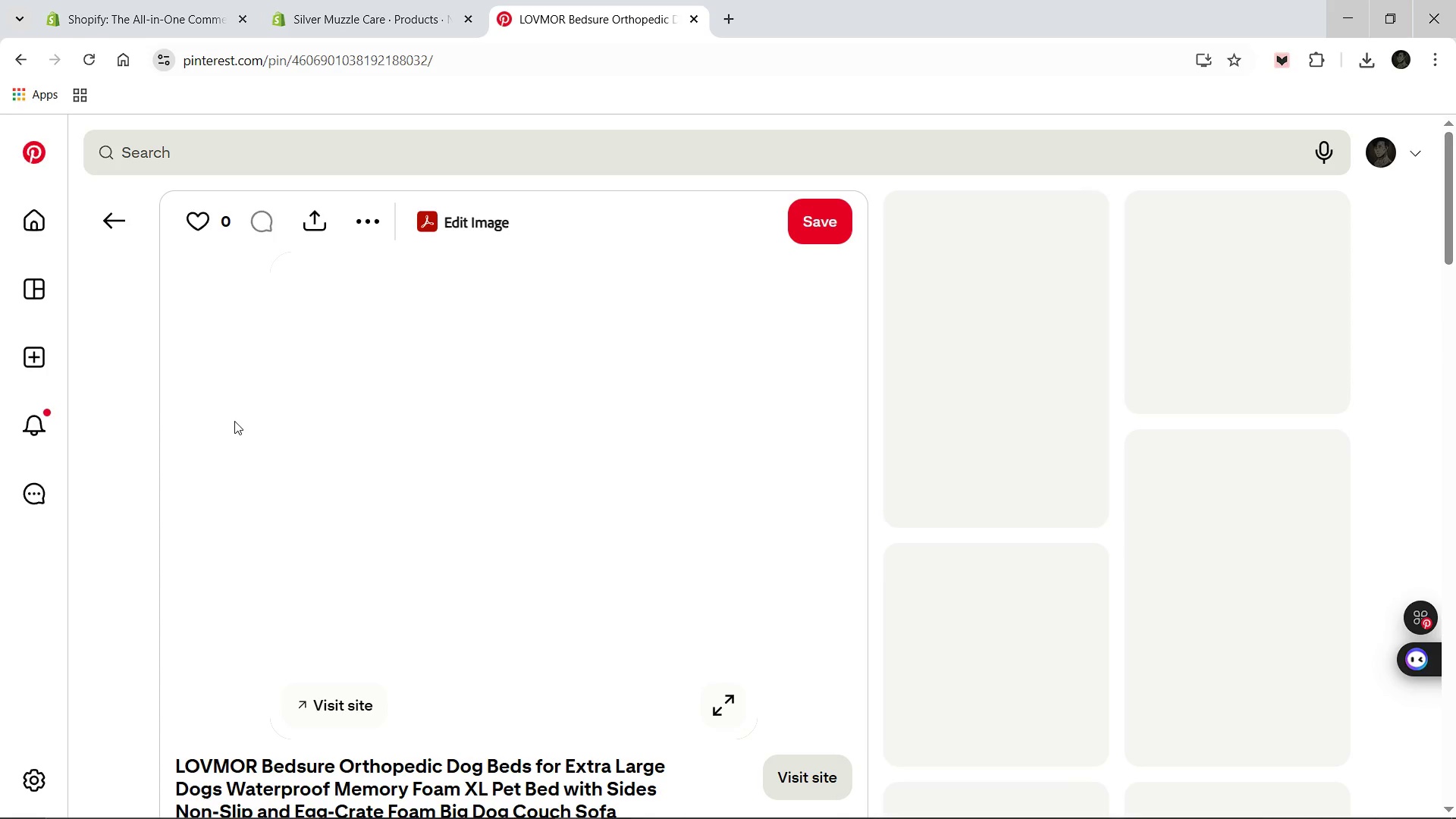 
right_click([228, 421])
 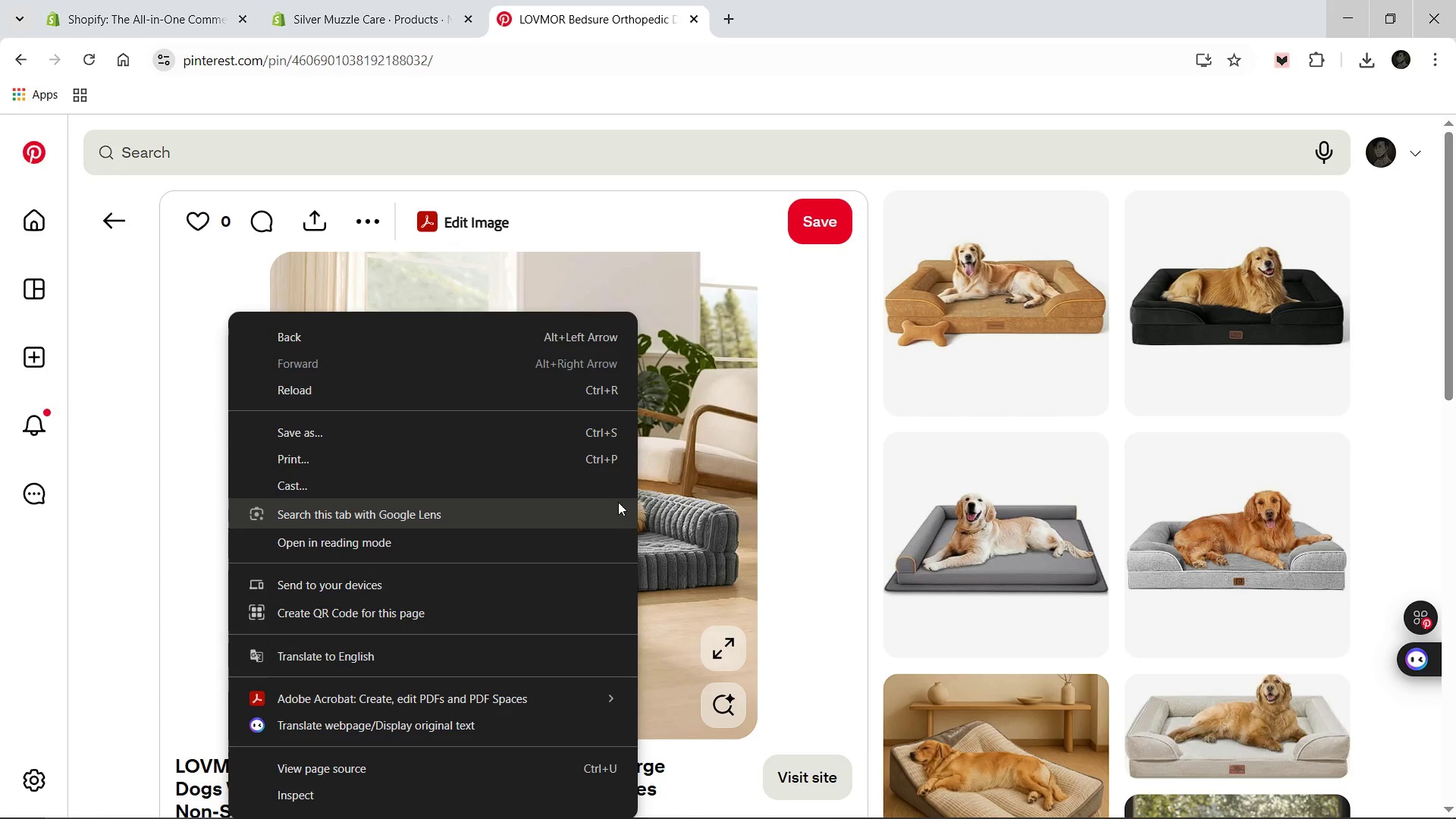 
left_click([707, 488])
 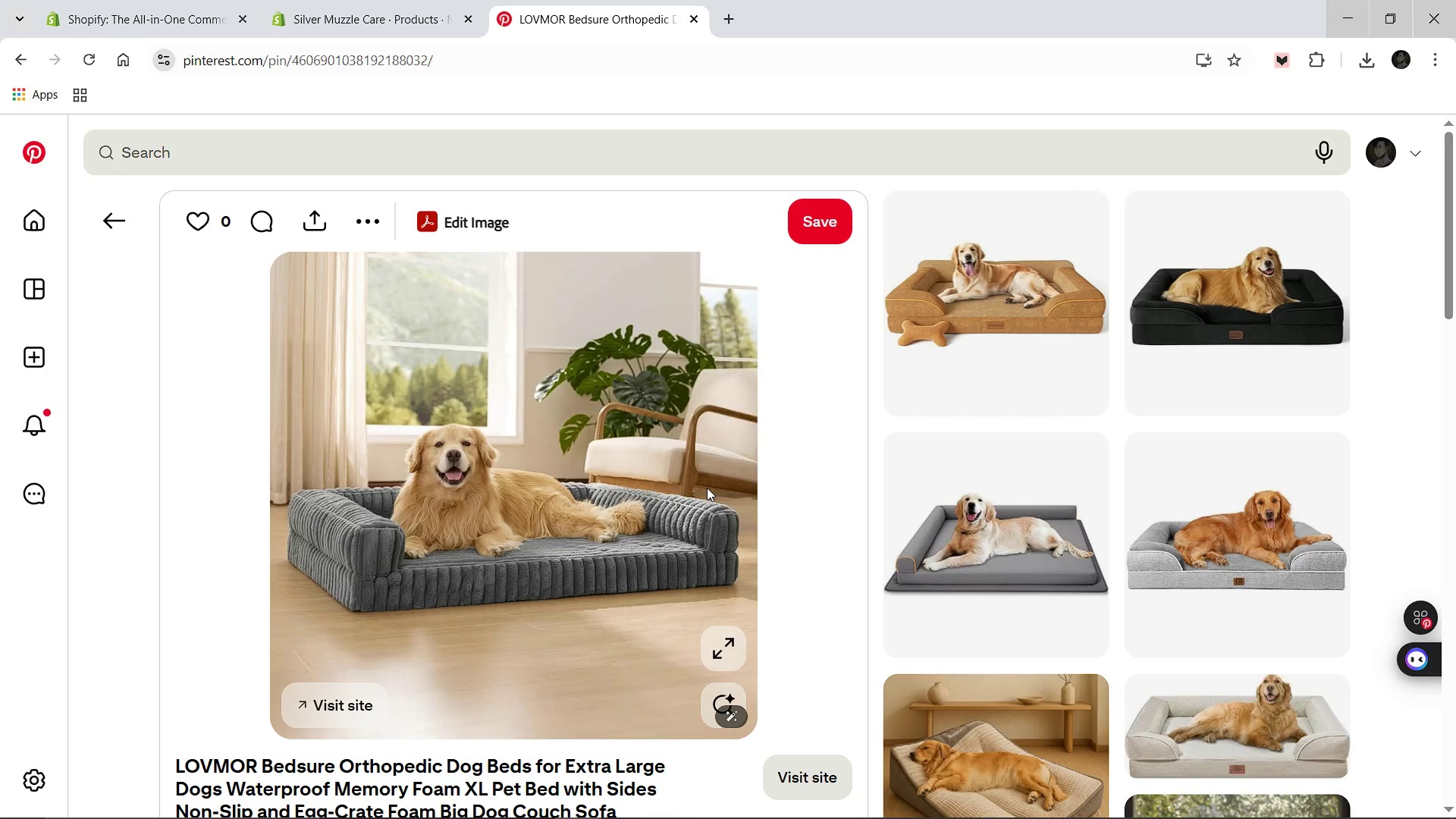 
right_click([707, 488])
 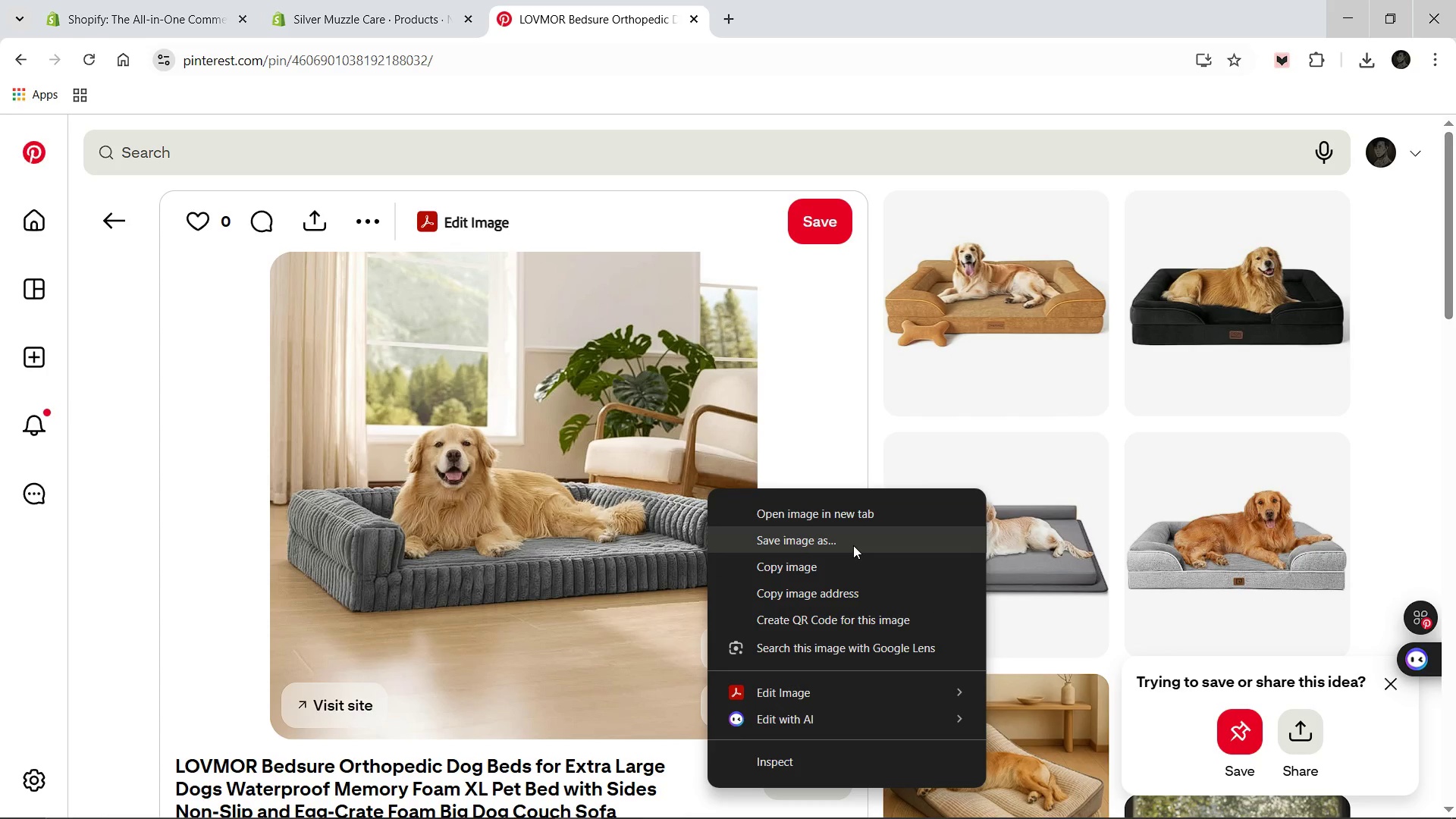 
left_click([853, 545])
 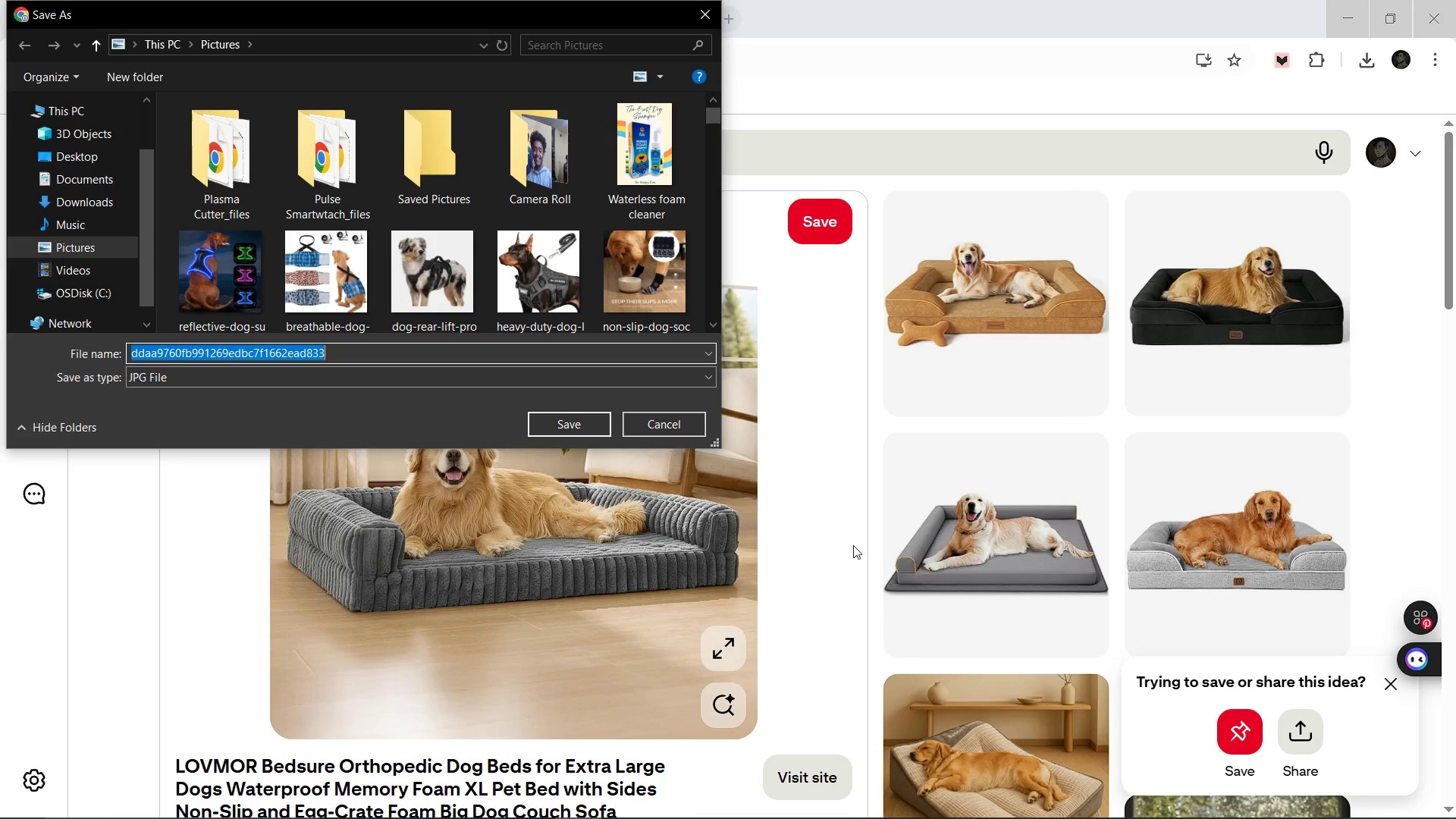 
wait(11.73)
 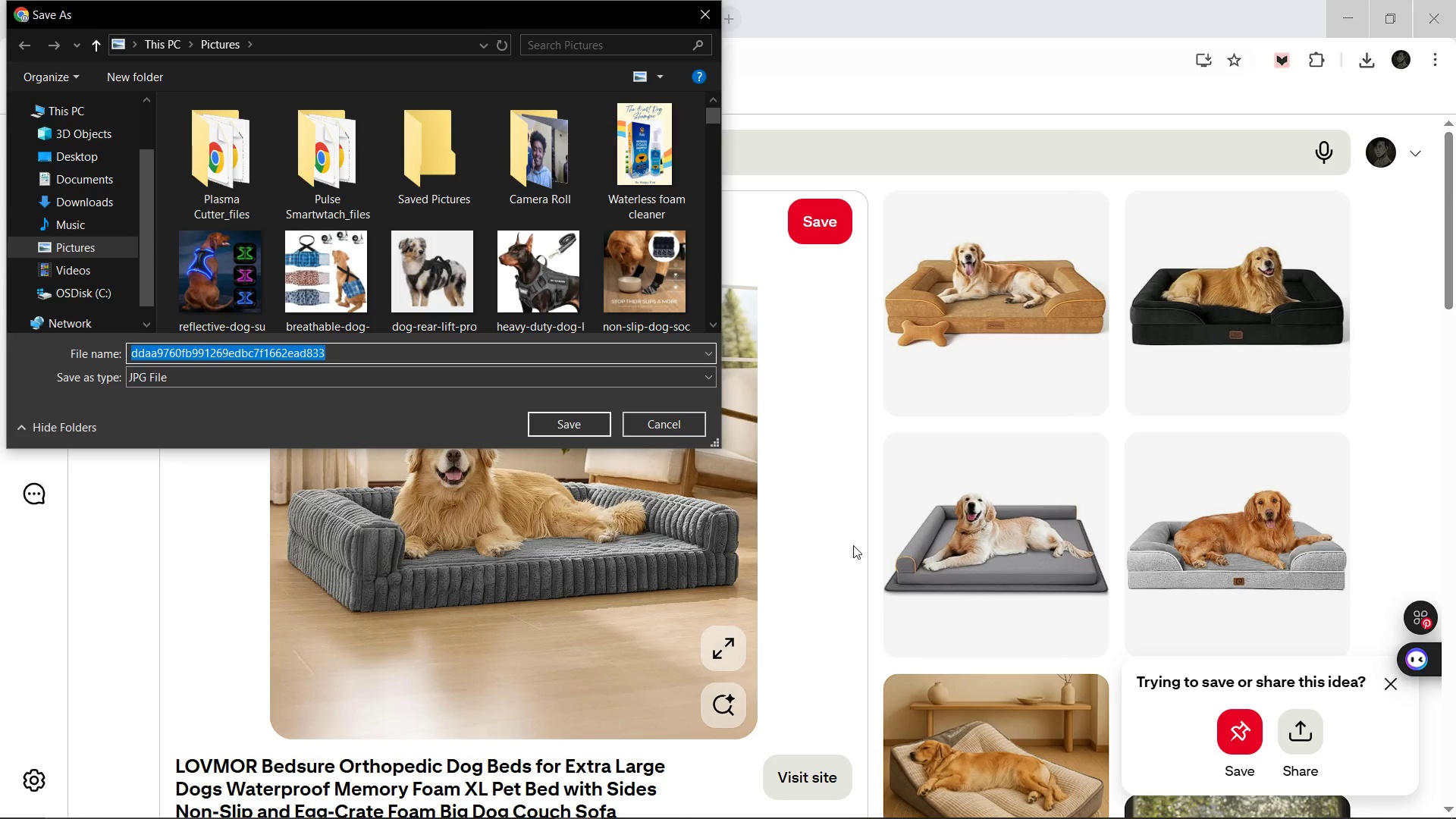 
type(Orthopedic m)
key(Backspace)
type(Memory f)
key(Backspace)
type(Foam)
 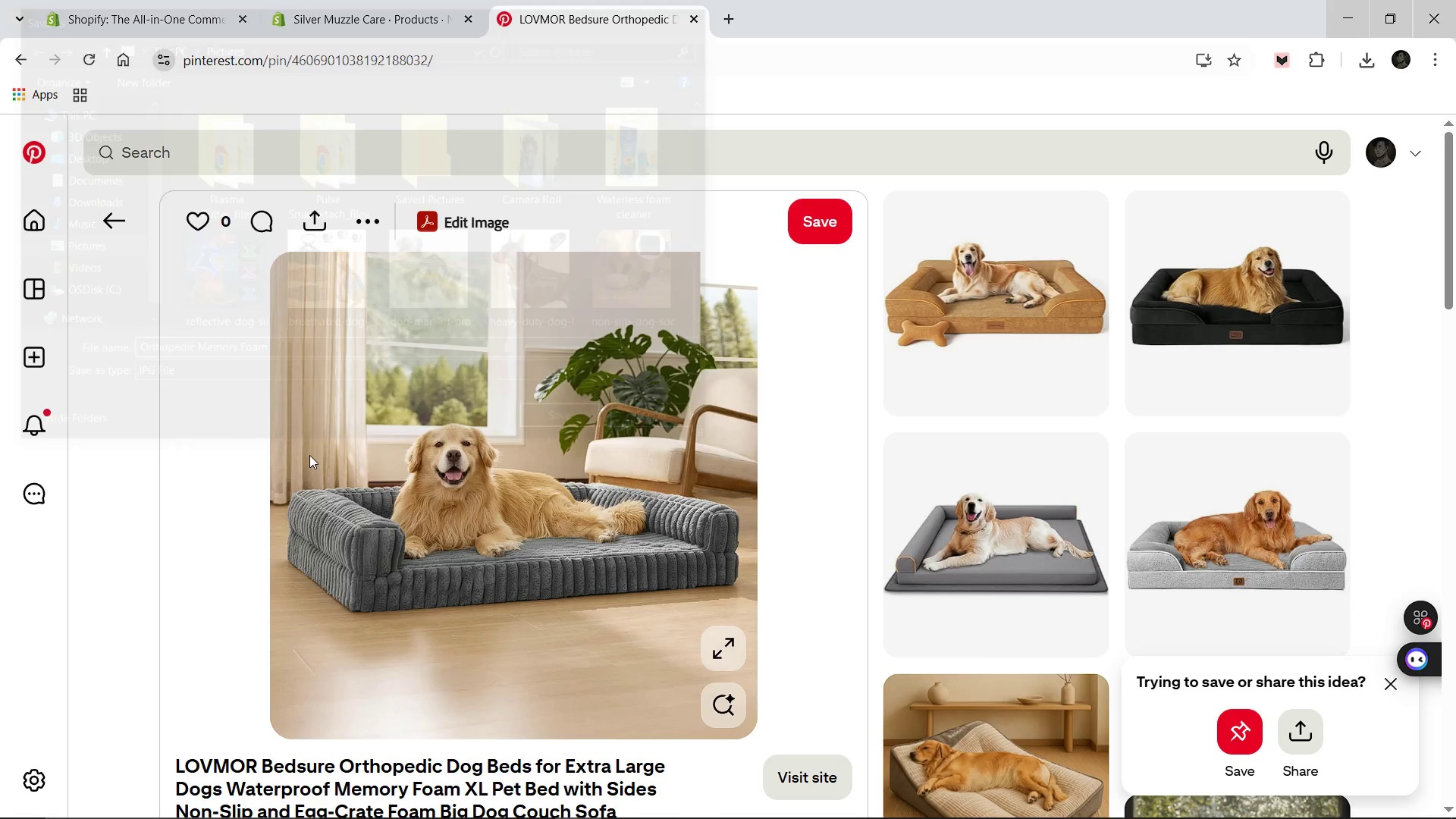 
 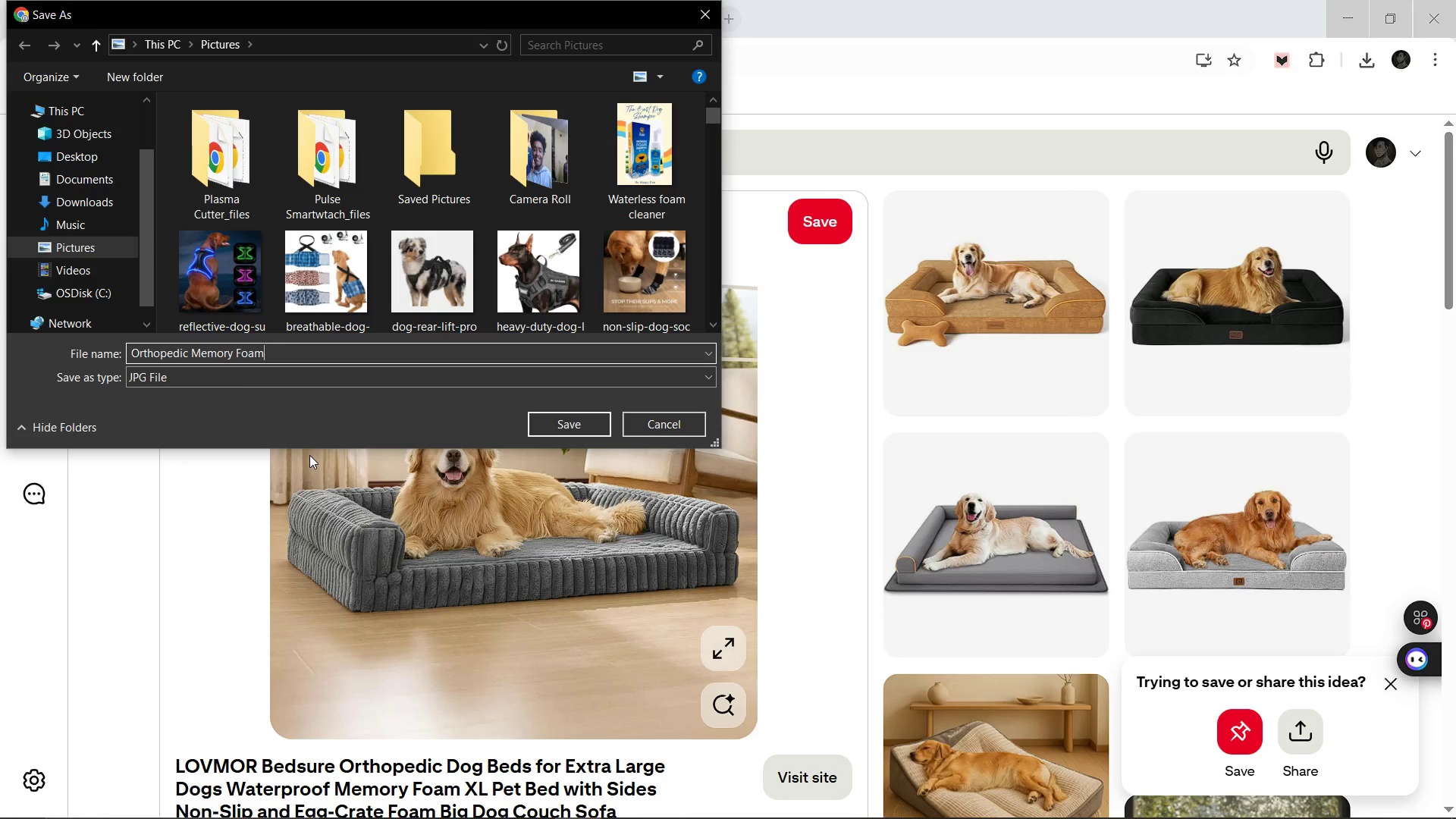 
key(Enter)
 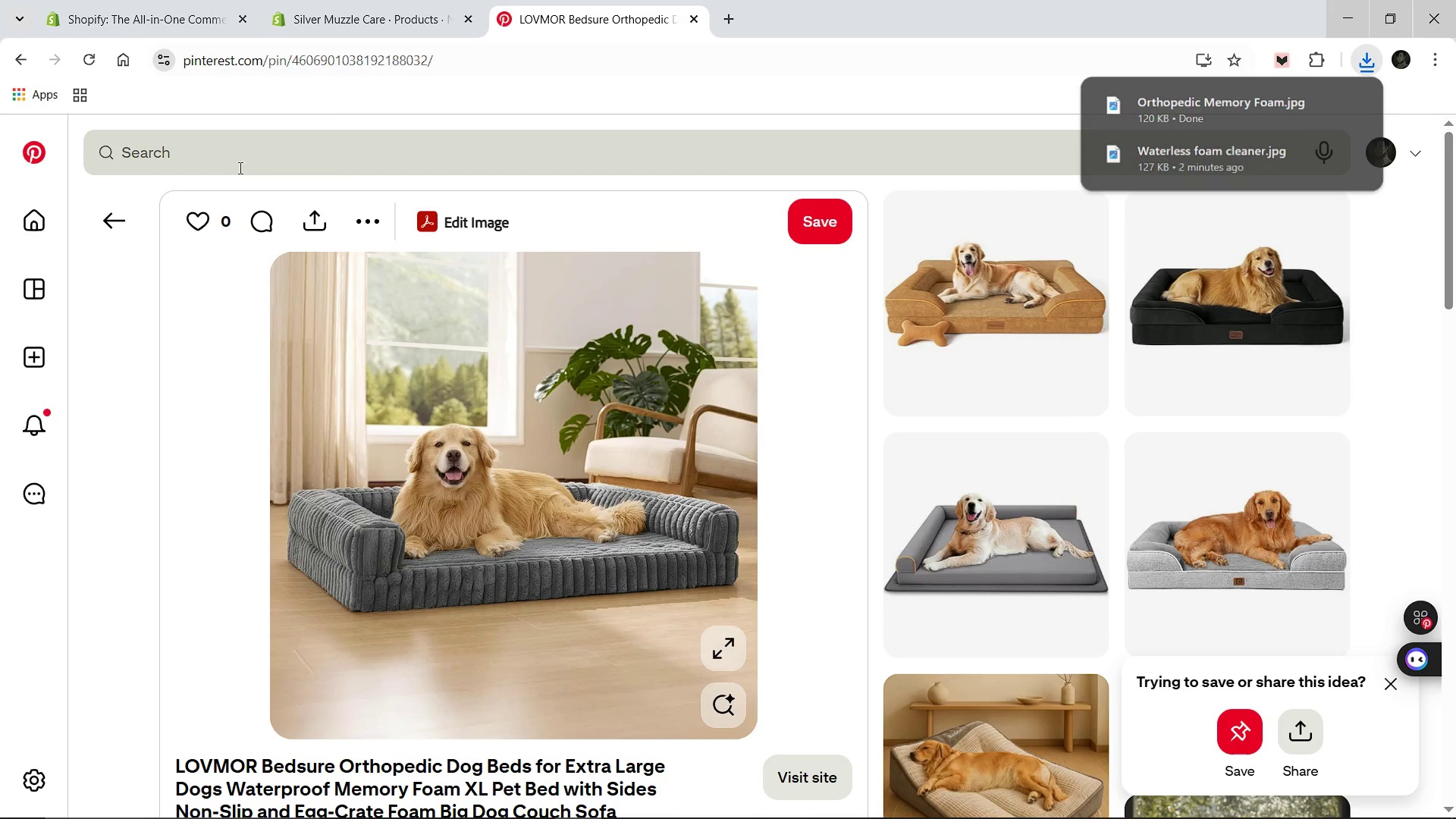 
left_click([239, 167])
 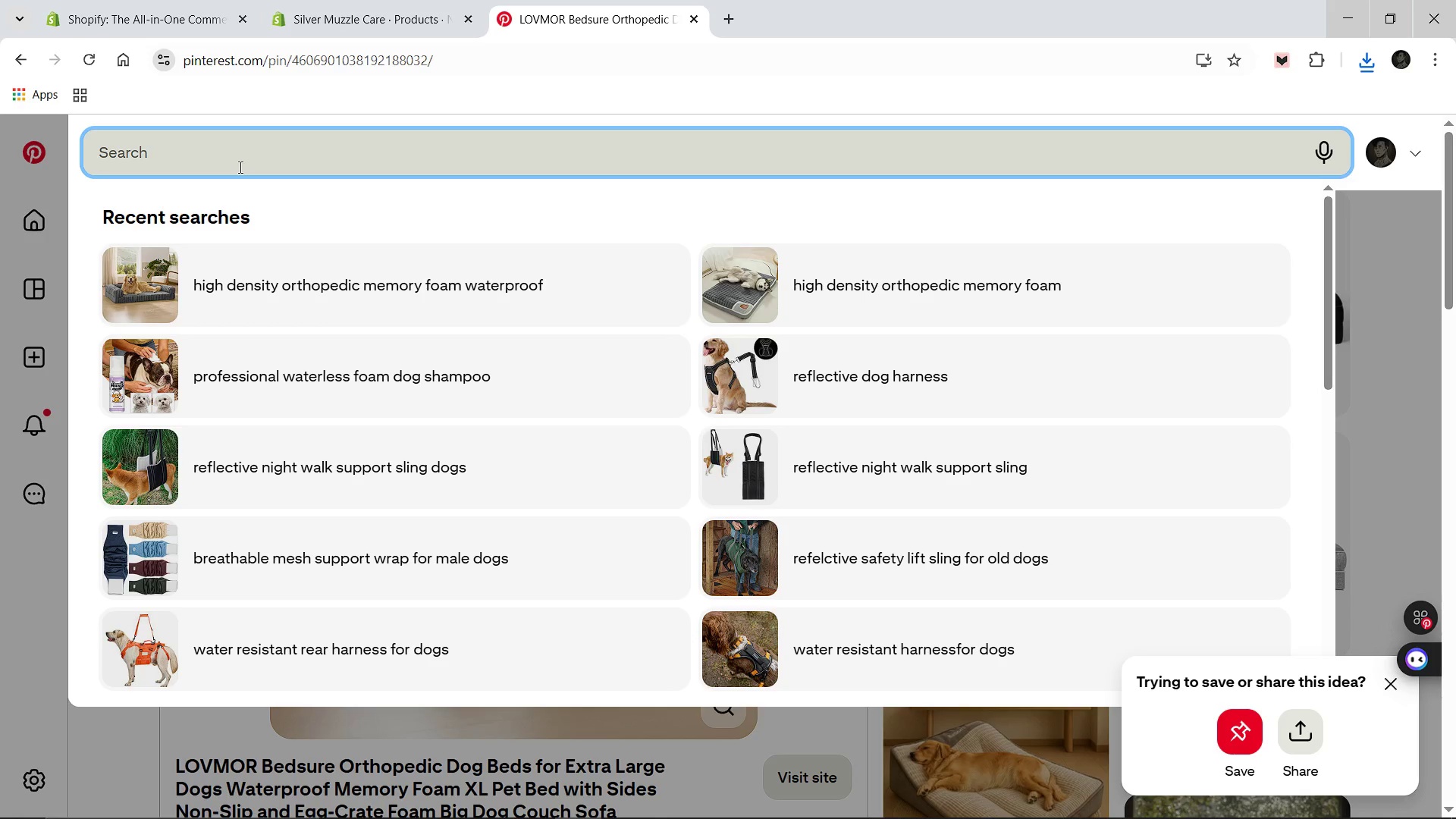 
wait(6.94)
 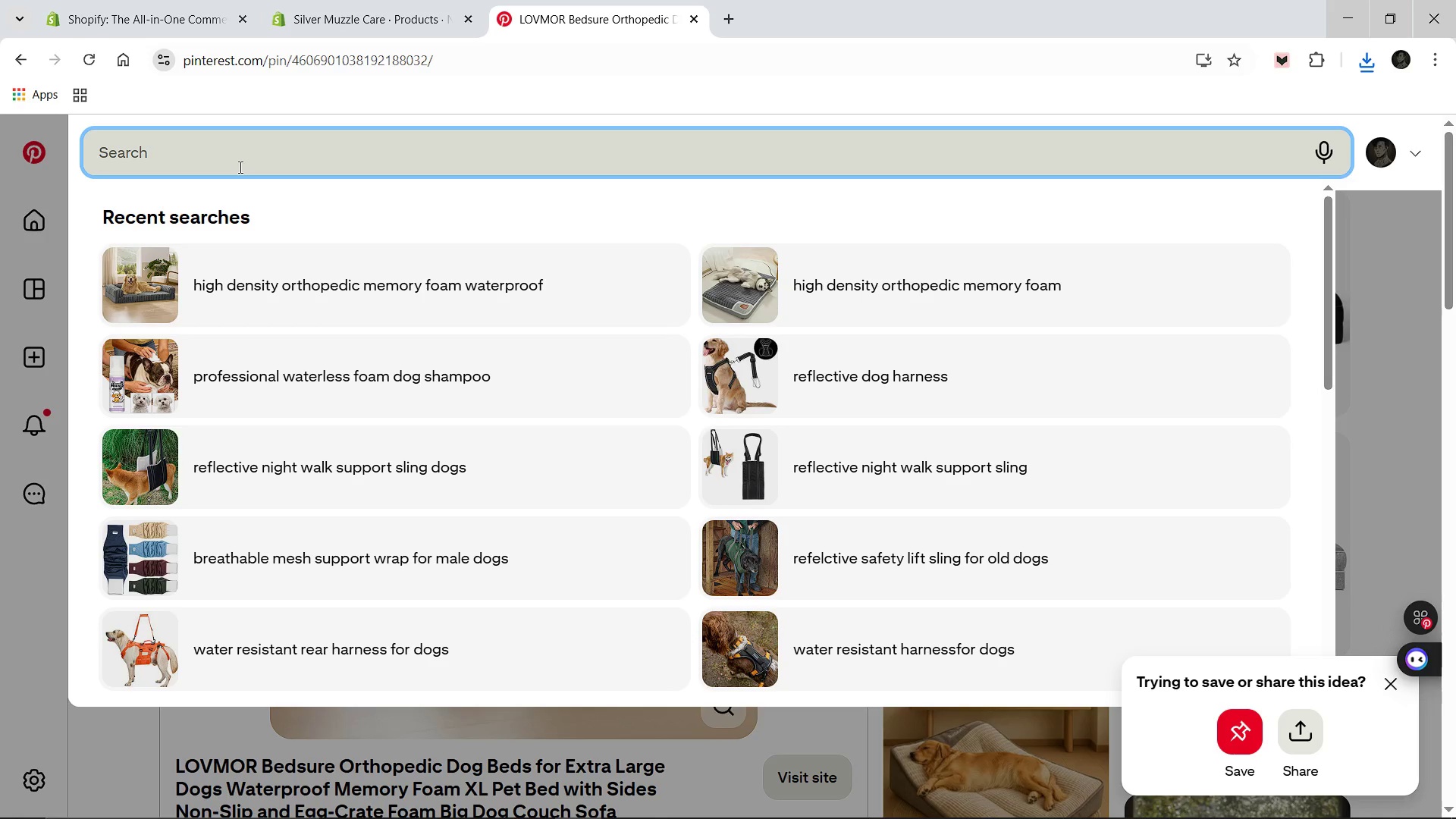 
type(8oz hypoallergenic dog coat mist)
 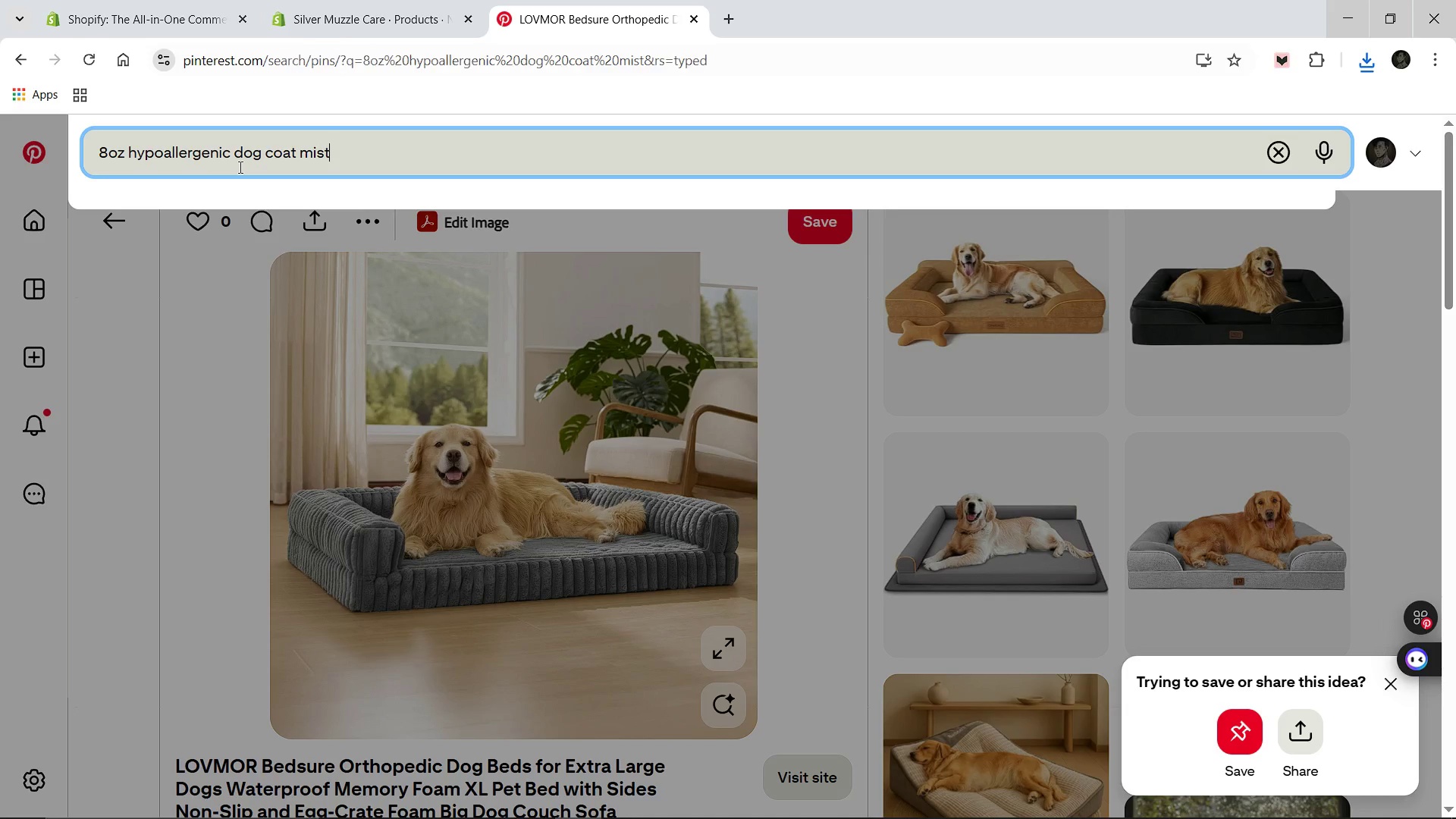 
key(Enter)
 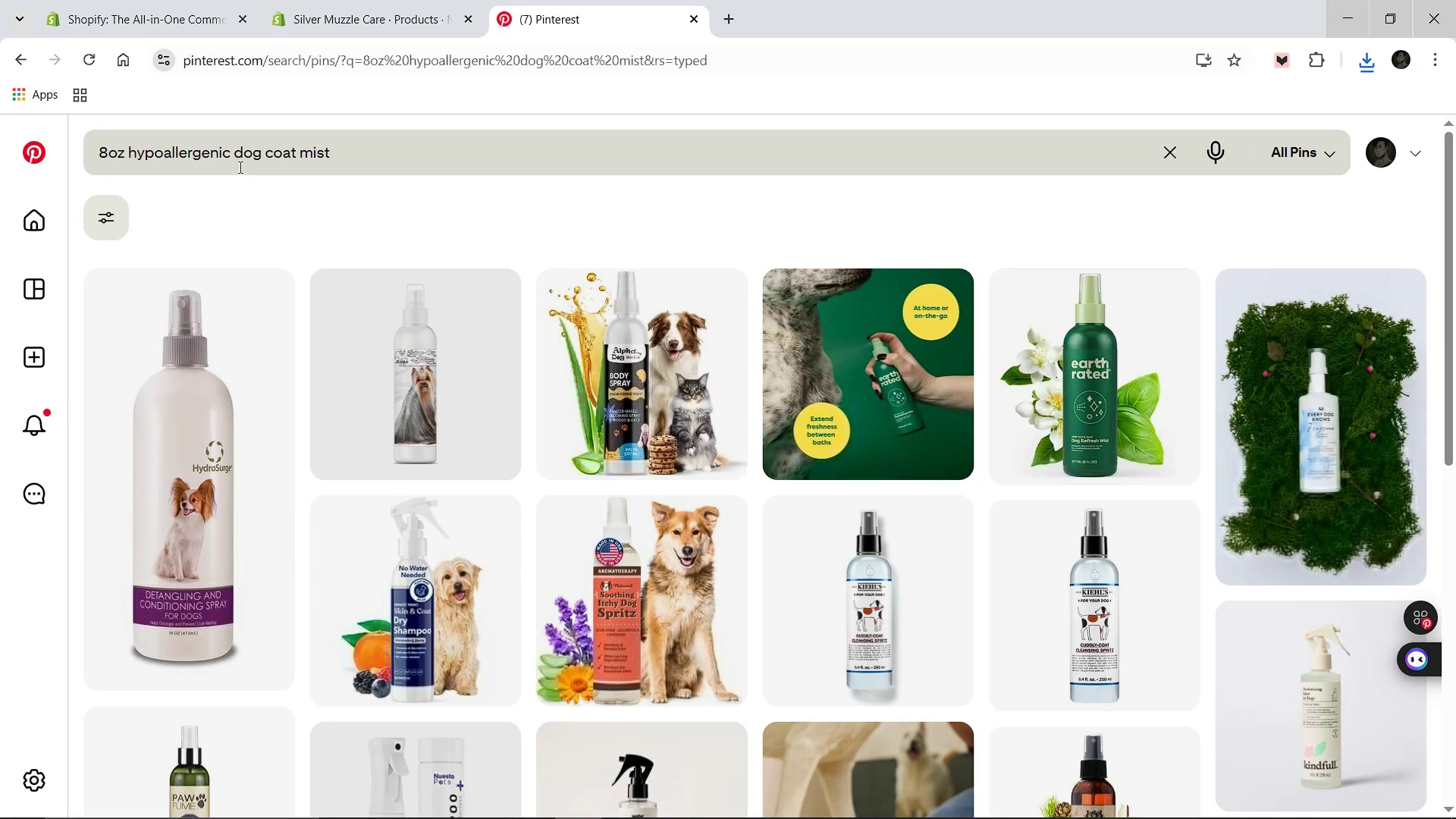 
wait(13.23)
 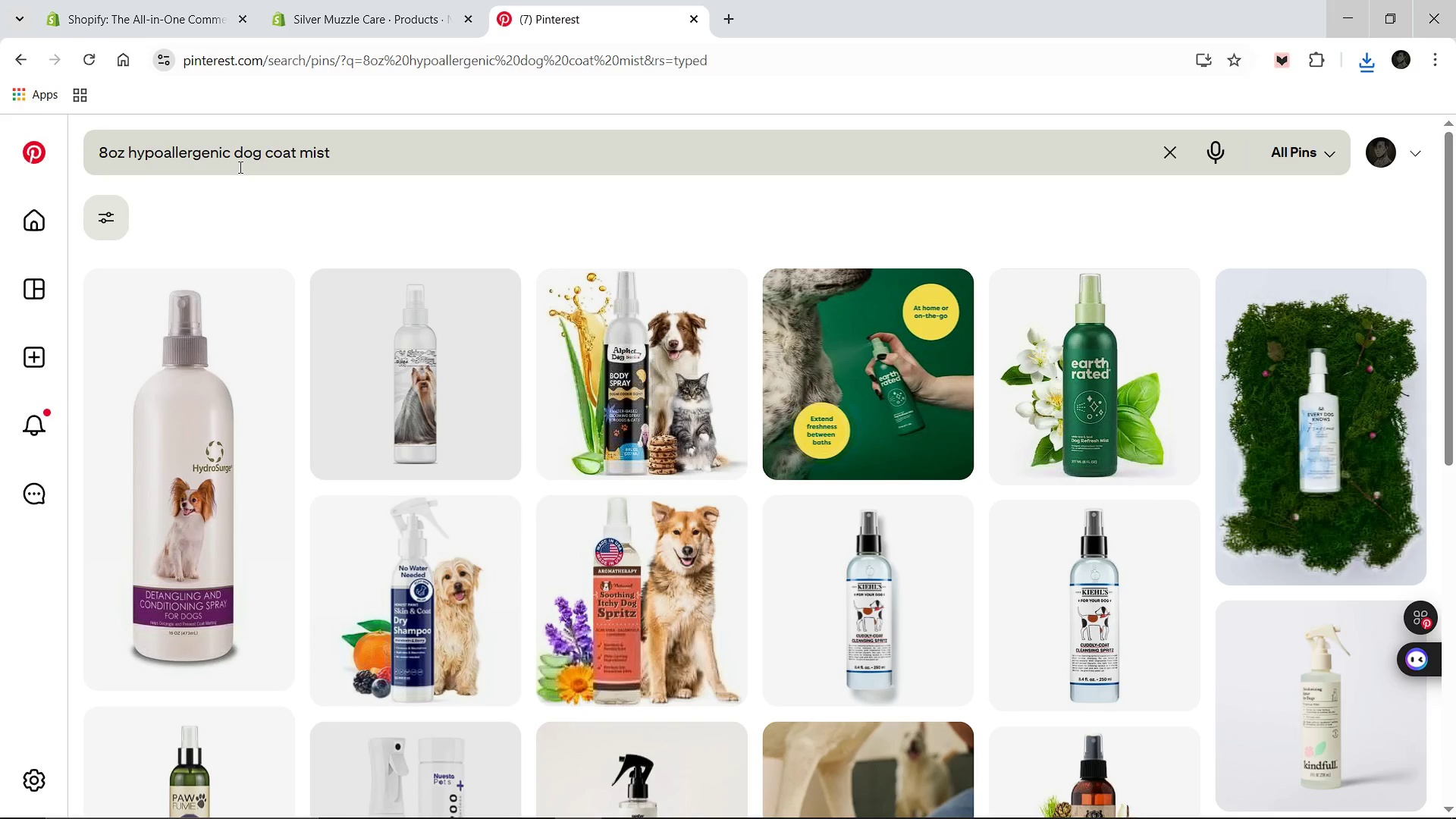 
left_click([875, 360])
 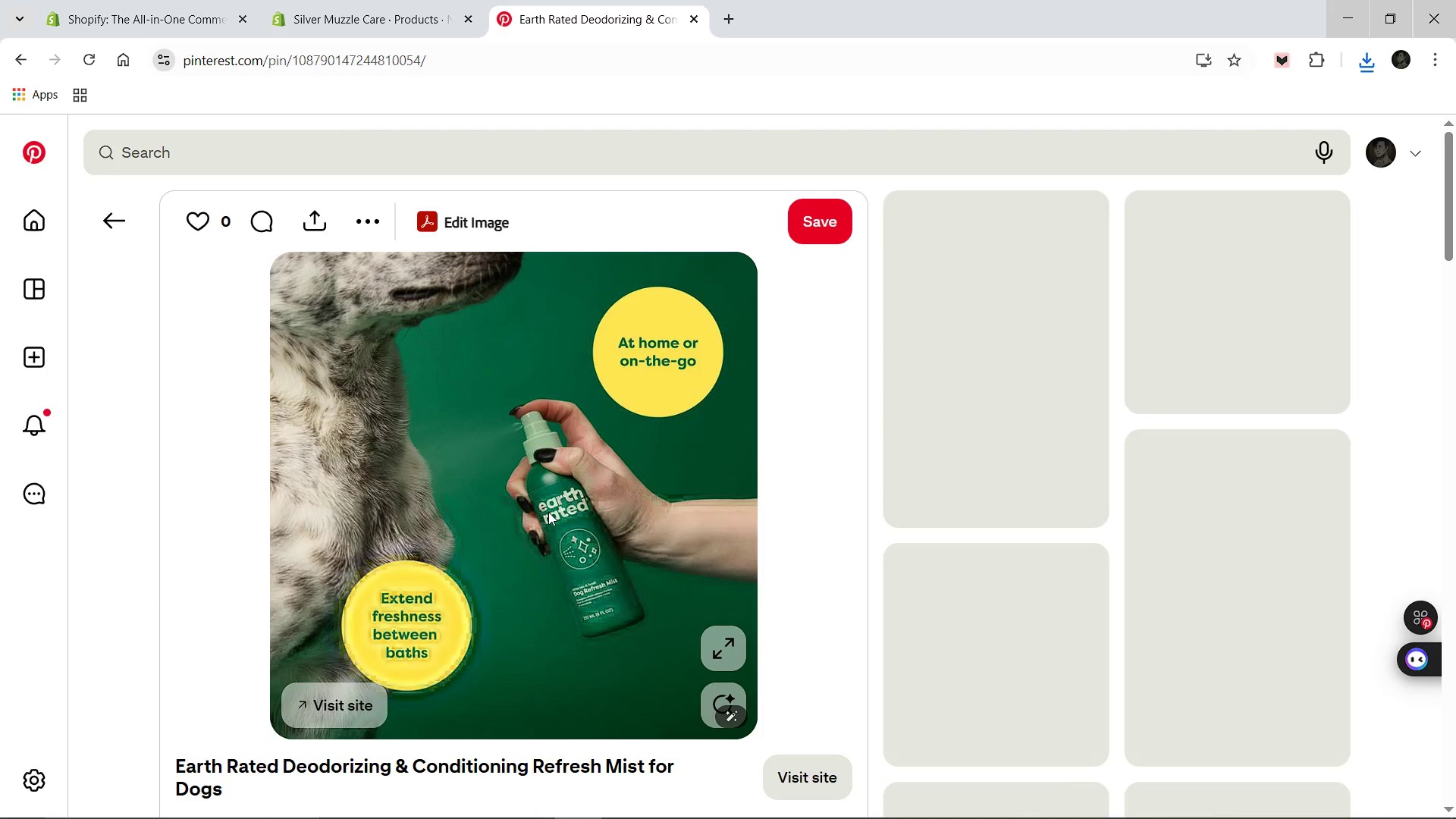 
right_click([548, 512])
 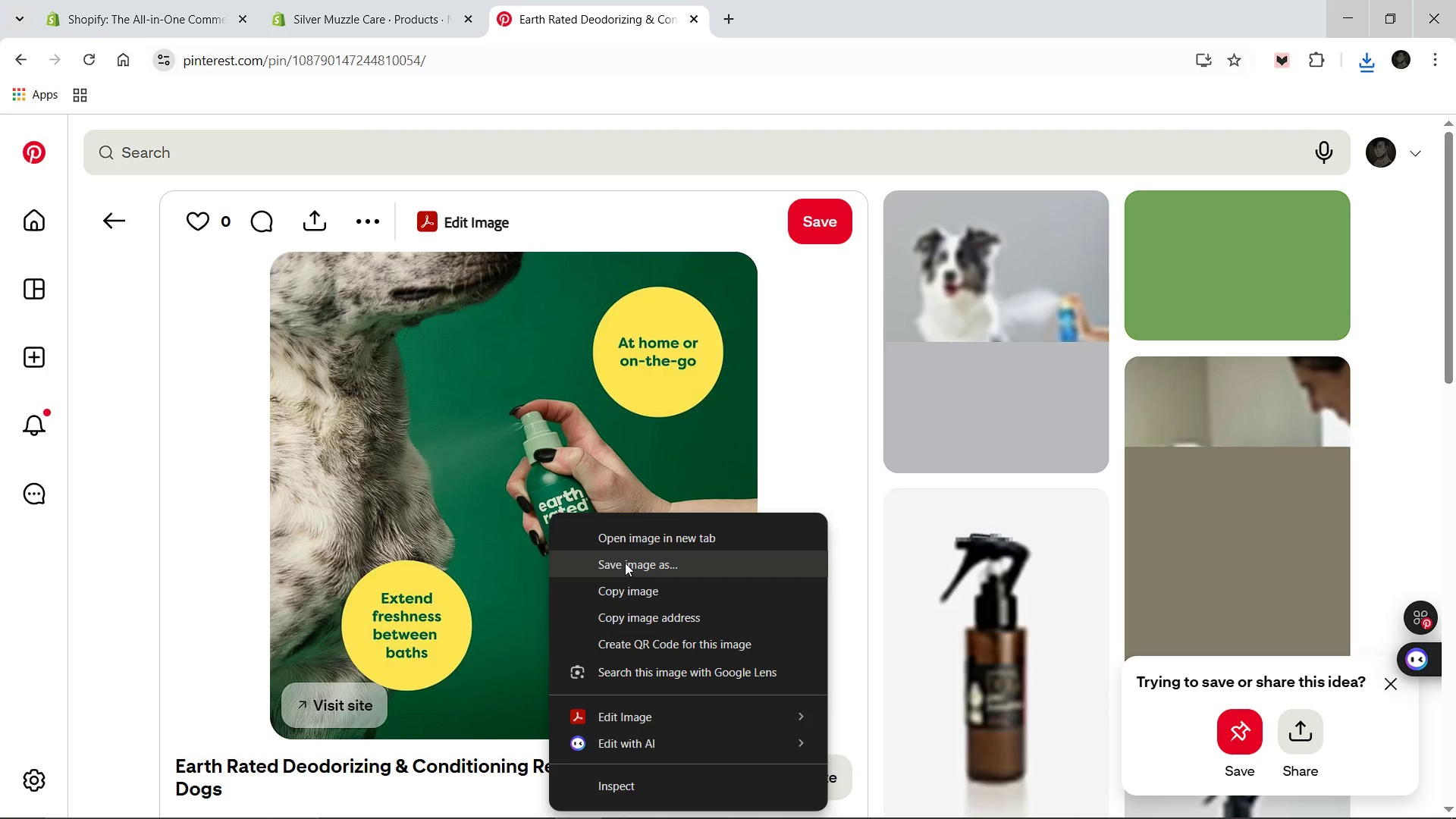 
left_click([625, 563])
 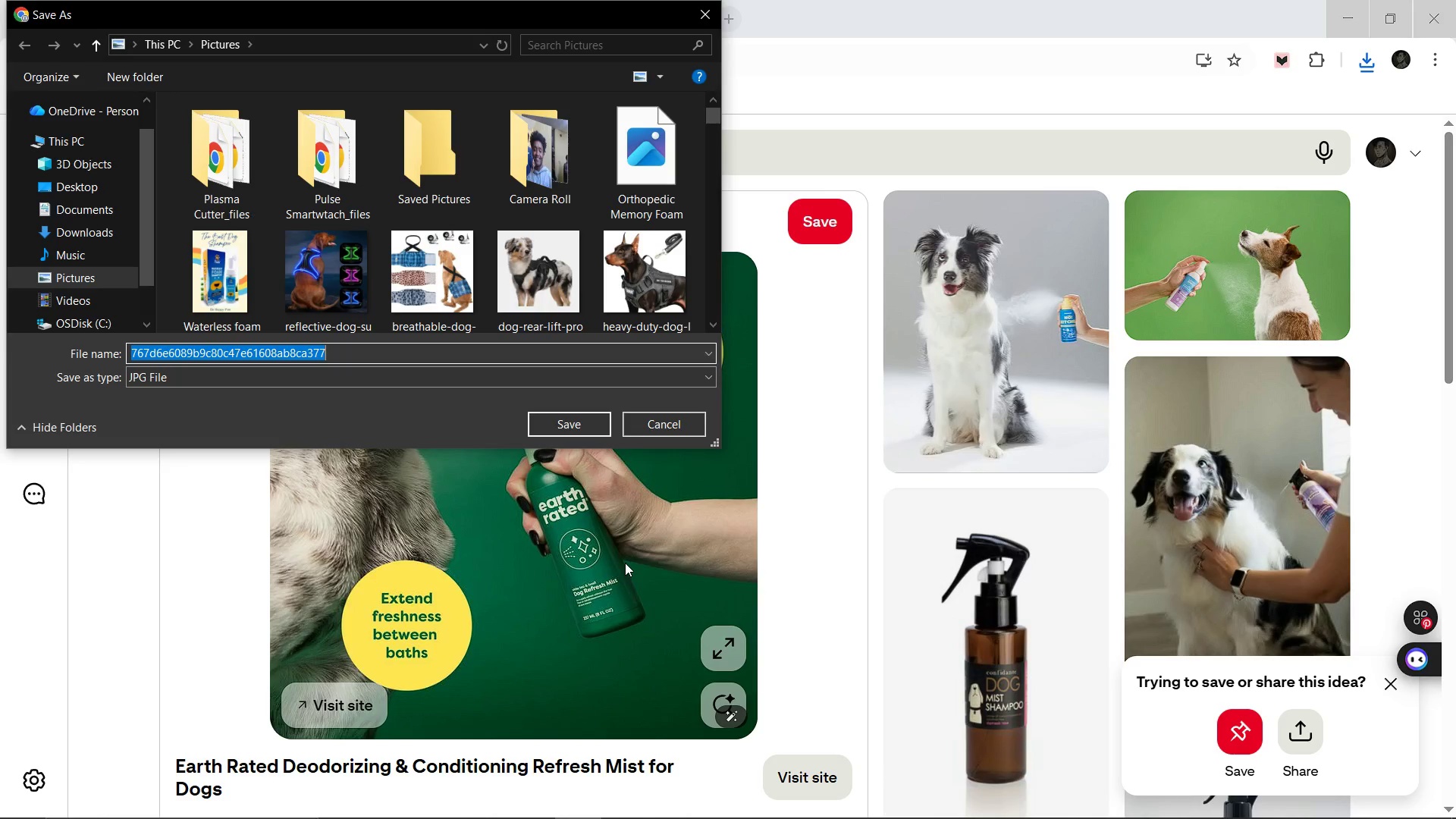 
type(Hypoallergenic Deodorizing Mist)
 